 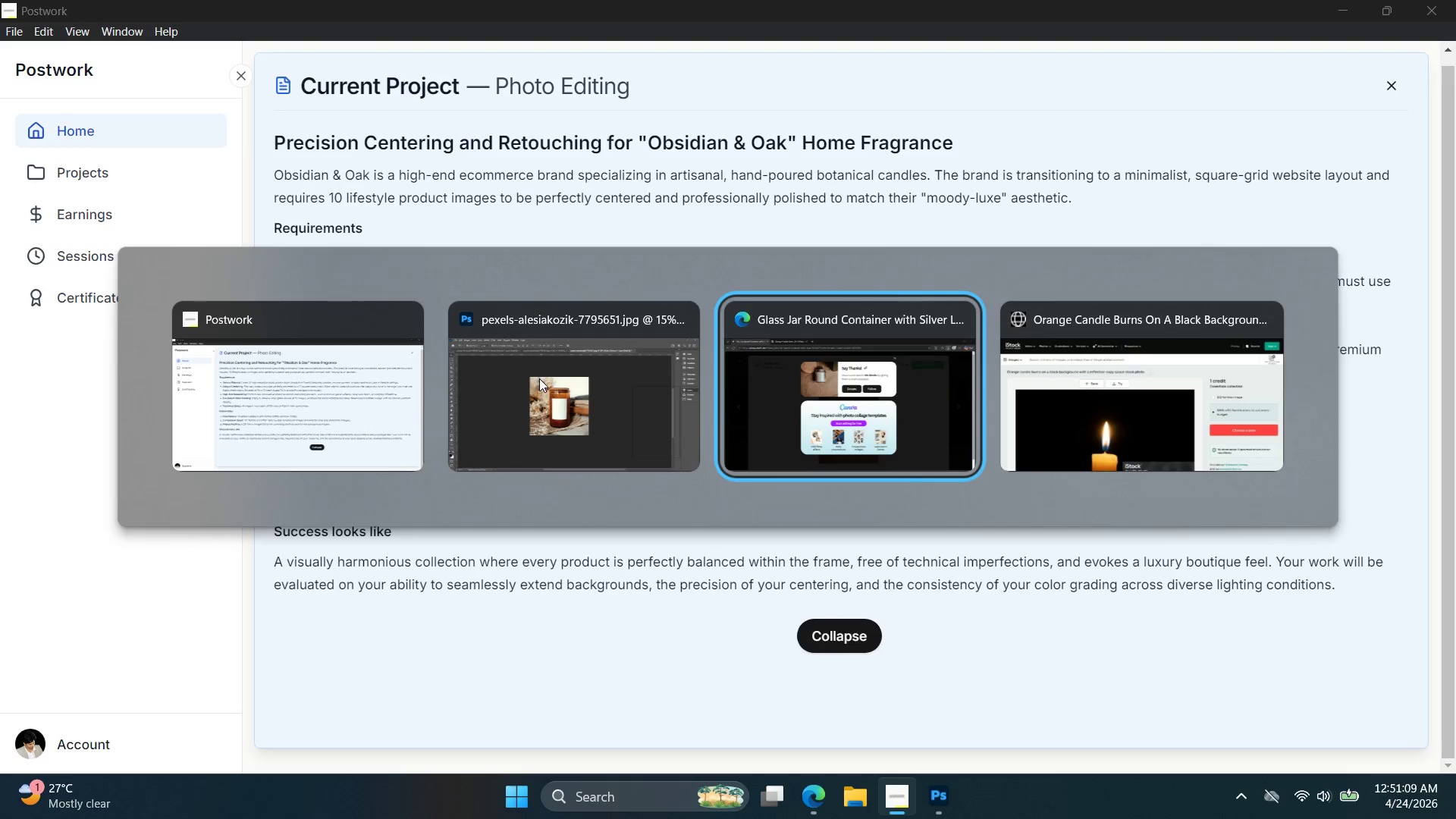 
left_click([584, 415])
 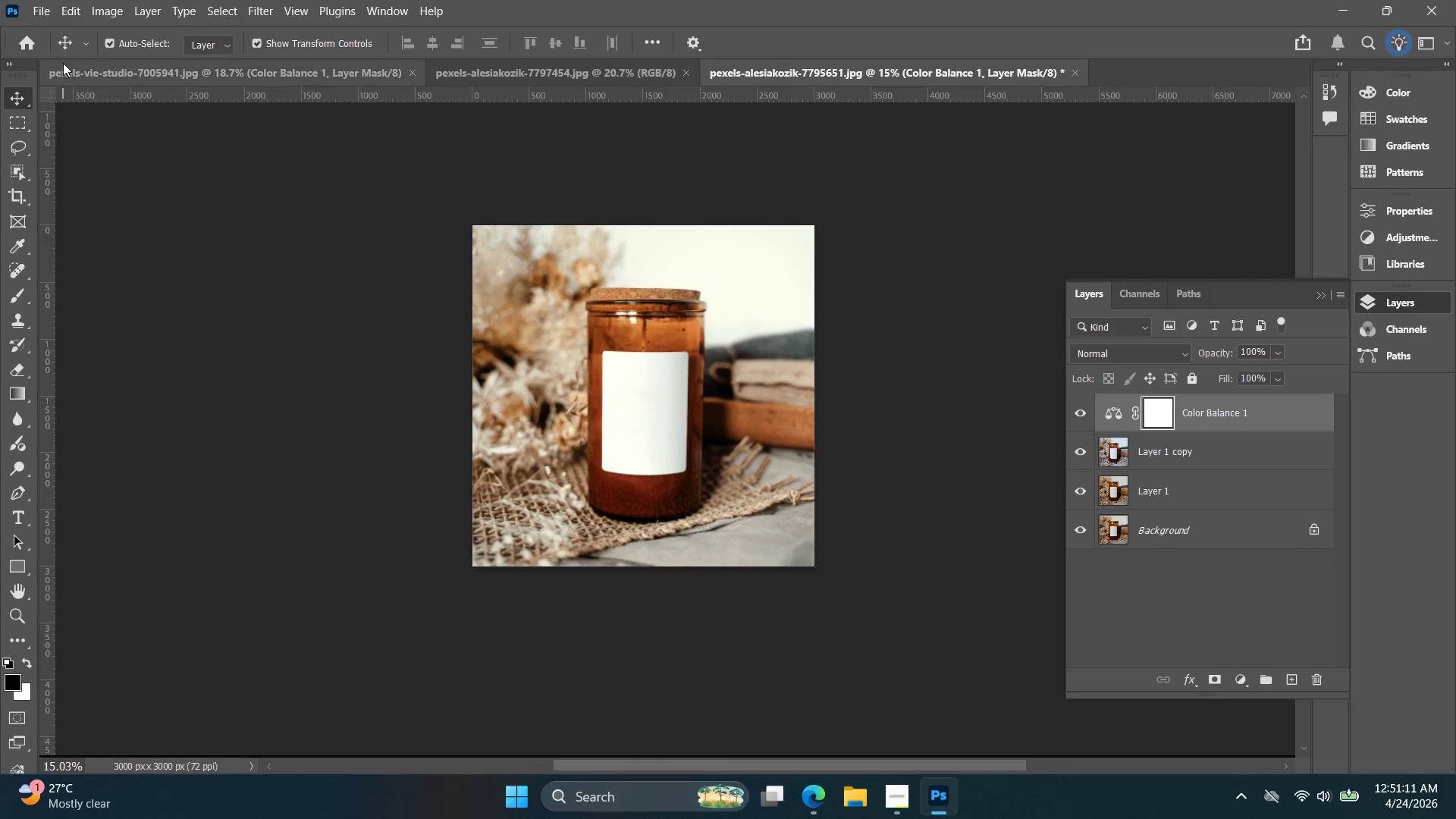 
left_click([43, 2])
 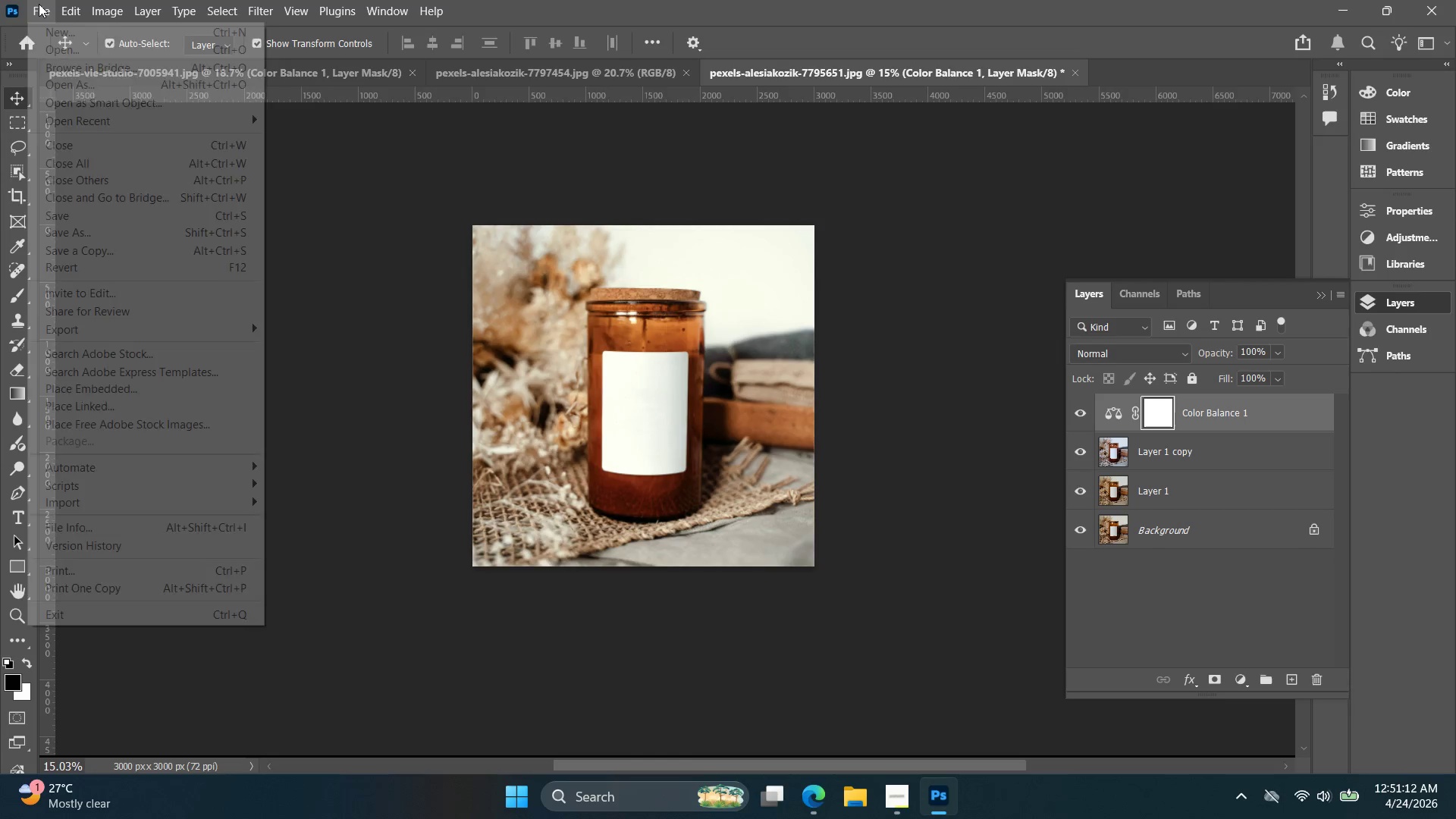 
left_click([38, 1])
 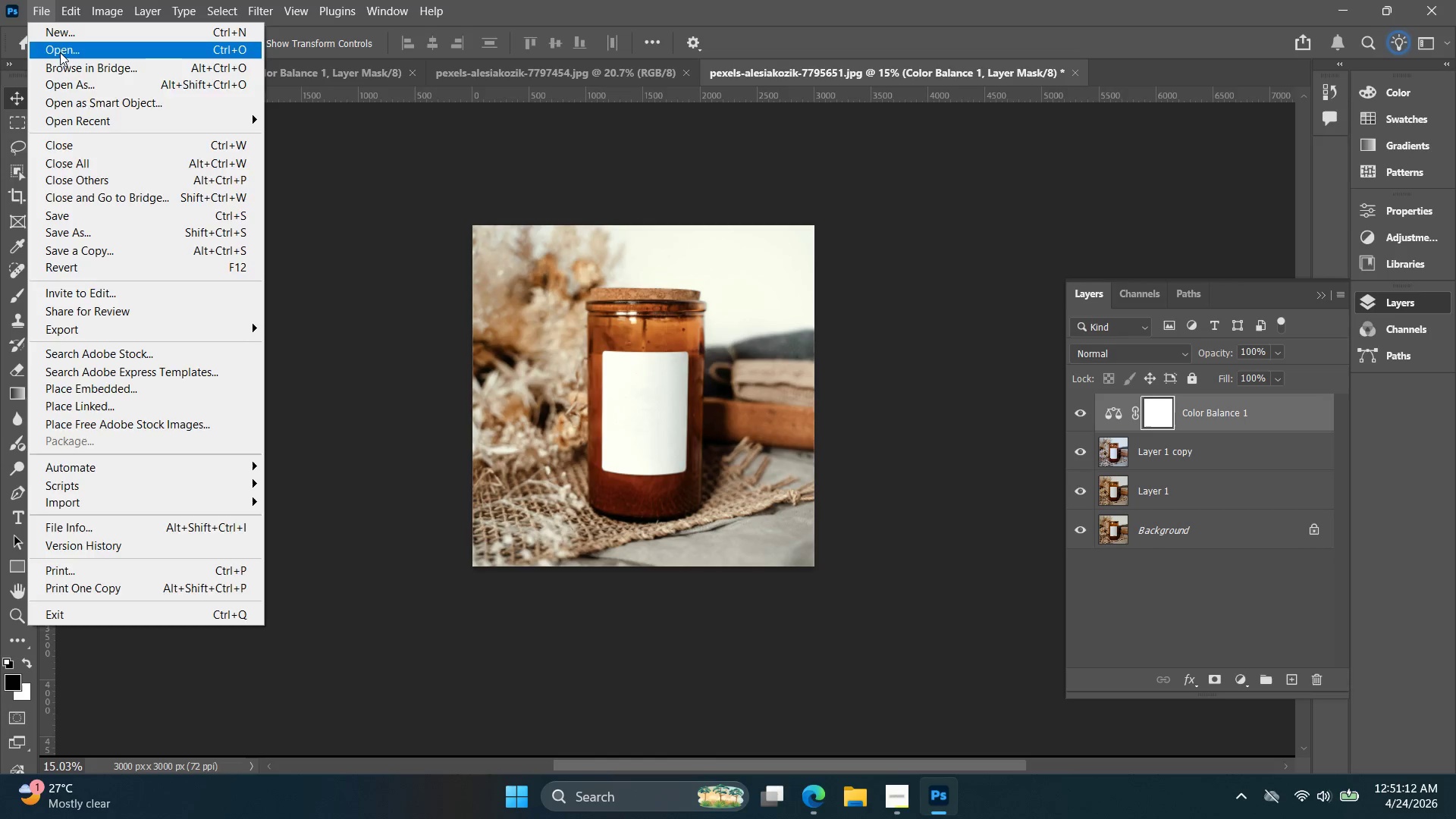 
left_click([61, 52])
 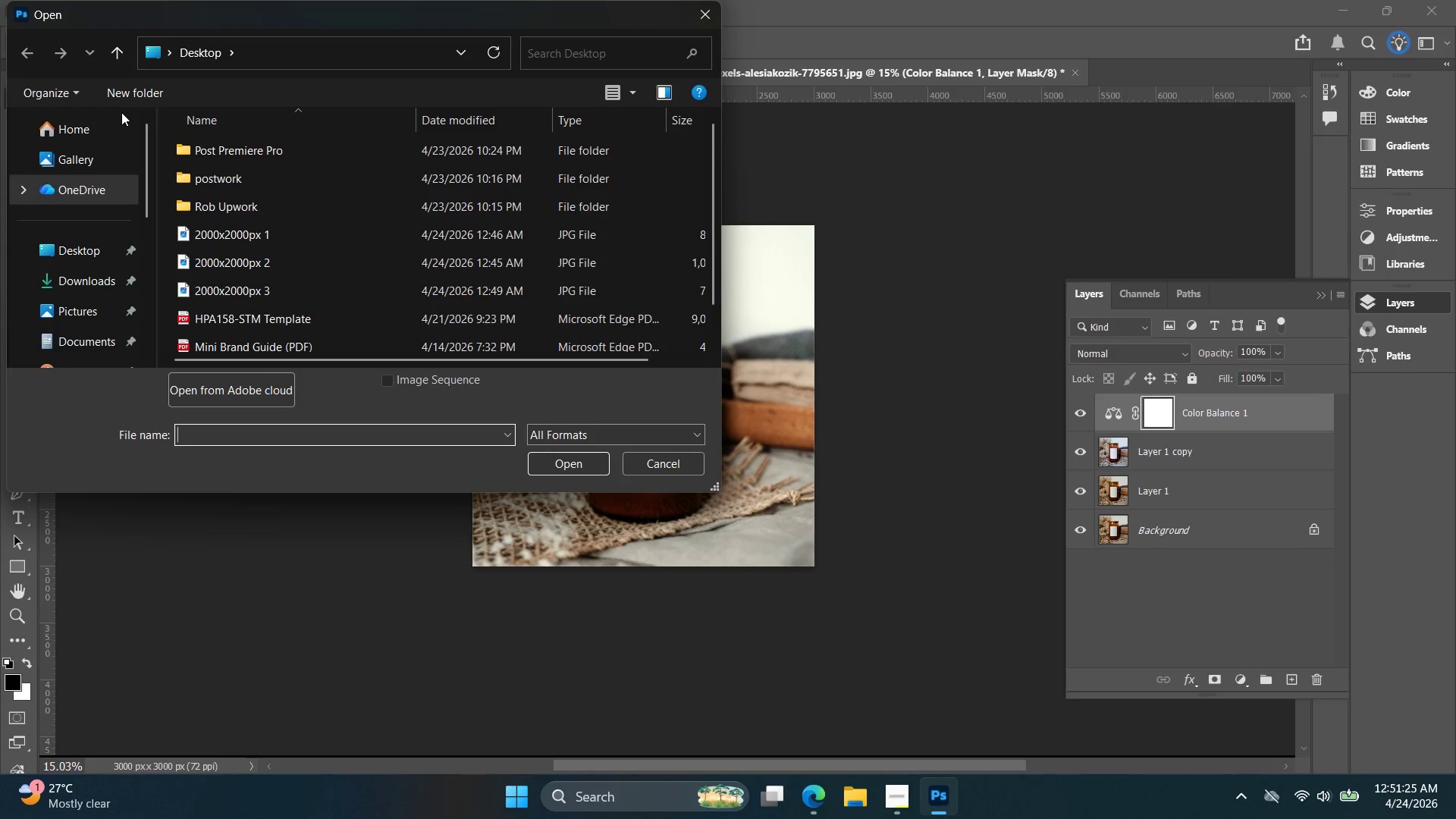 
wait(17.55)
 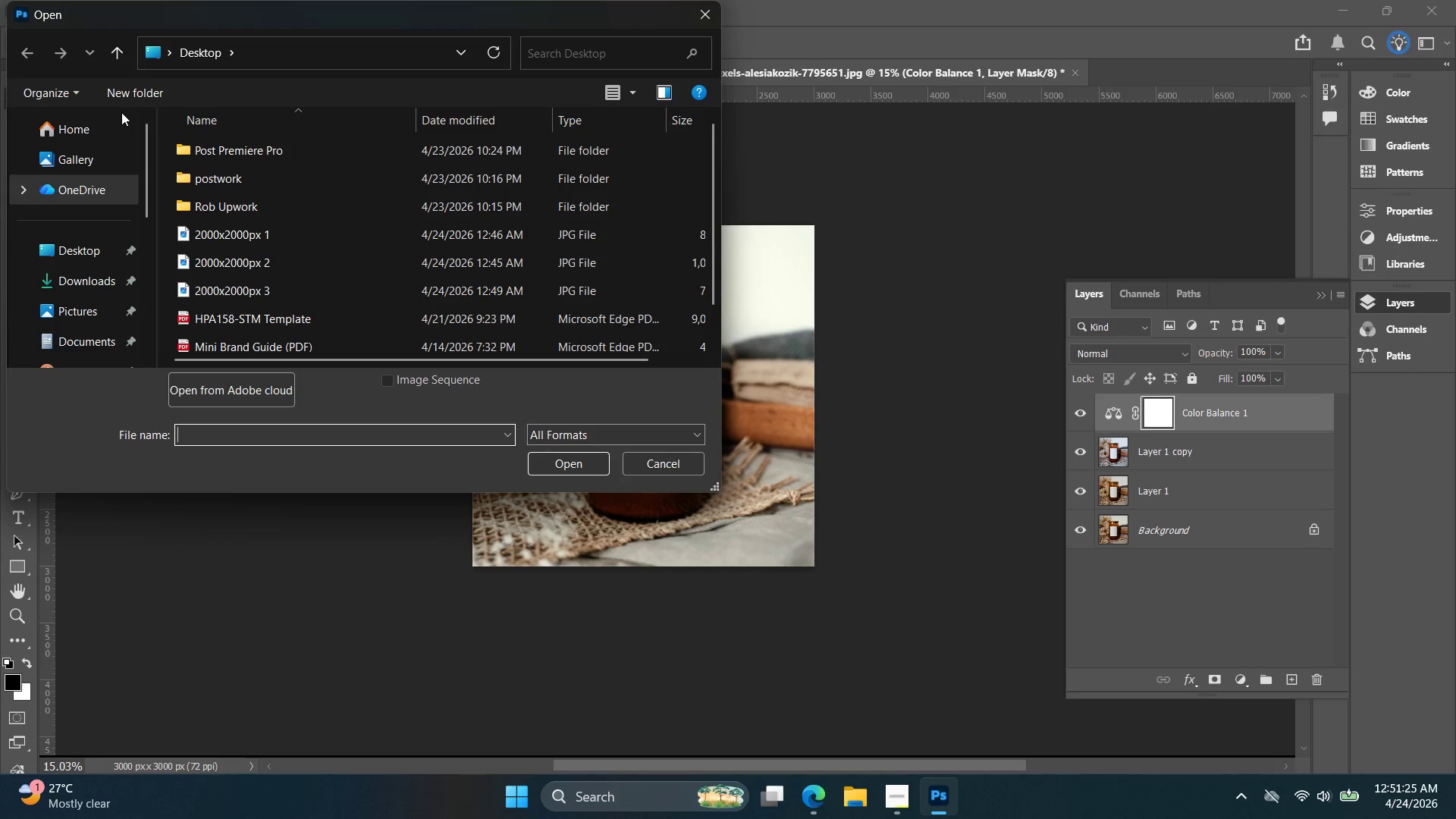 
left_click([86, 276])
 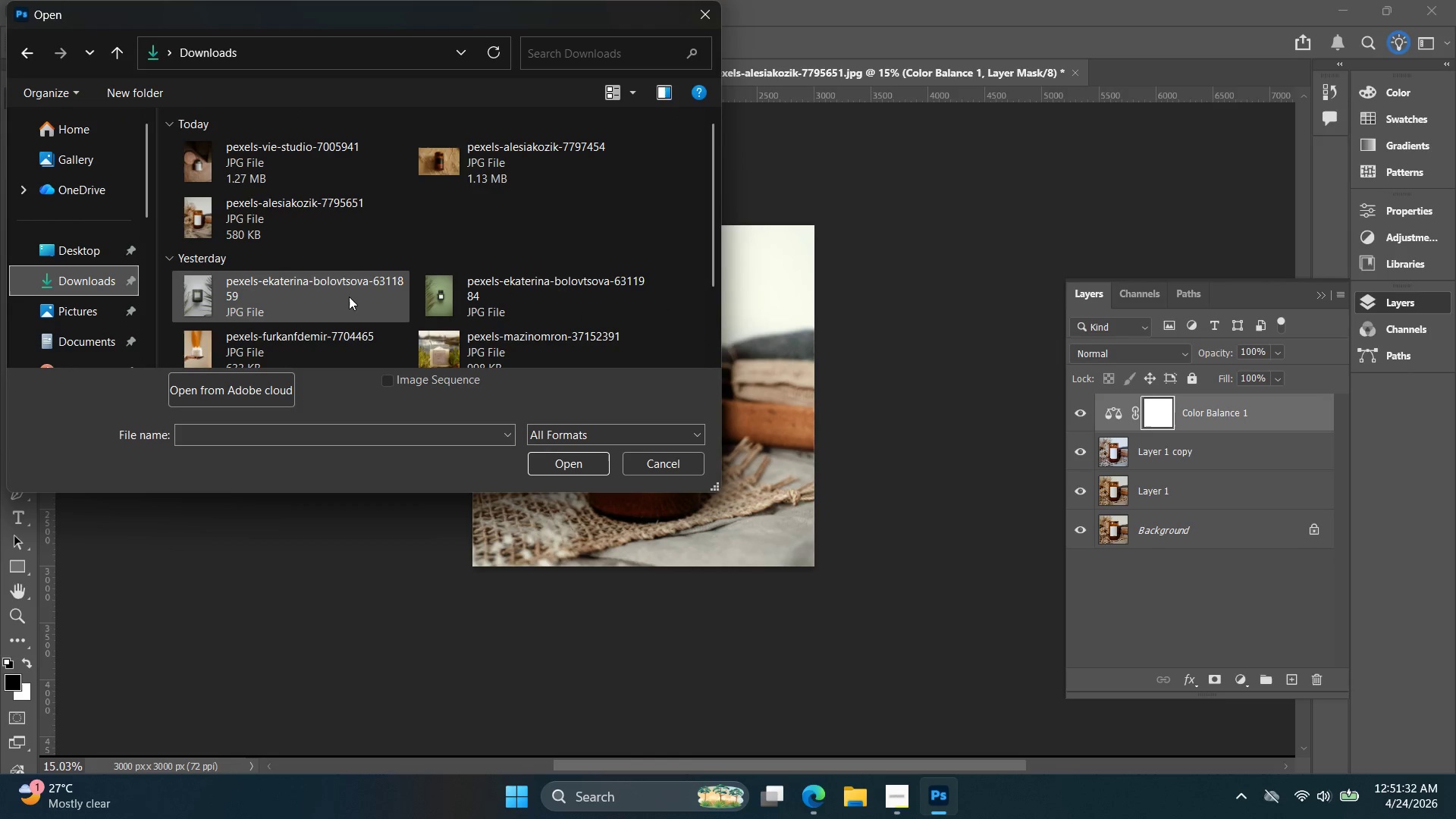 
double_click([347, 297])
 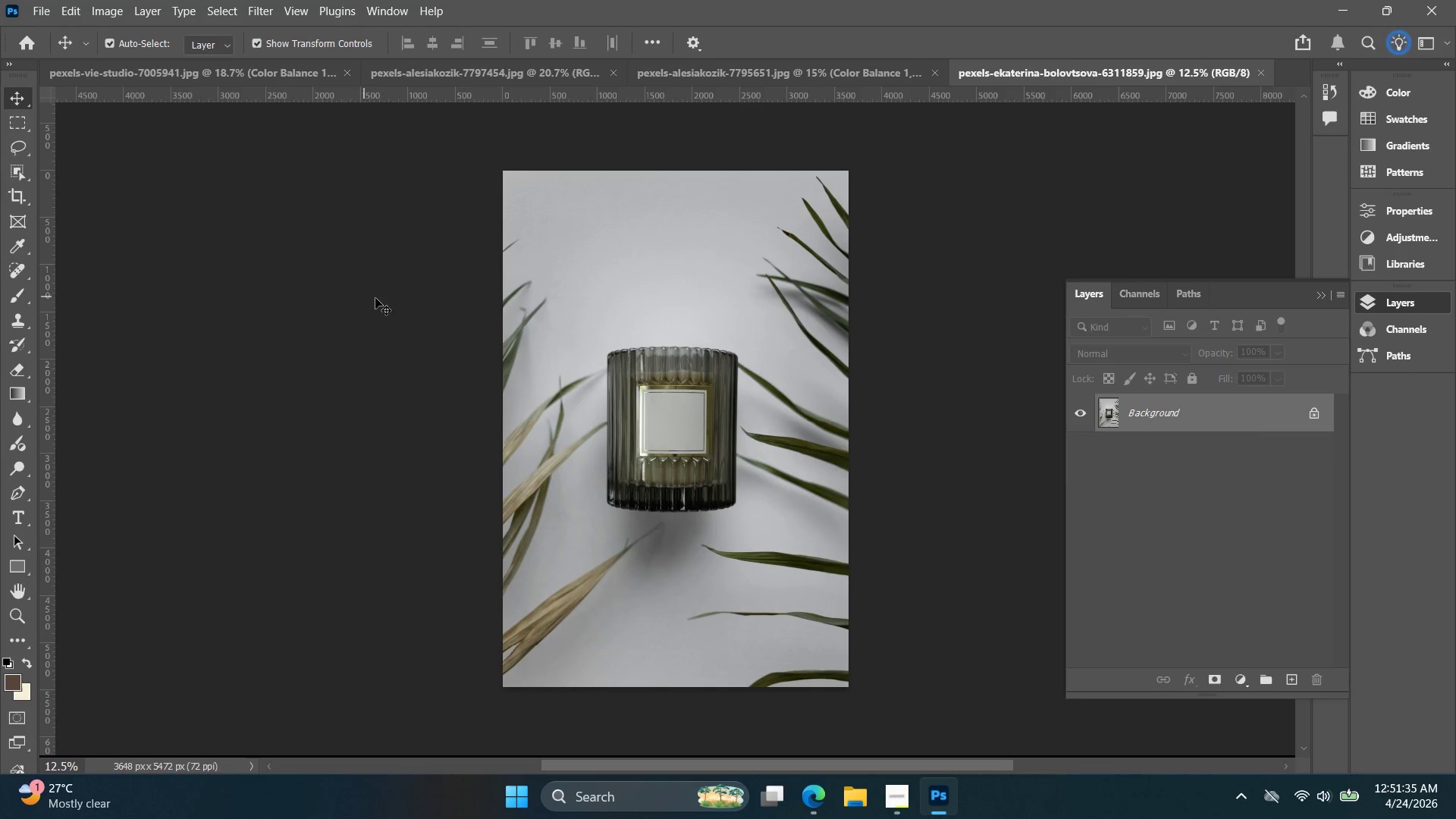 
key(C)
 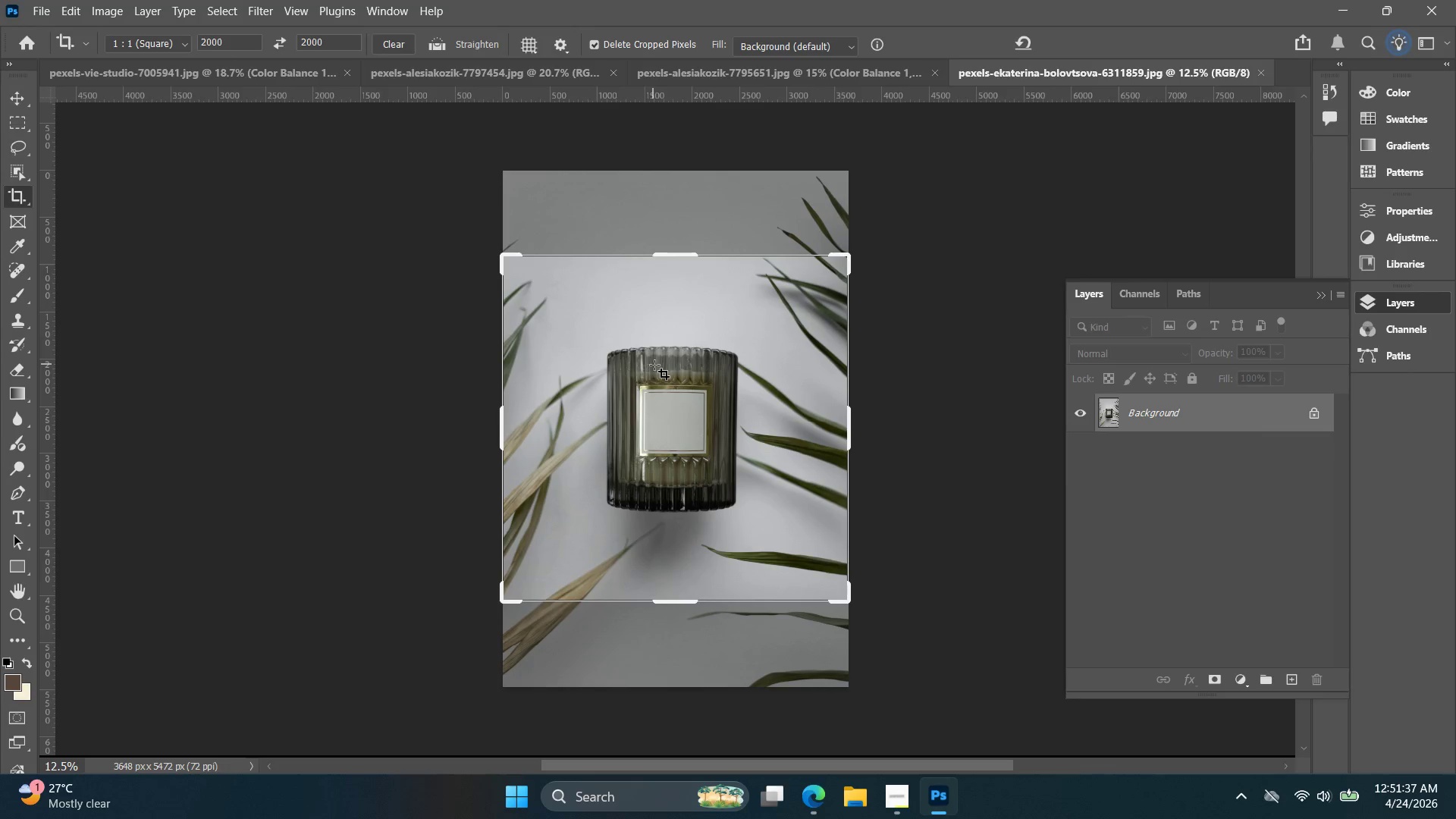 
key(ArrowUp)
 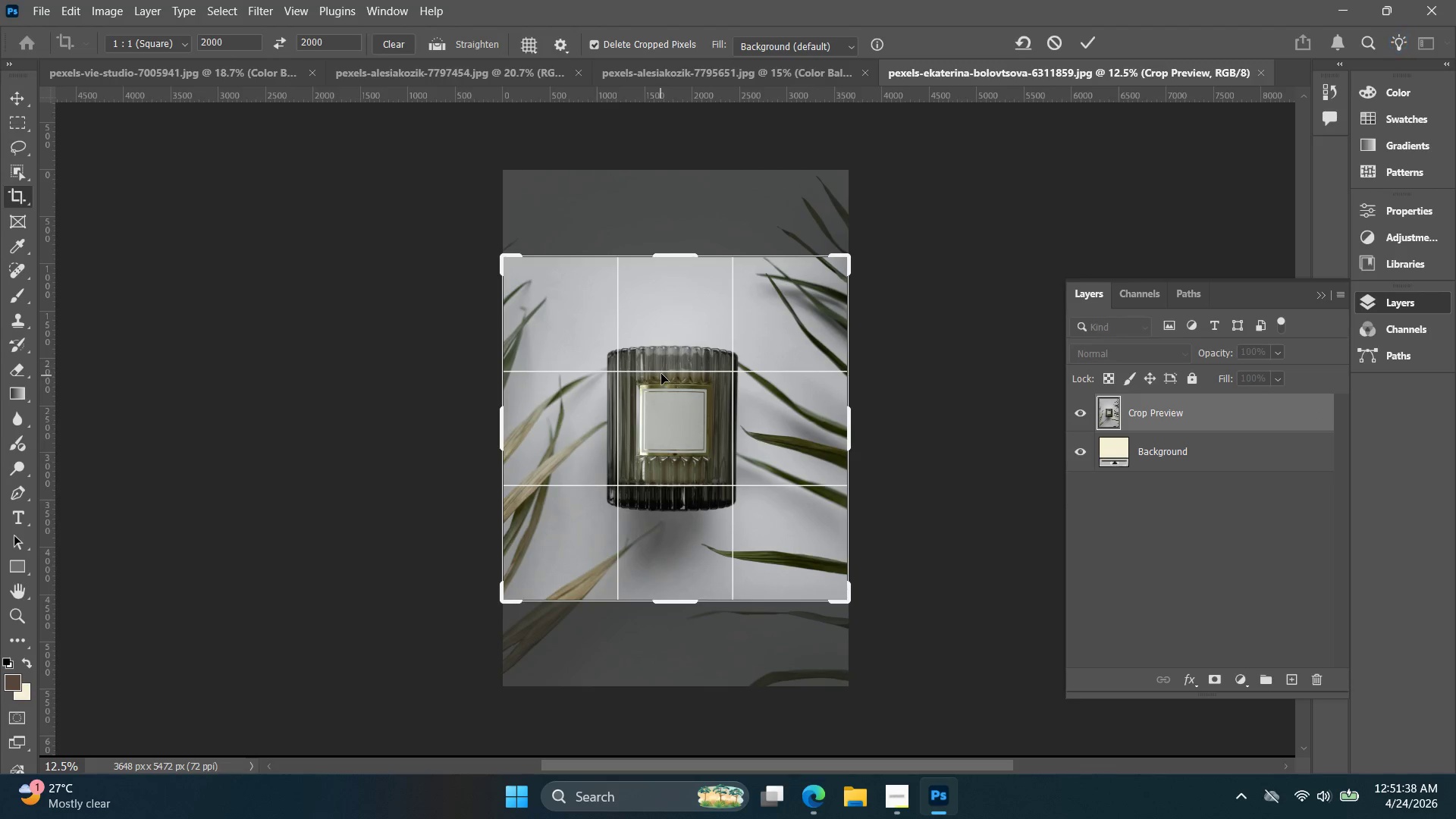 
hold_key(key=ArrowUp, duration=0.41)
 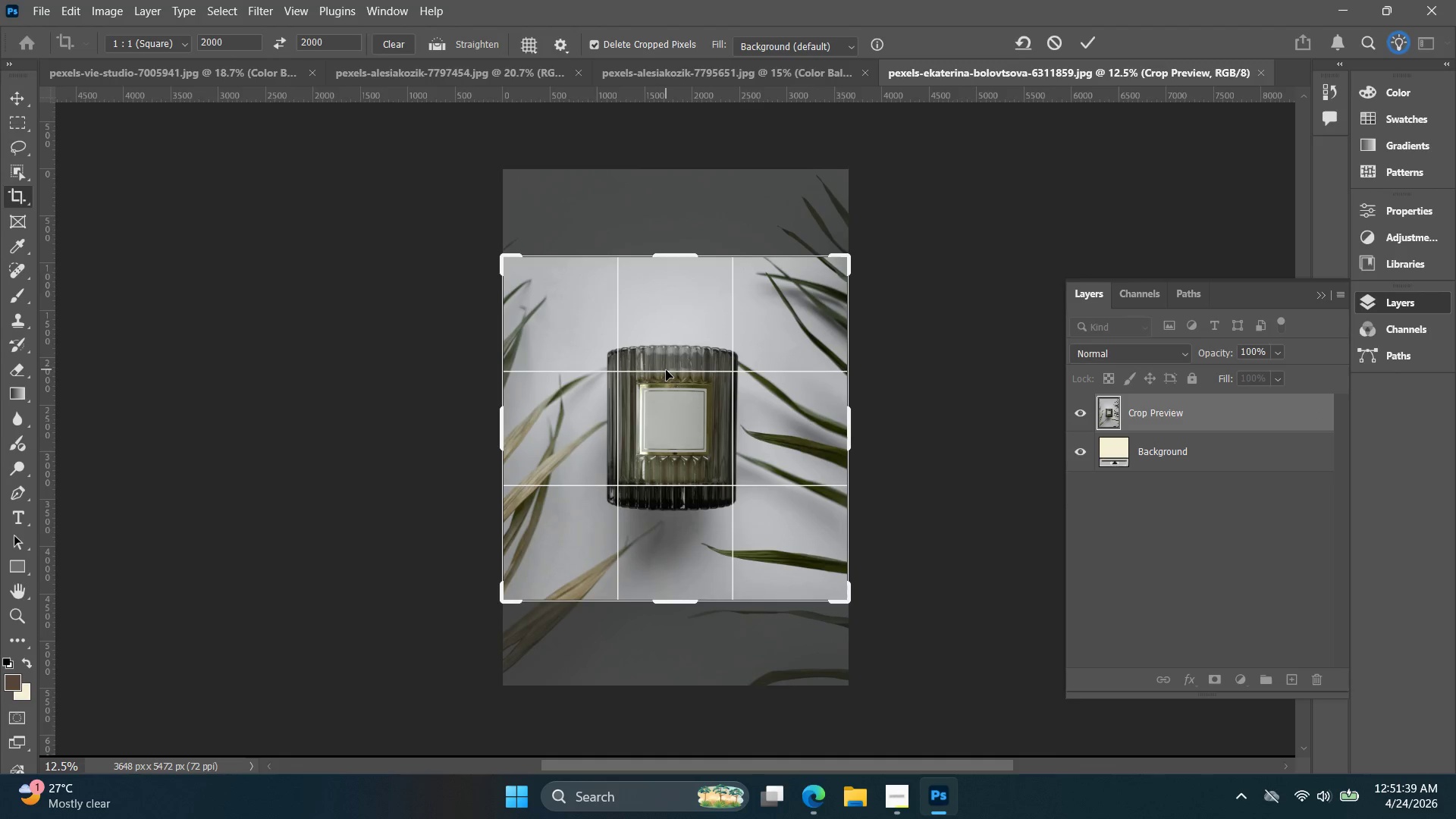 
hold_key(key=ArrowDown, duration=0.94)
 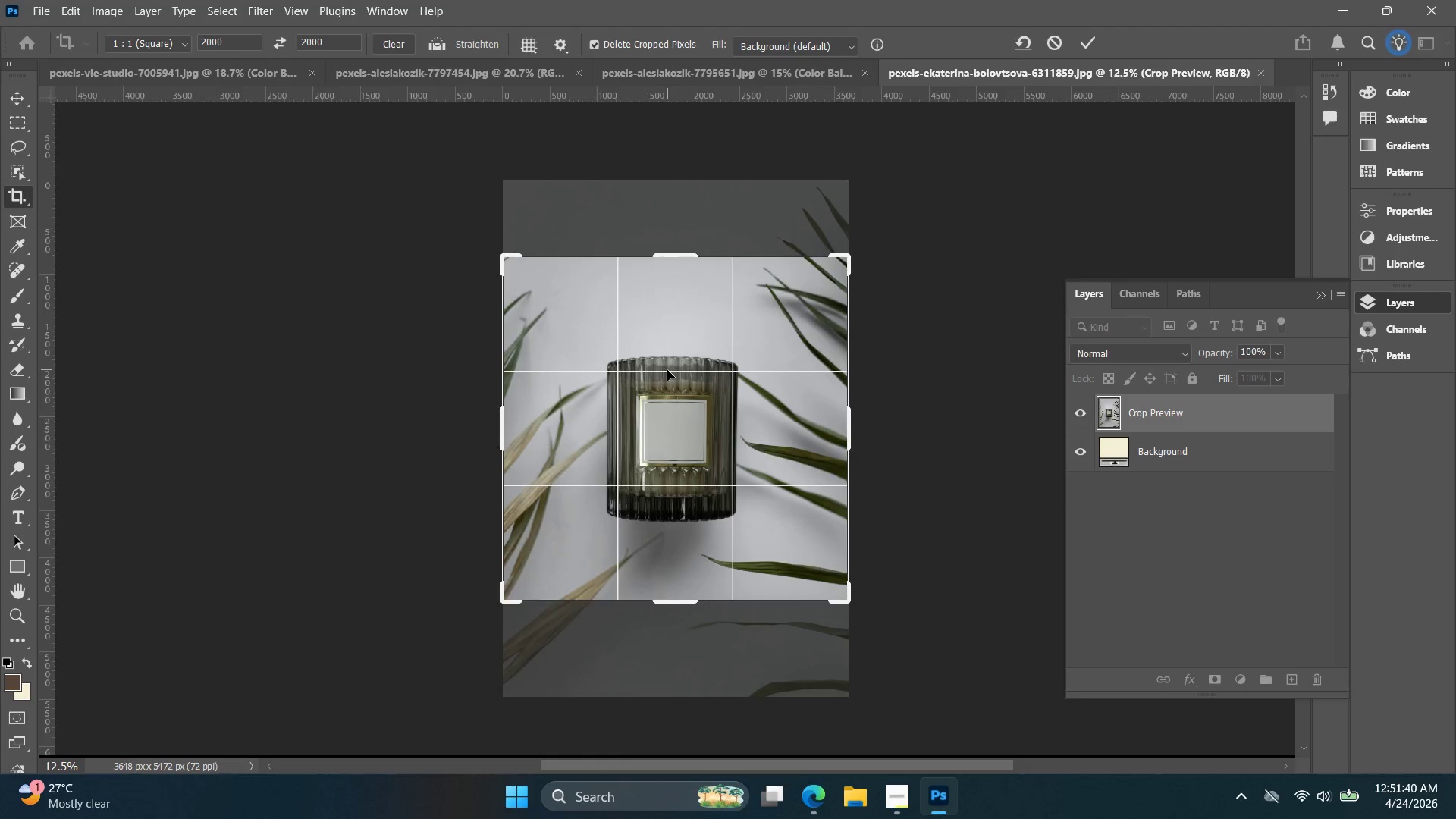 
key(ArrowDown)
 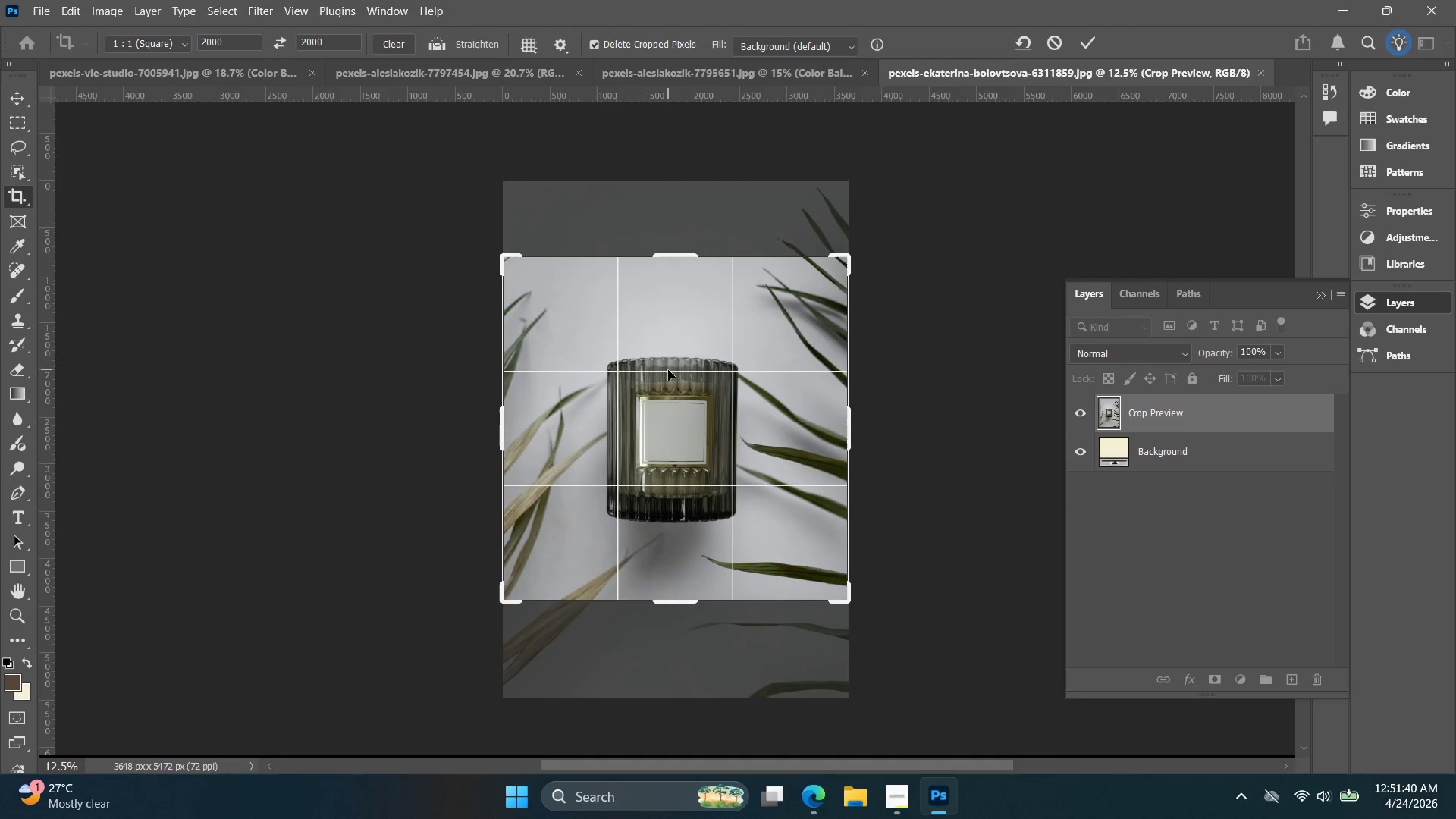 
key(ArrowDown)
 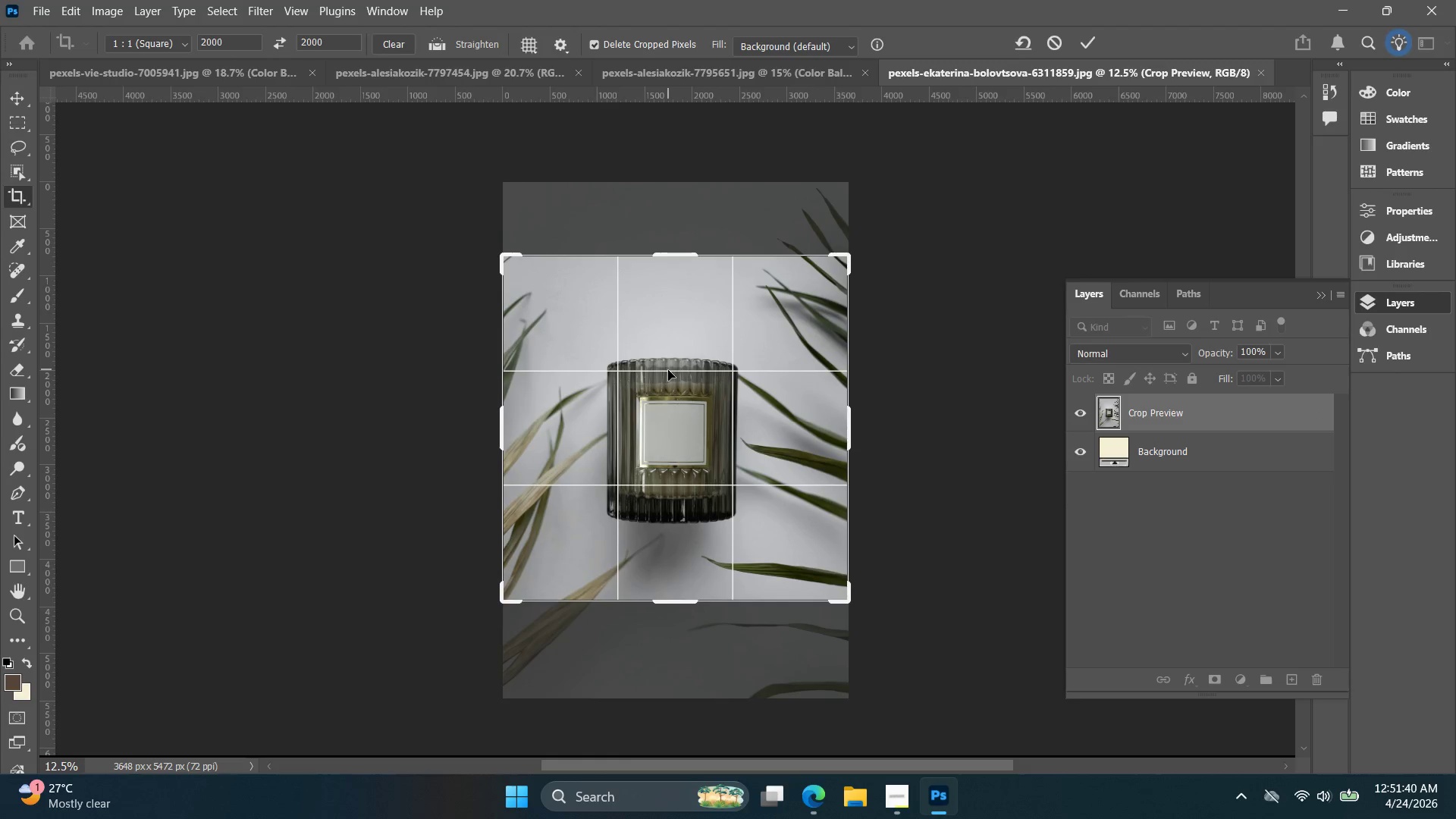 
key(ArrowDown)
 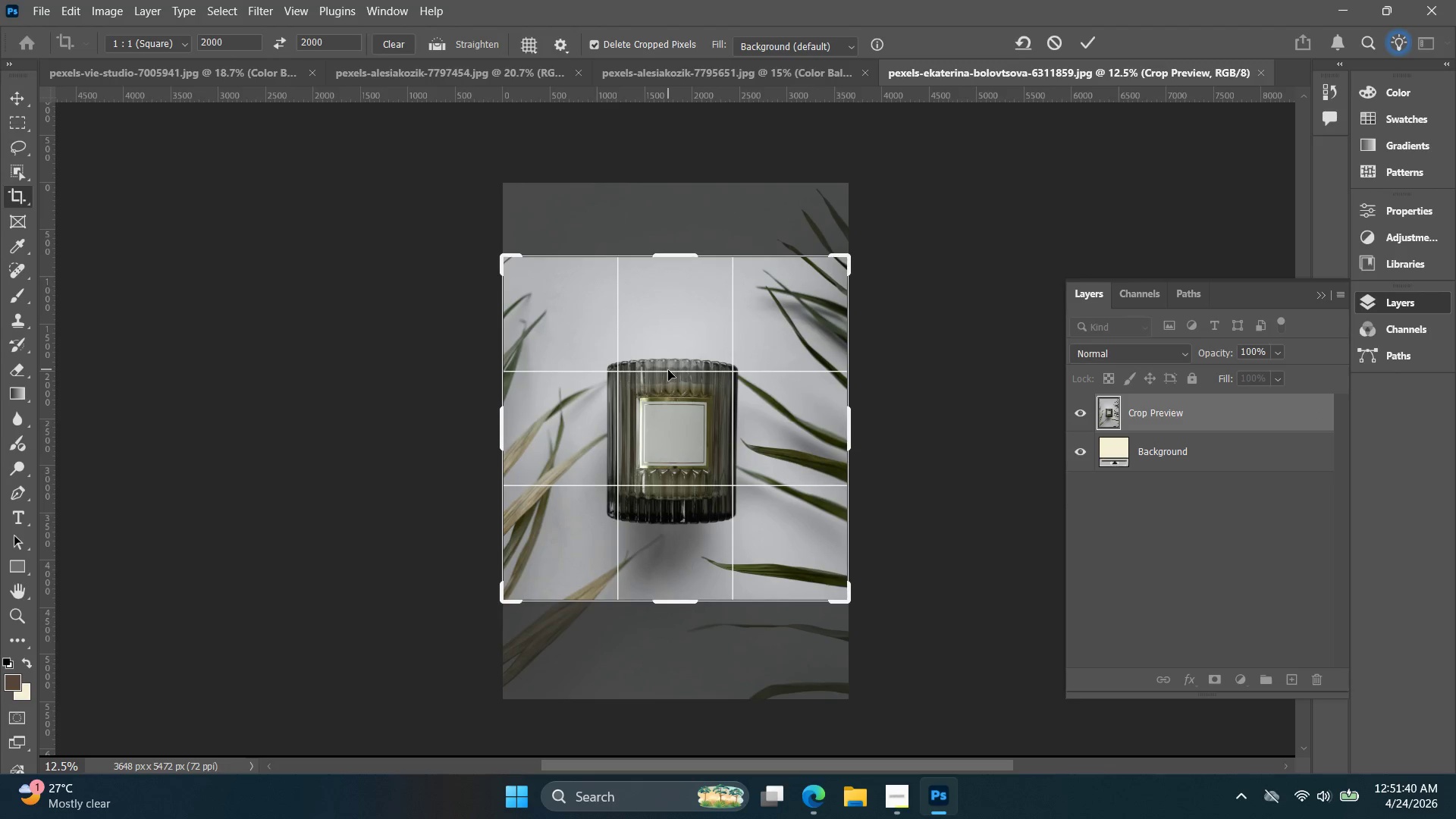 
key(ArrowDown)
 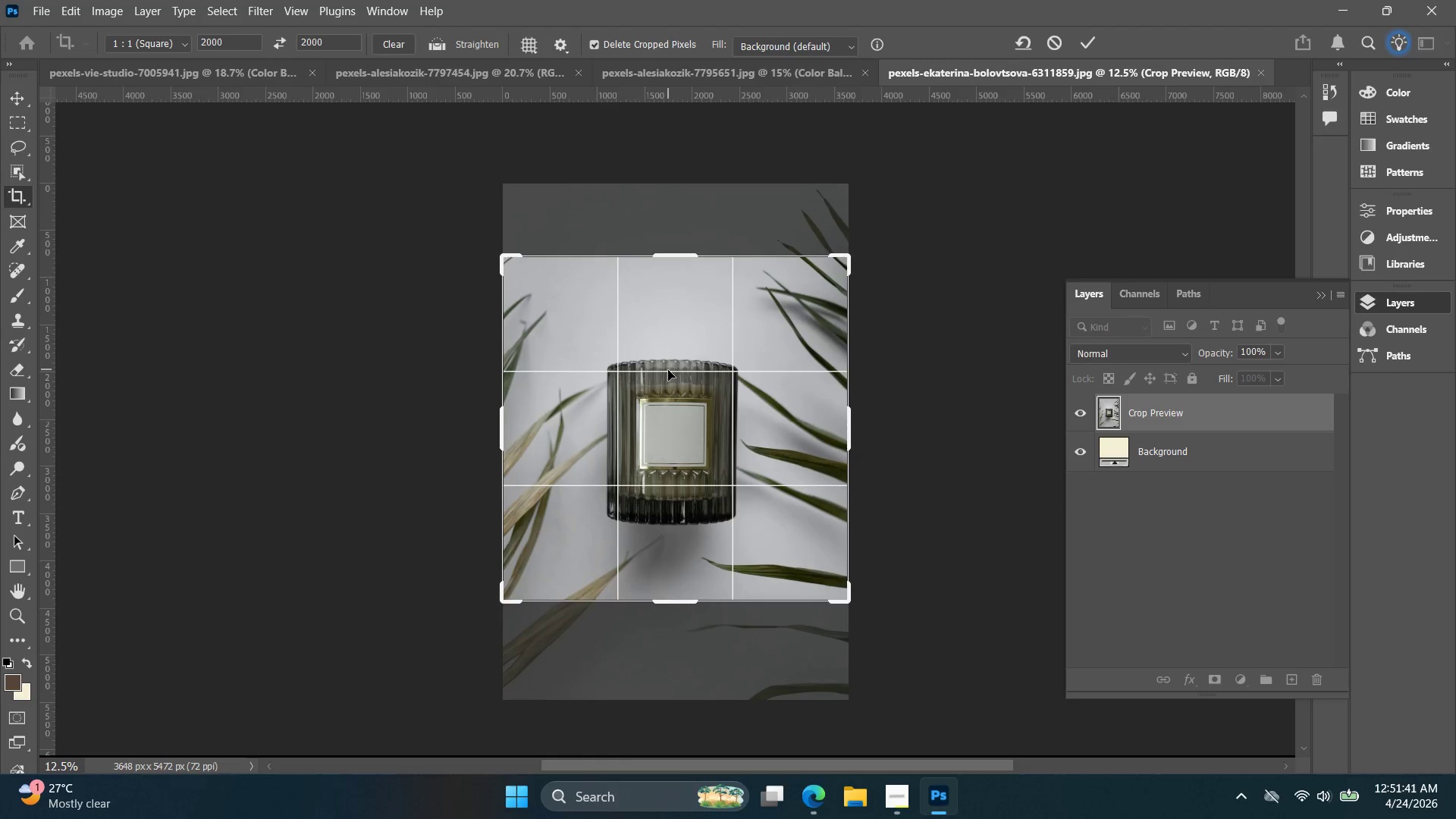 
key(ArrowDown)
 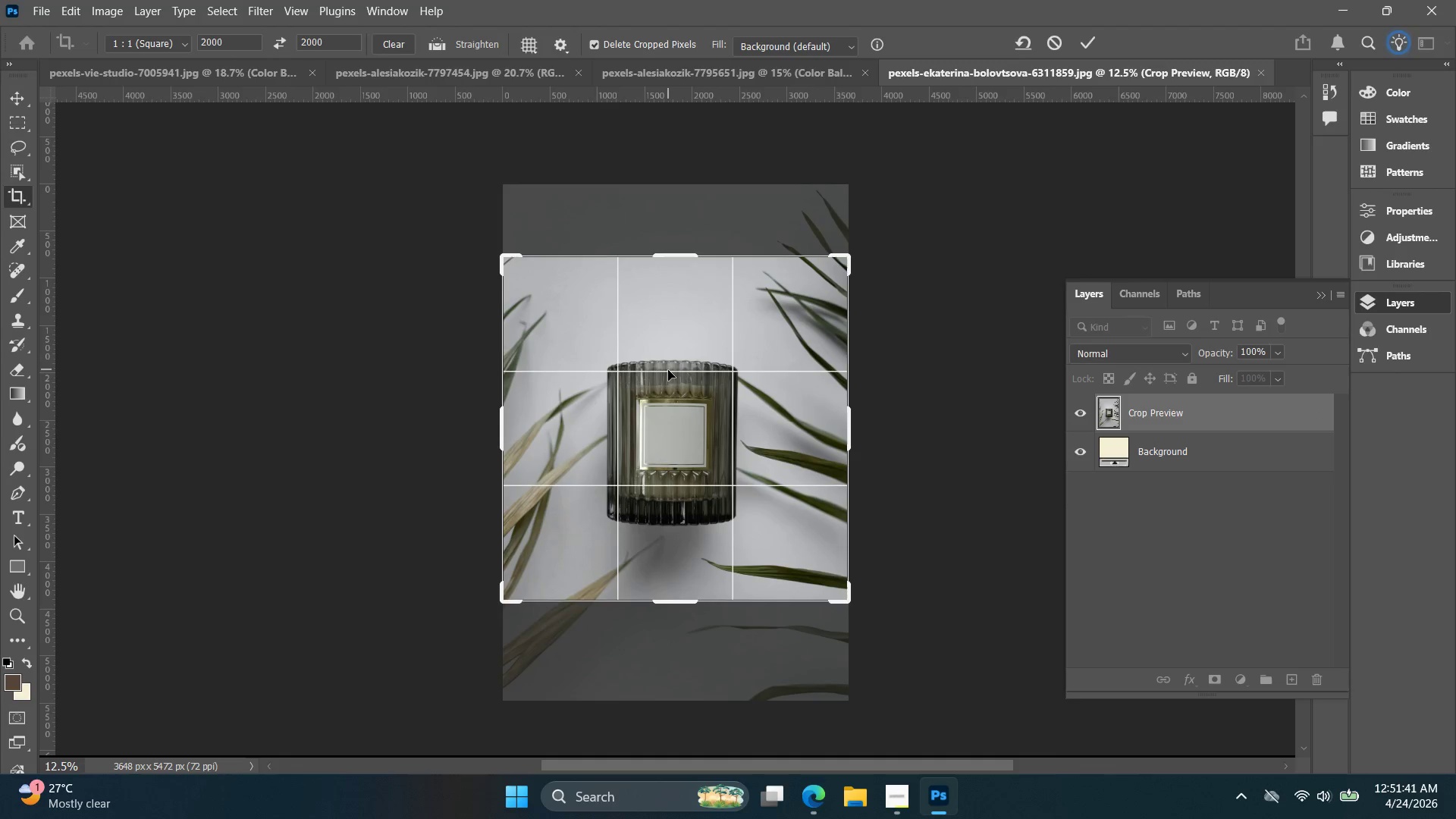 
key(ArrowDown)
 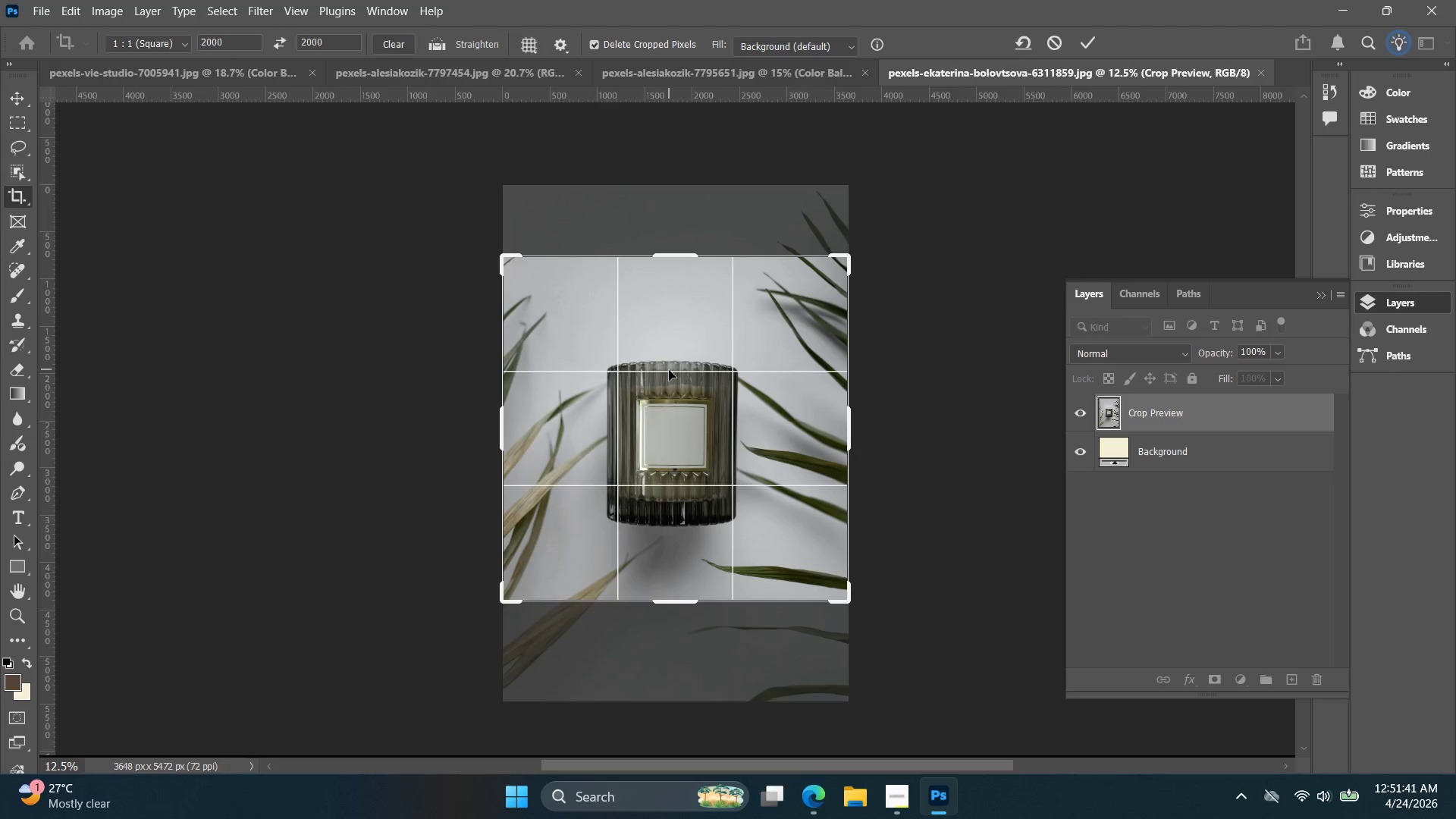 
key(ArrowLeft)
 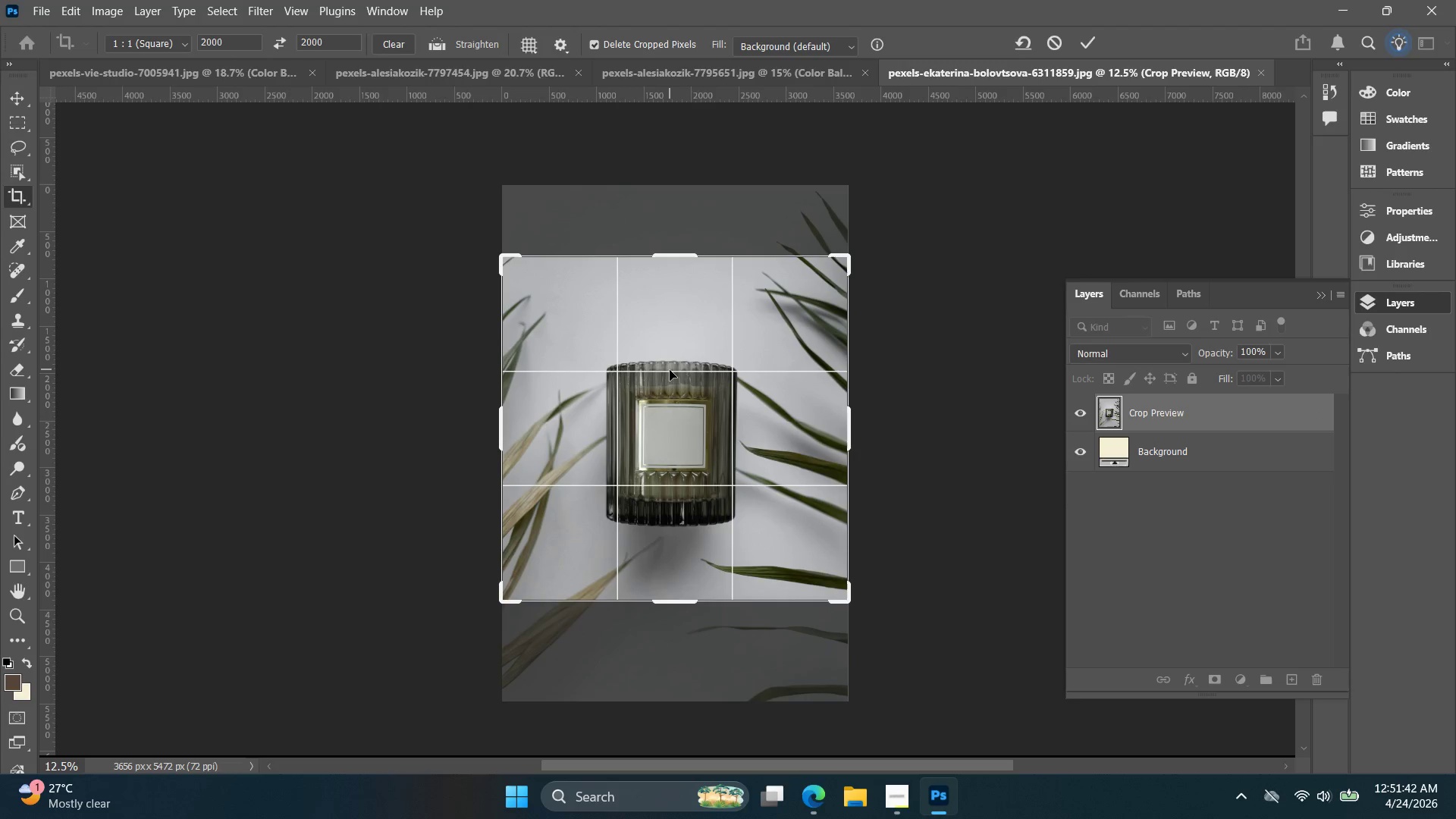 
key(ArrowLeft)
 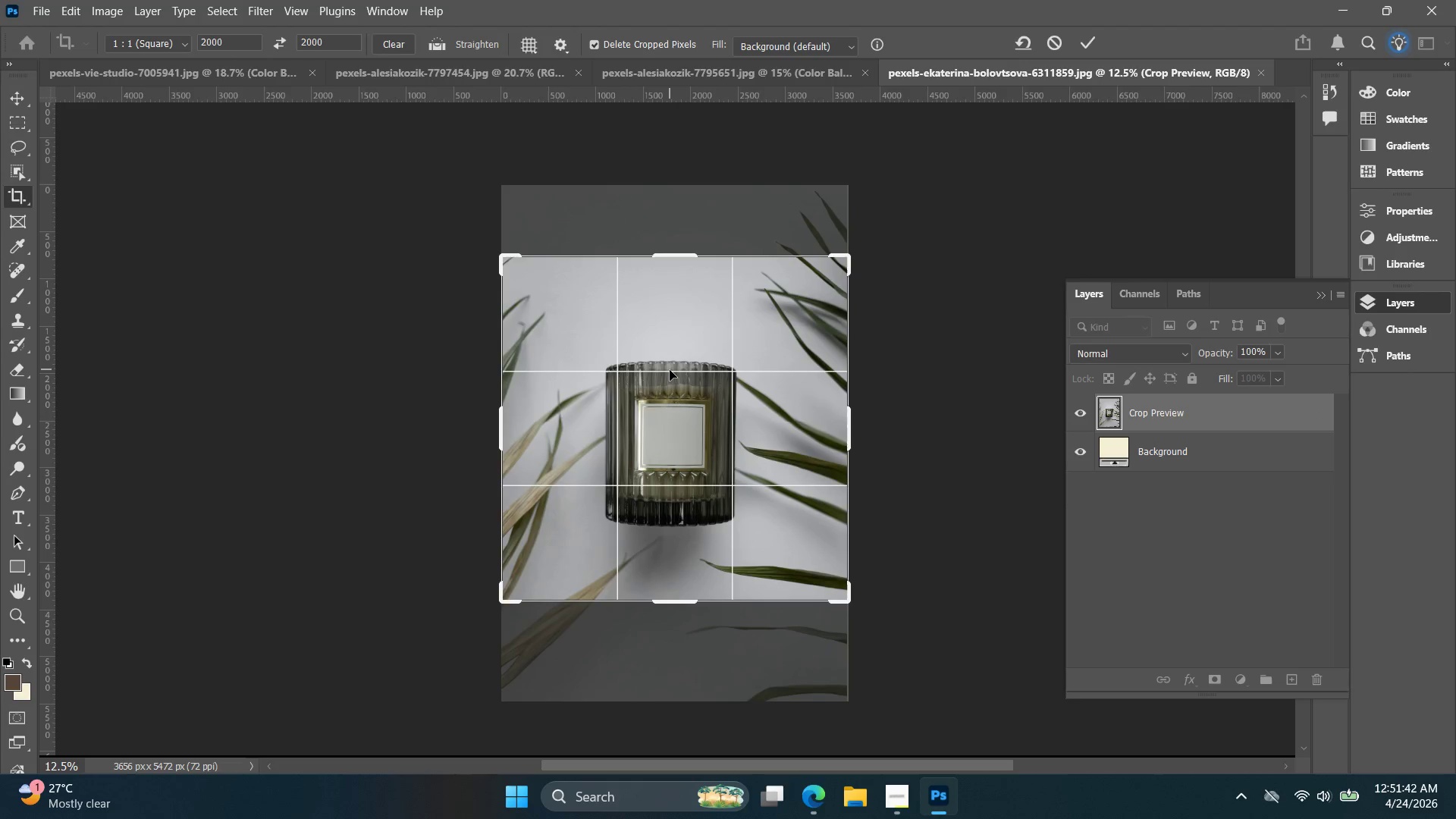 
key(ArrowLeft)
 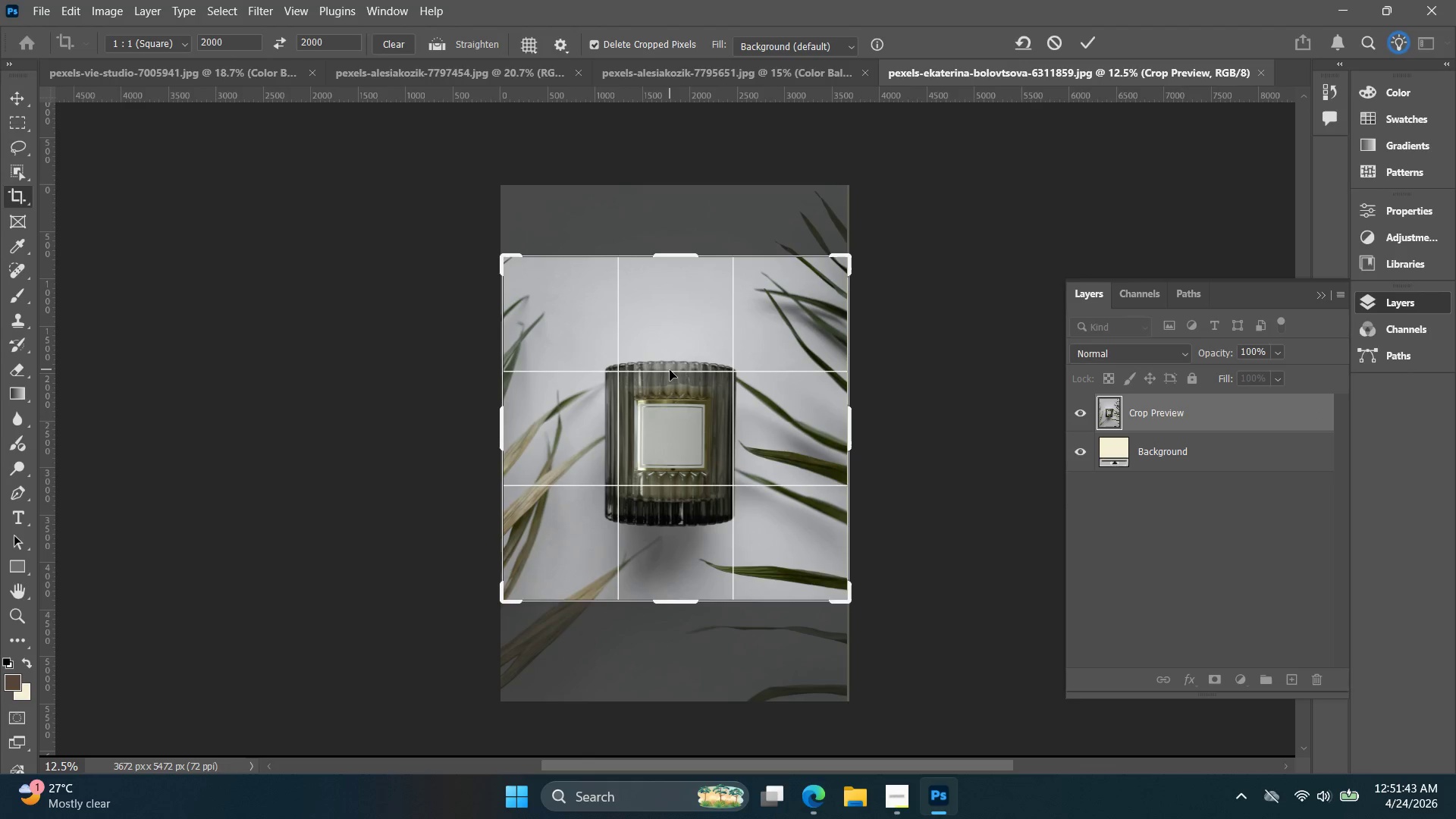 
key(ArrowLeft)
 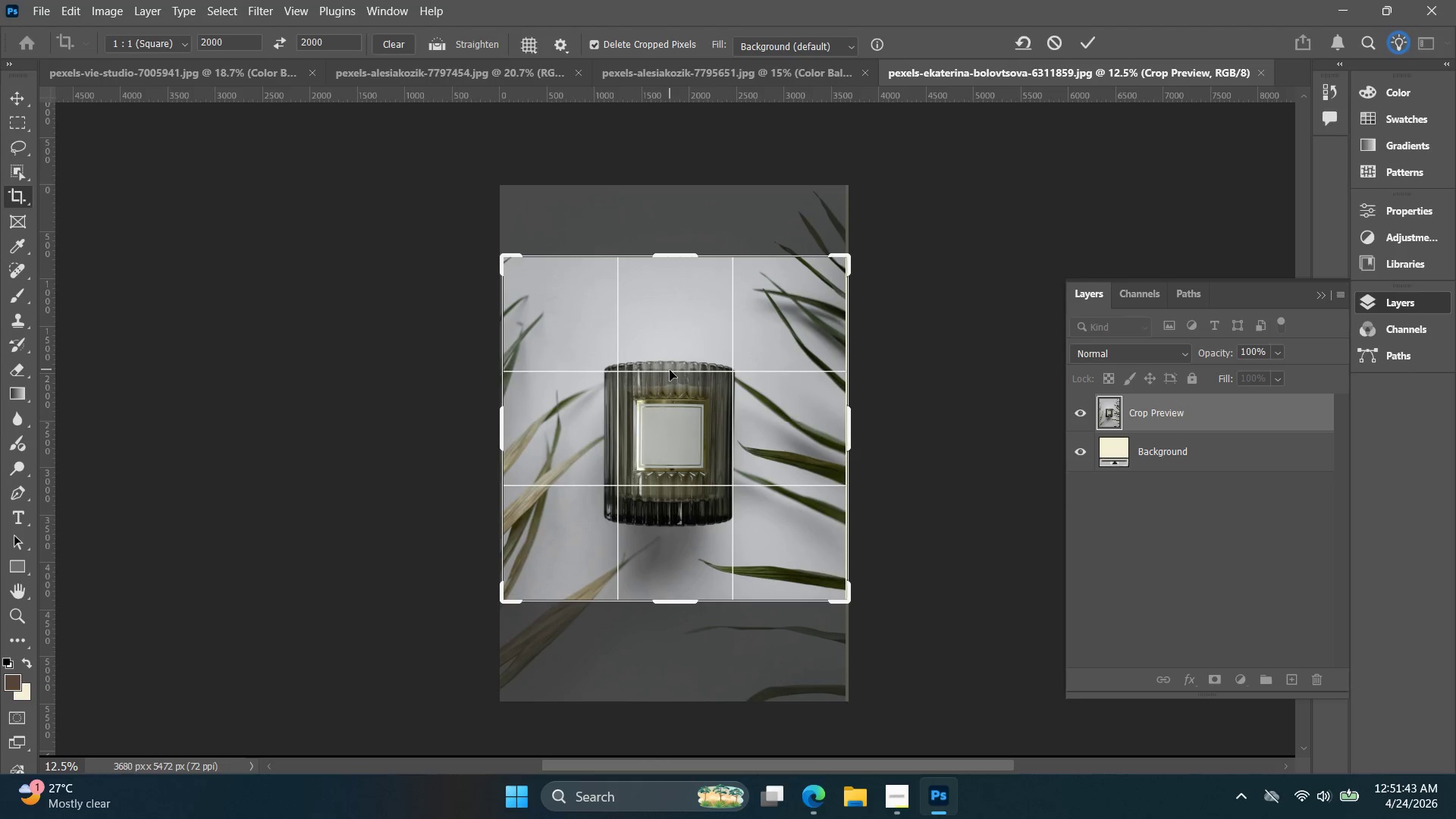 
key(ArrowLeft)
 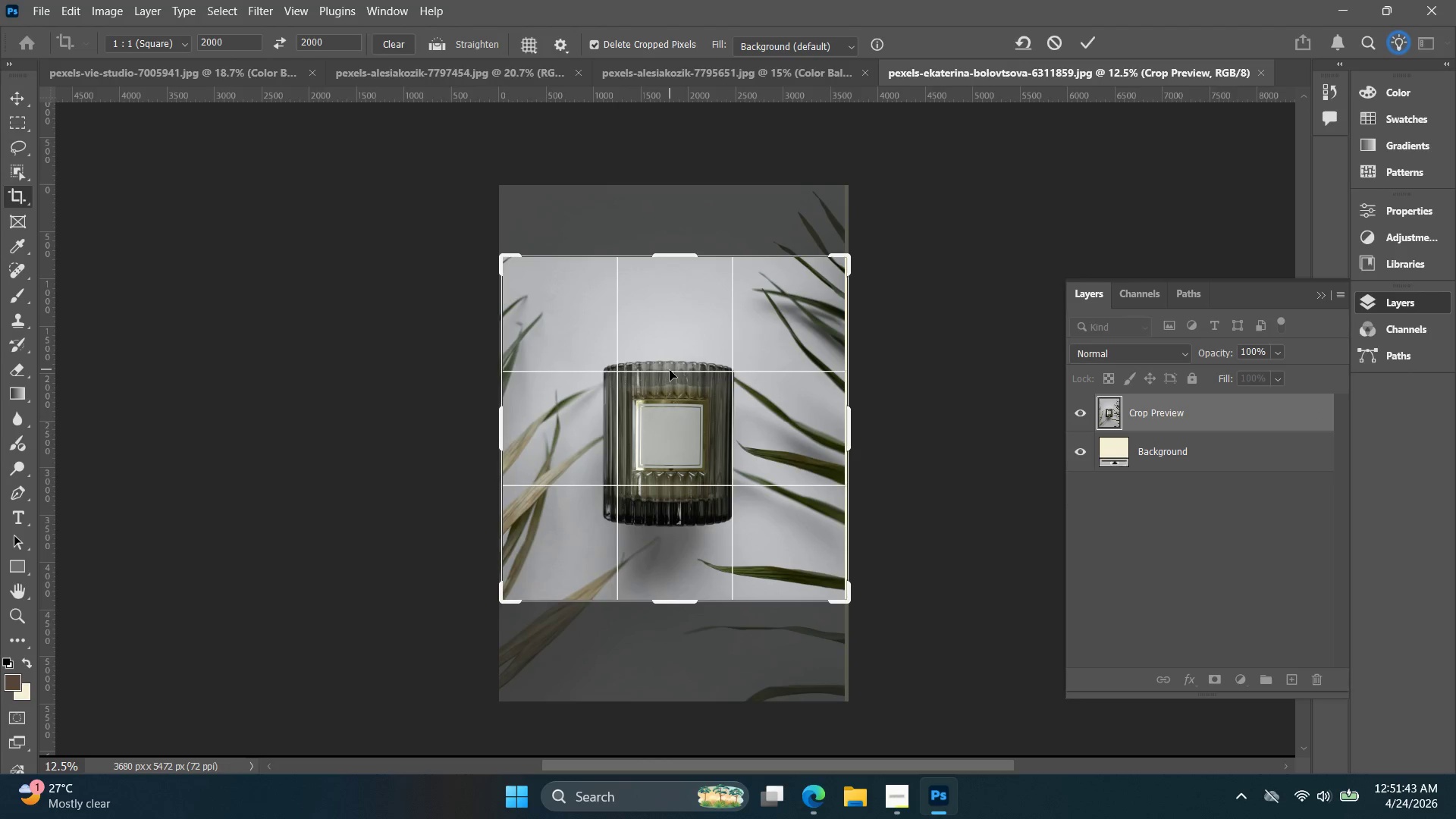 
key(ArrowLeft)
 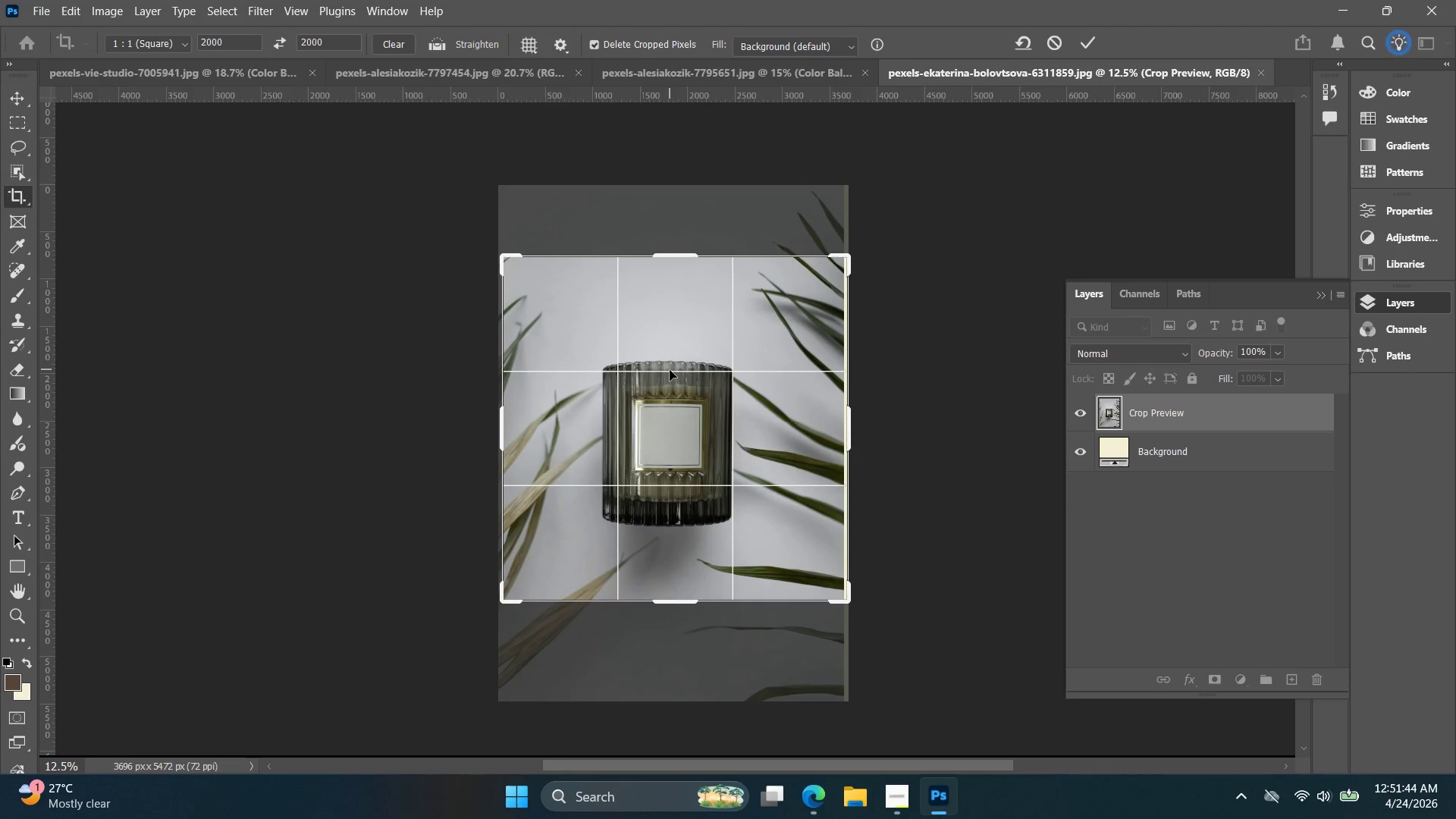 
key(ArrowRight)
 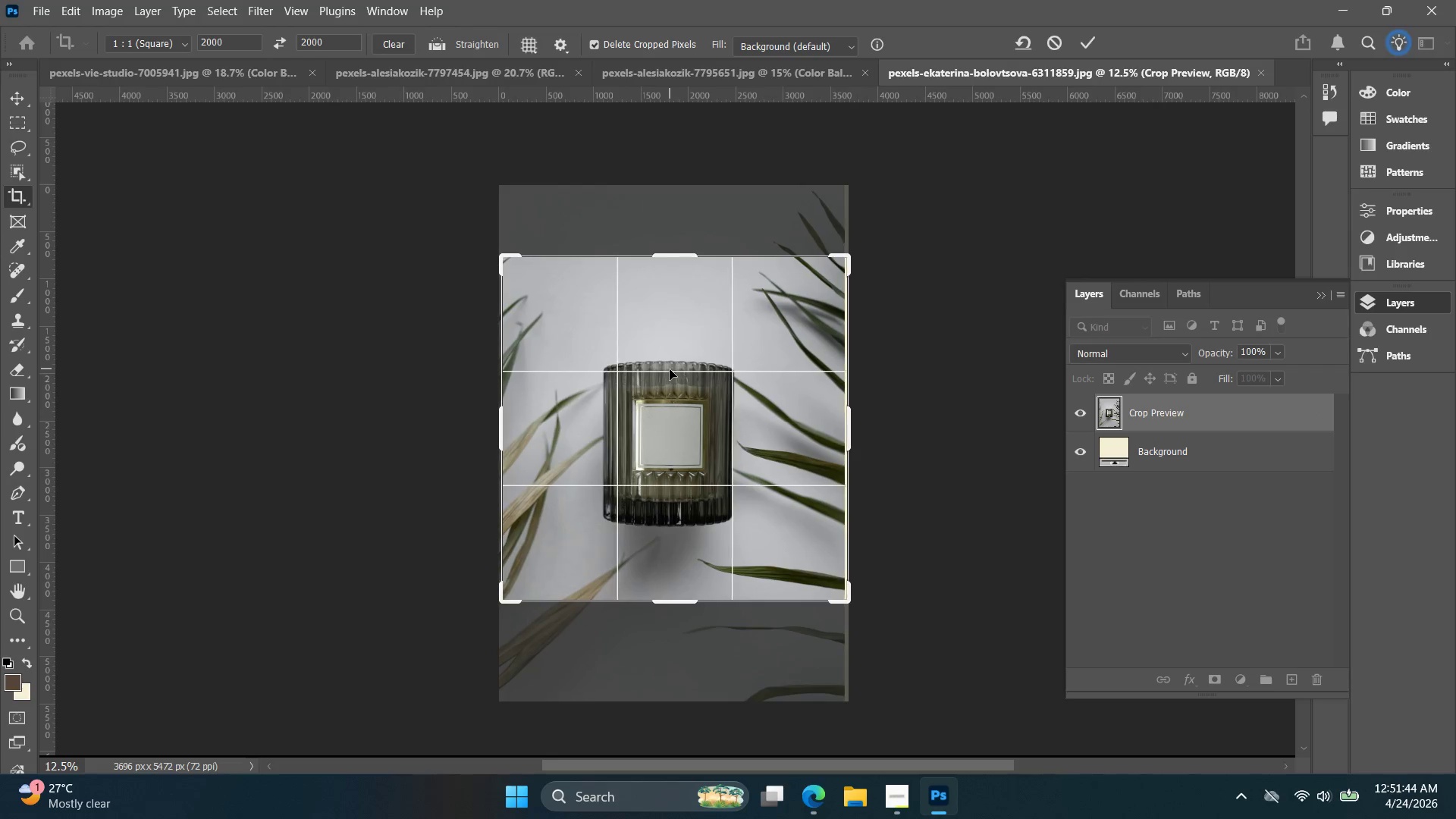 
key(ArrowRight)
 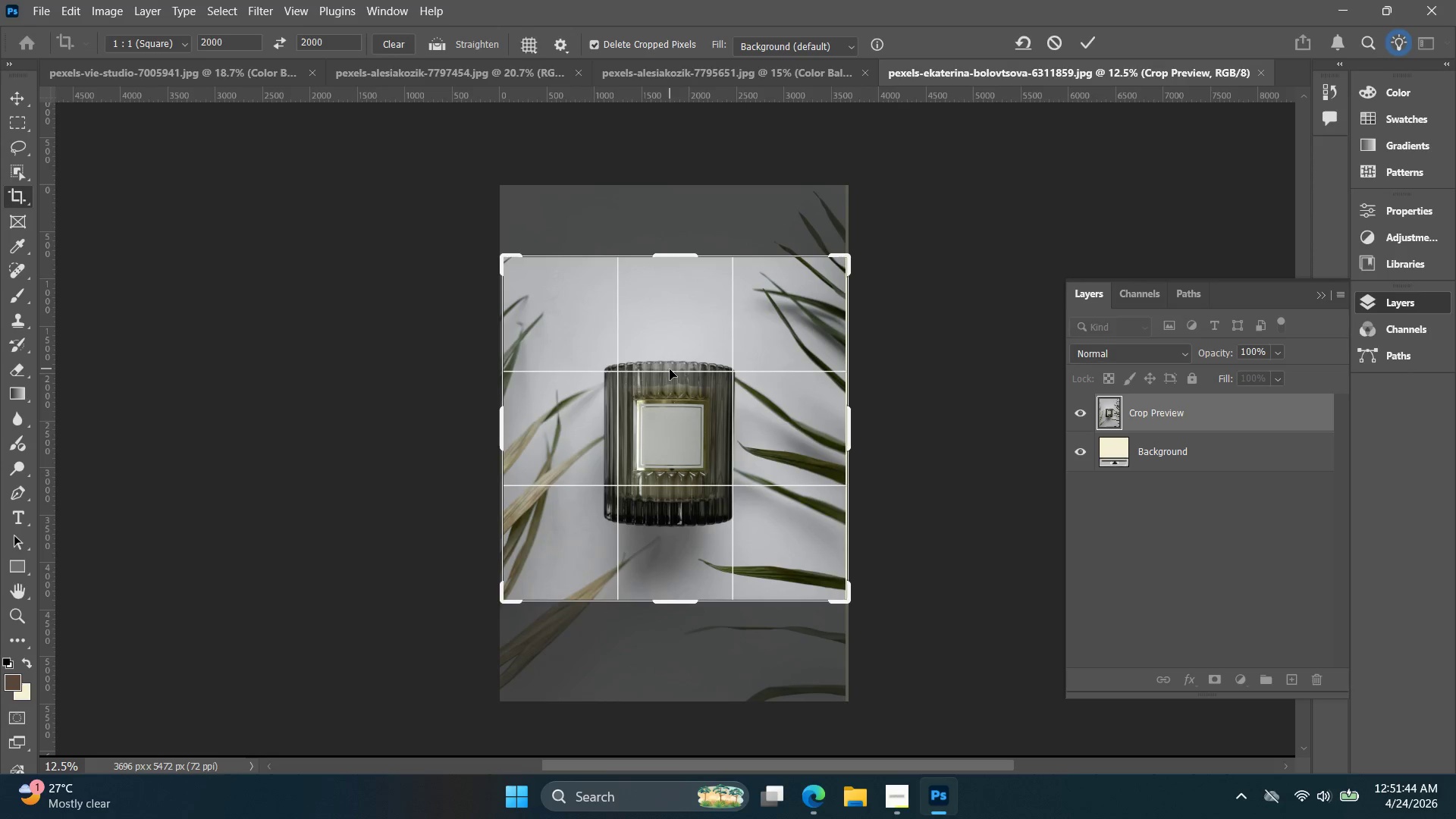 
key(ArrowRight)
 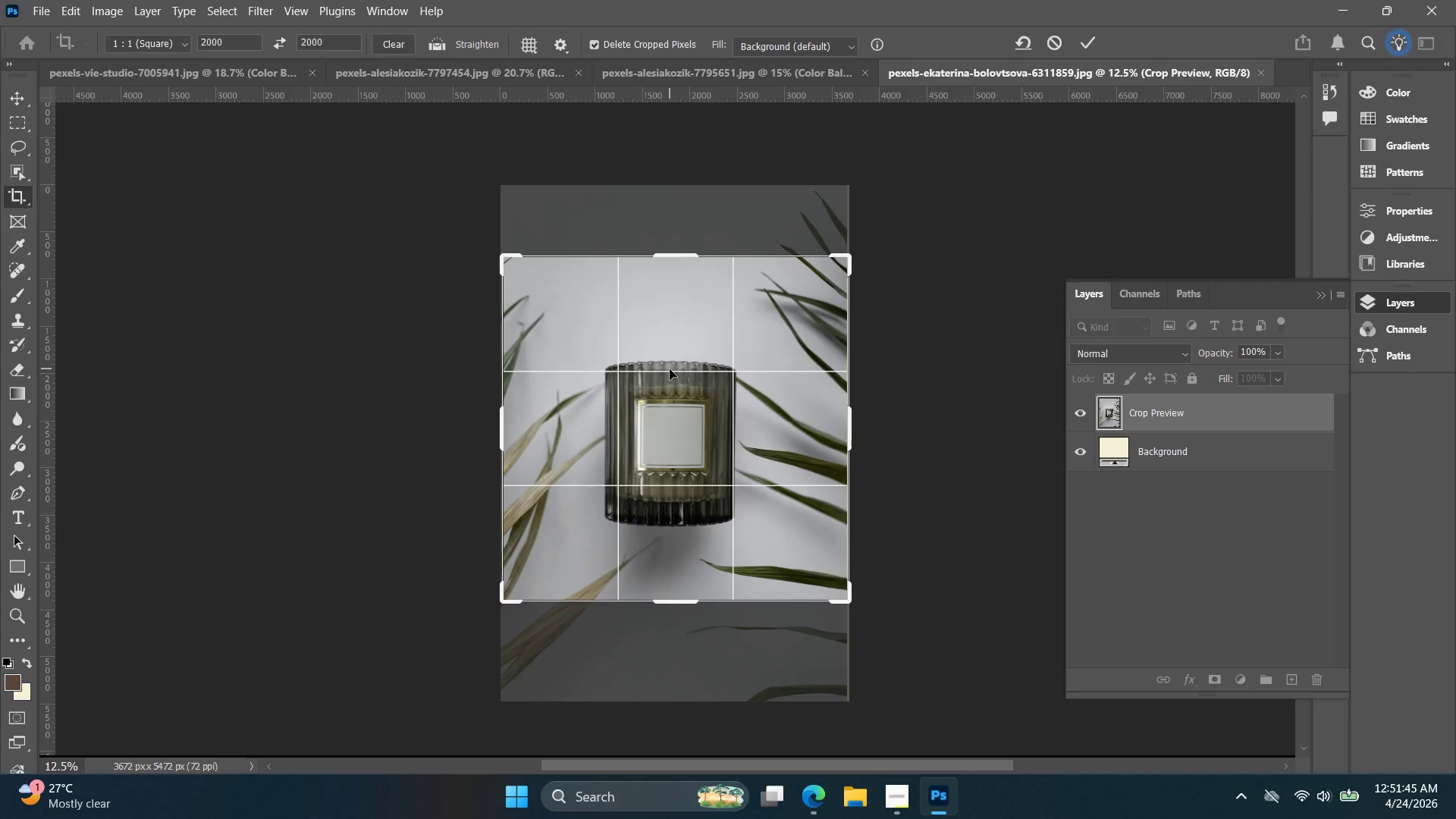 
key(ArrowRight)
 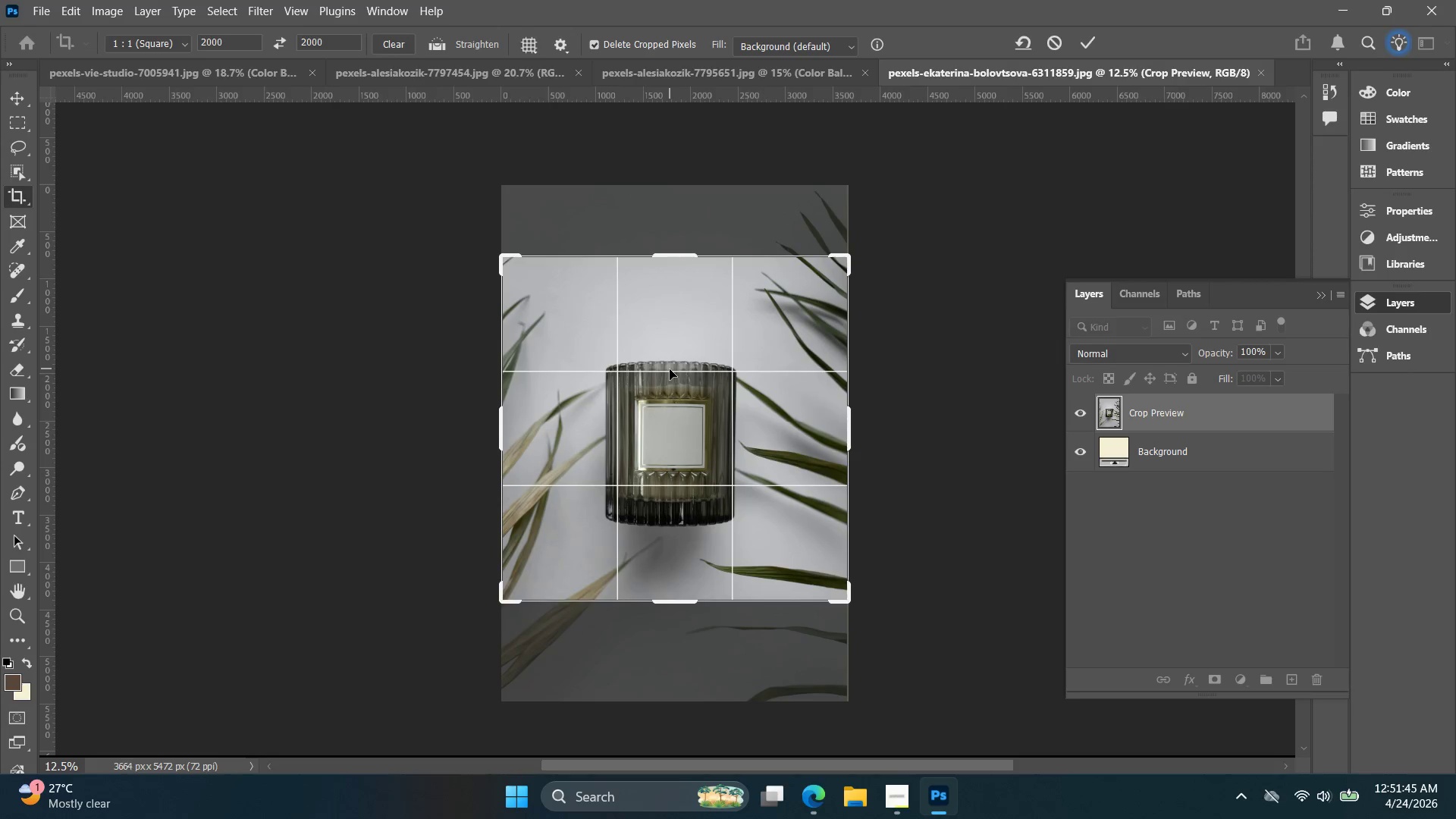 
key(ArrowRight)
 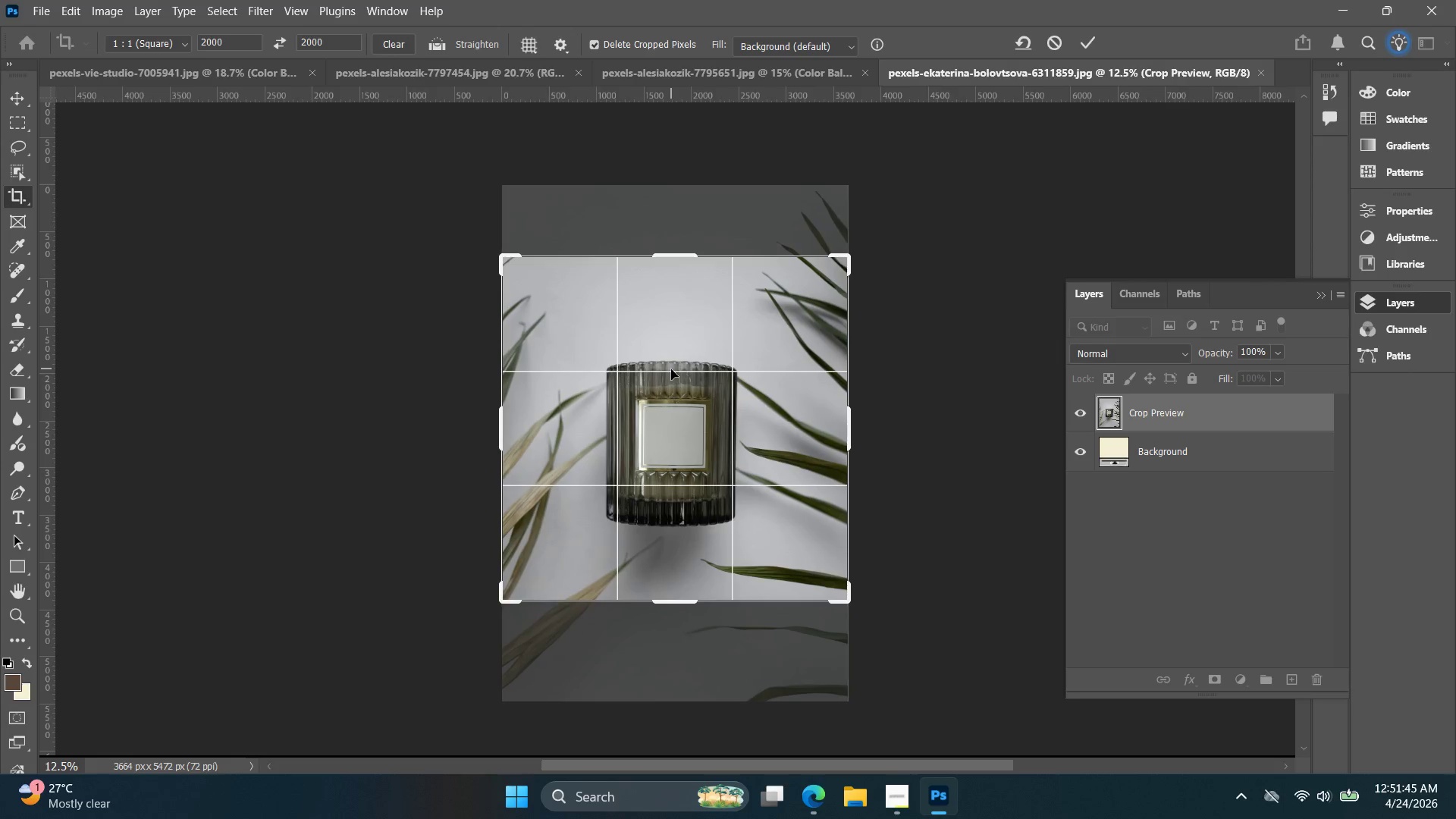 
key(ArrowRight)
 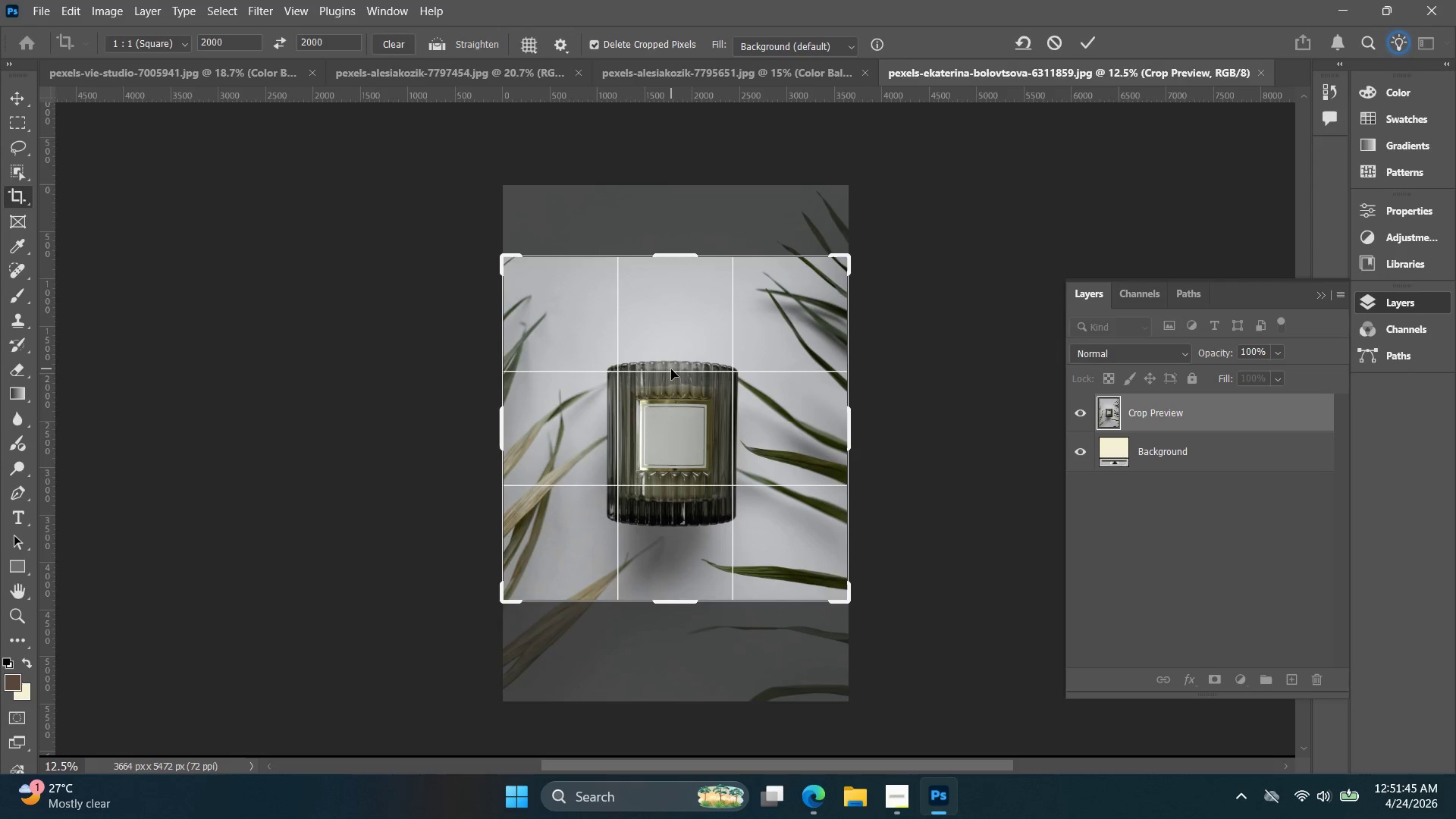 
key(ArrowRight)
 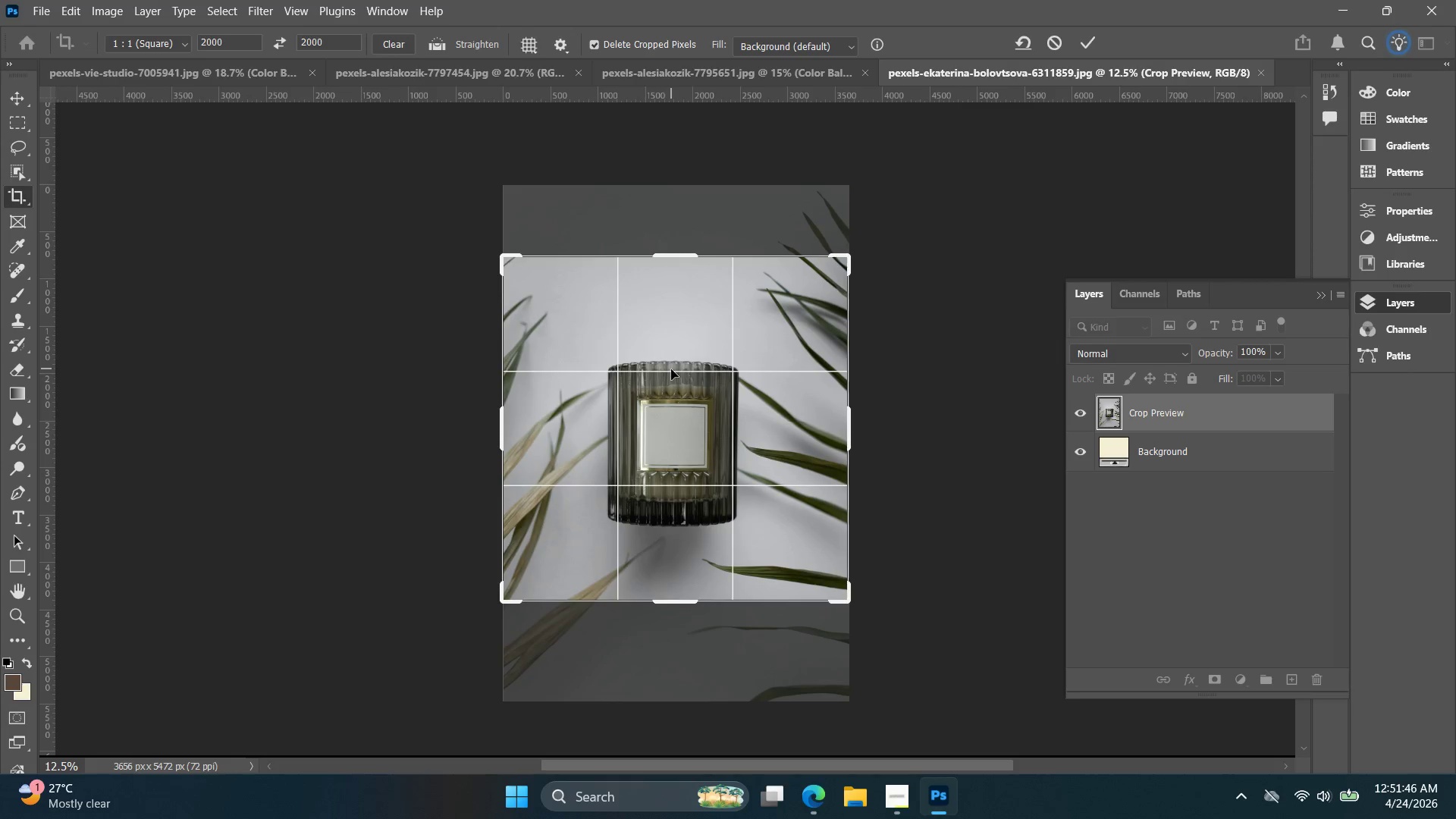 
hold_key(key=ArrowRight, duration=0.55)
 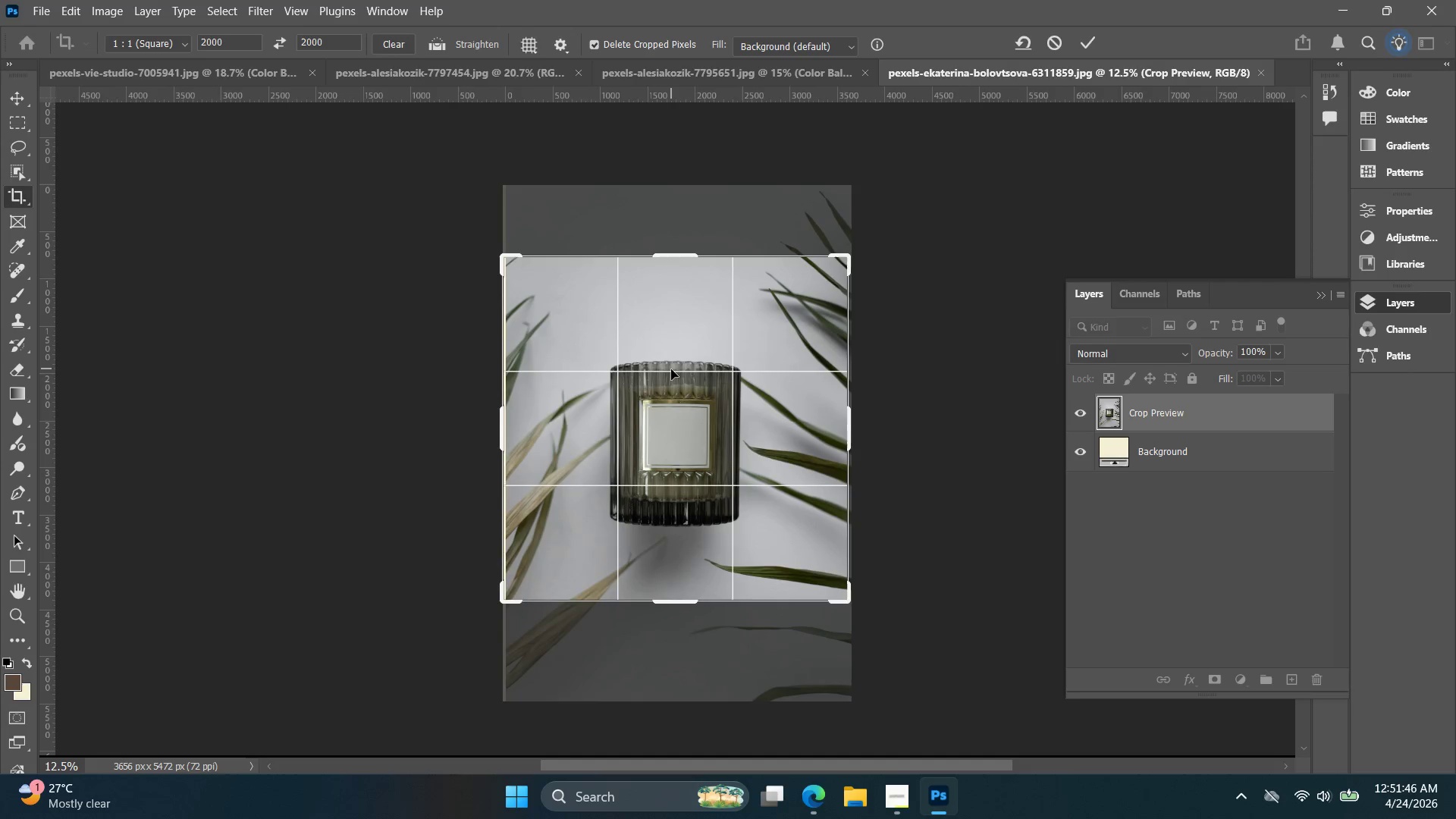 
key(ArrowRight)
 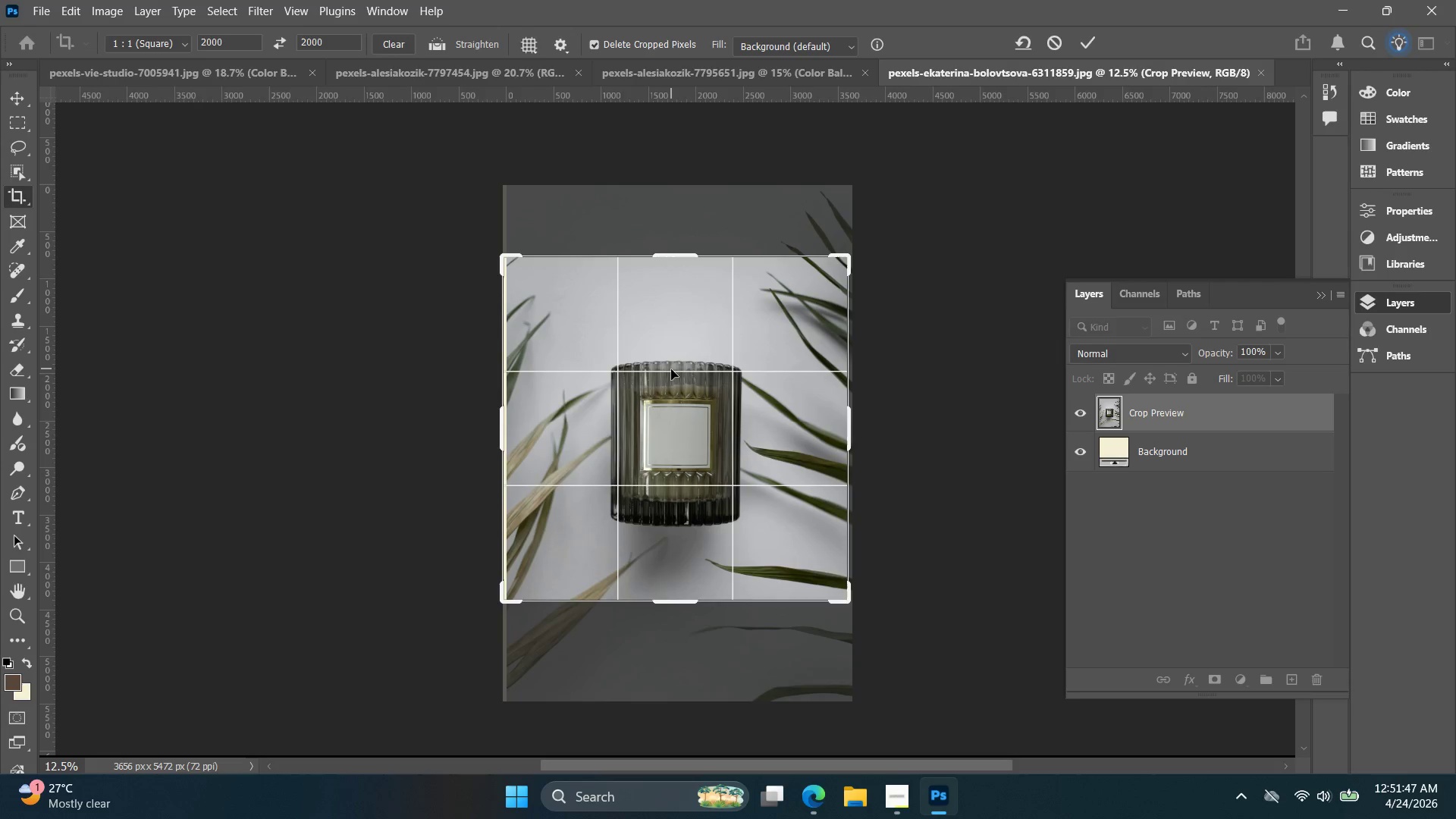 
key(ArrowRight)
 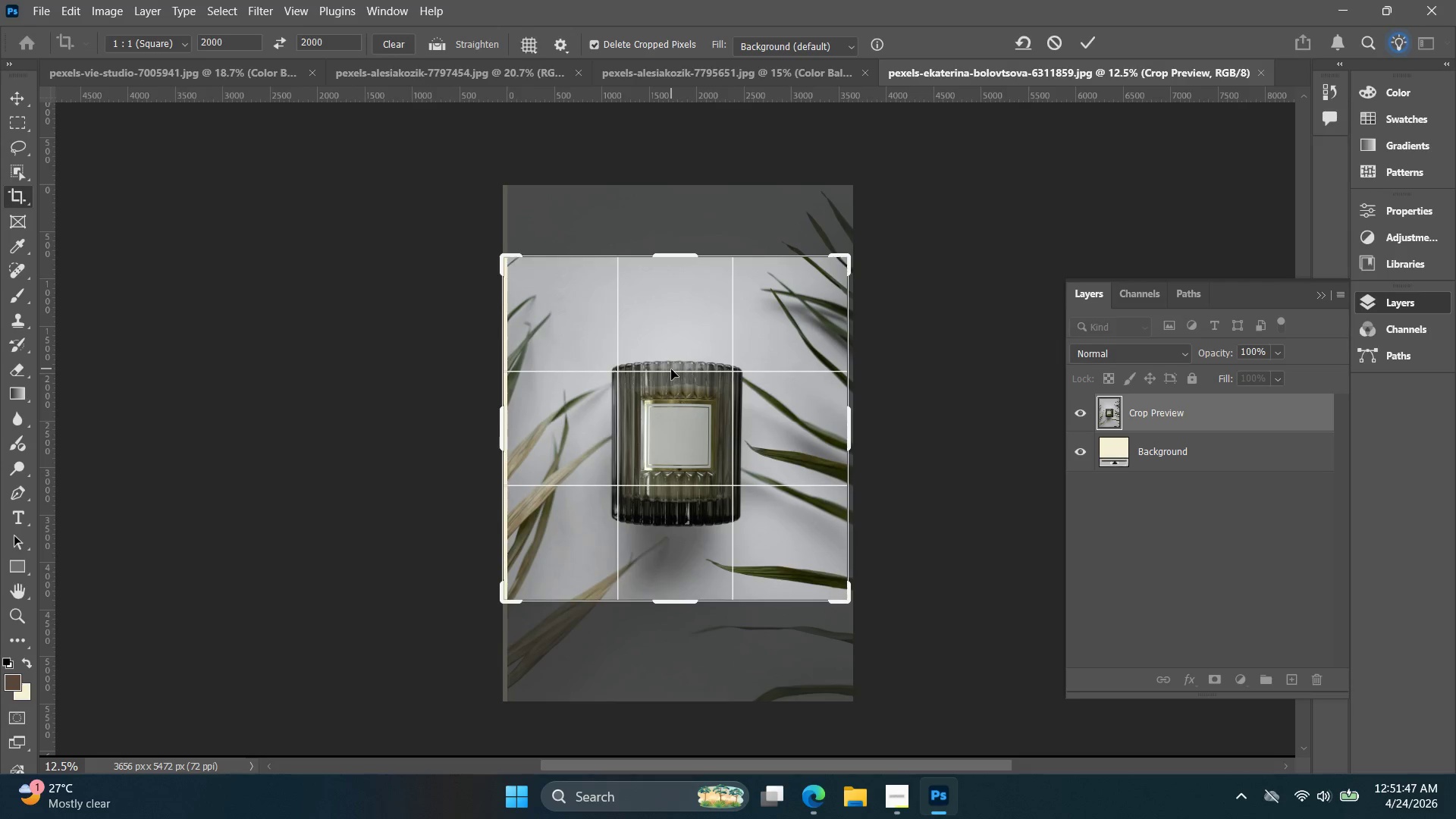 
key(ArrowRight)
 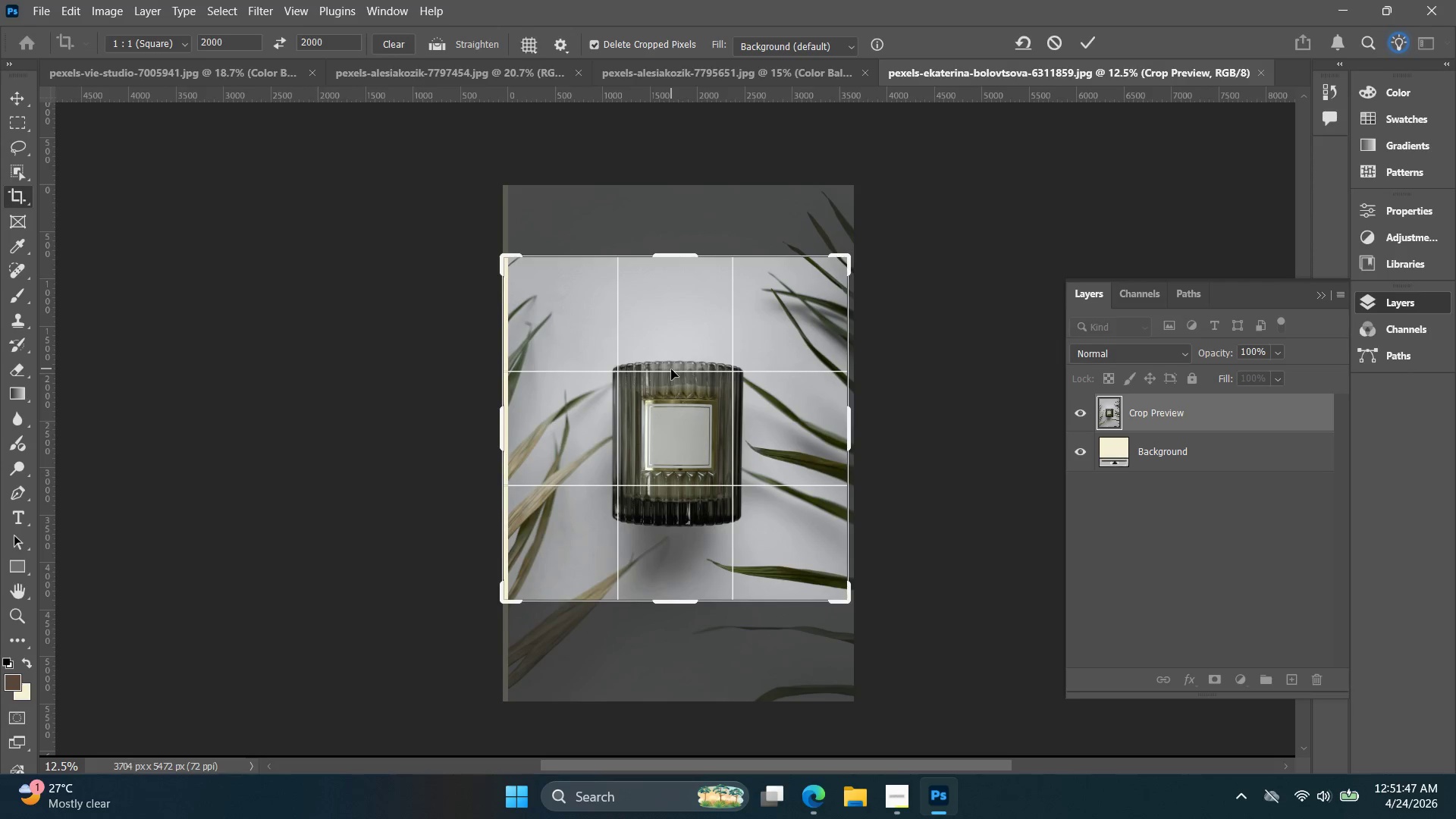 
key(ArrowRight)
 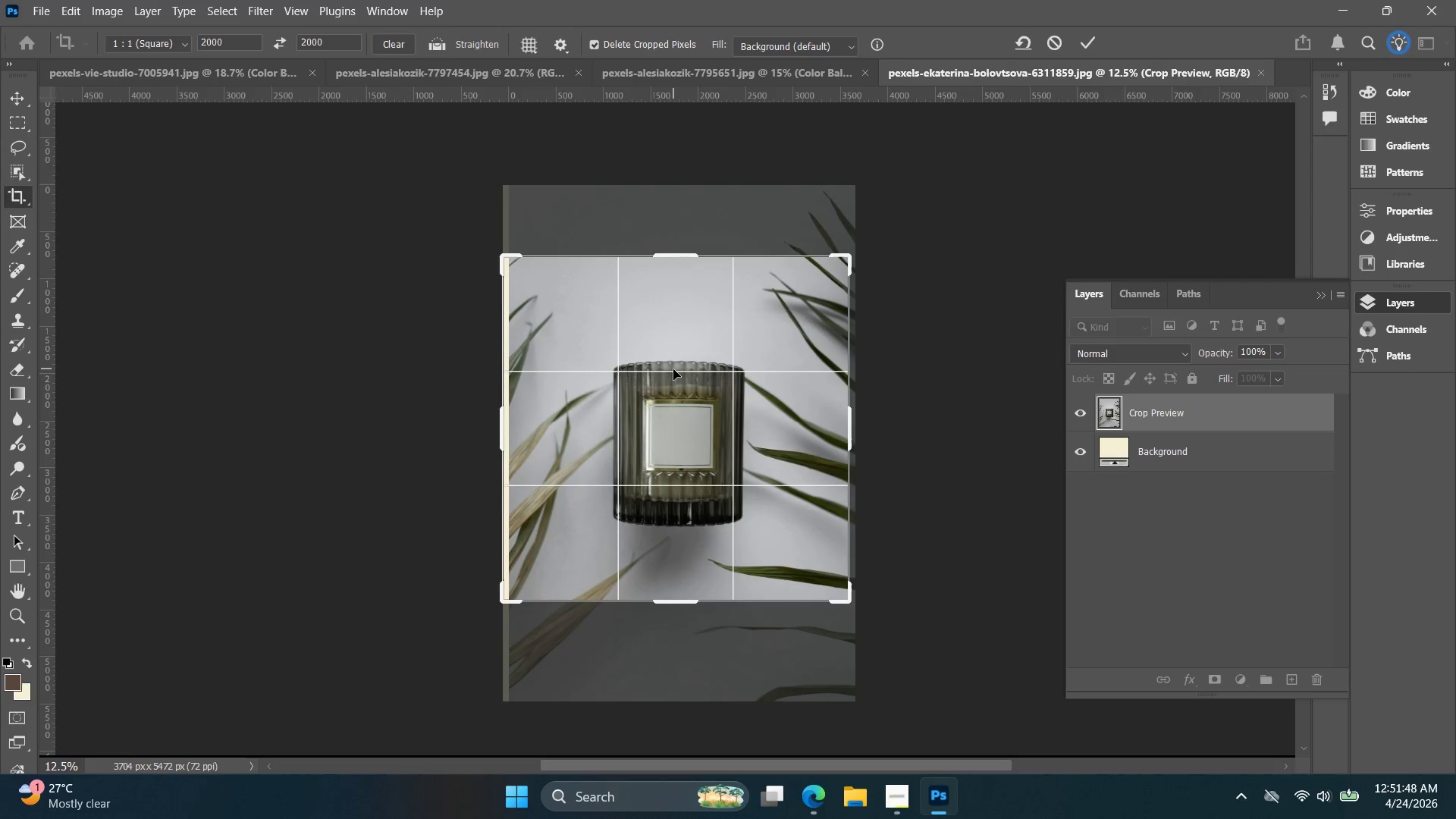 
key(ArrowLeft)
 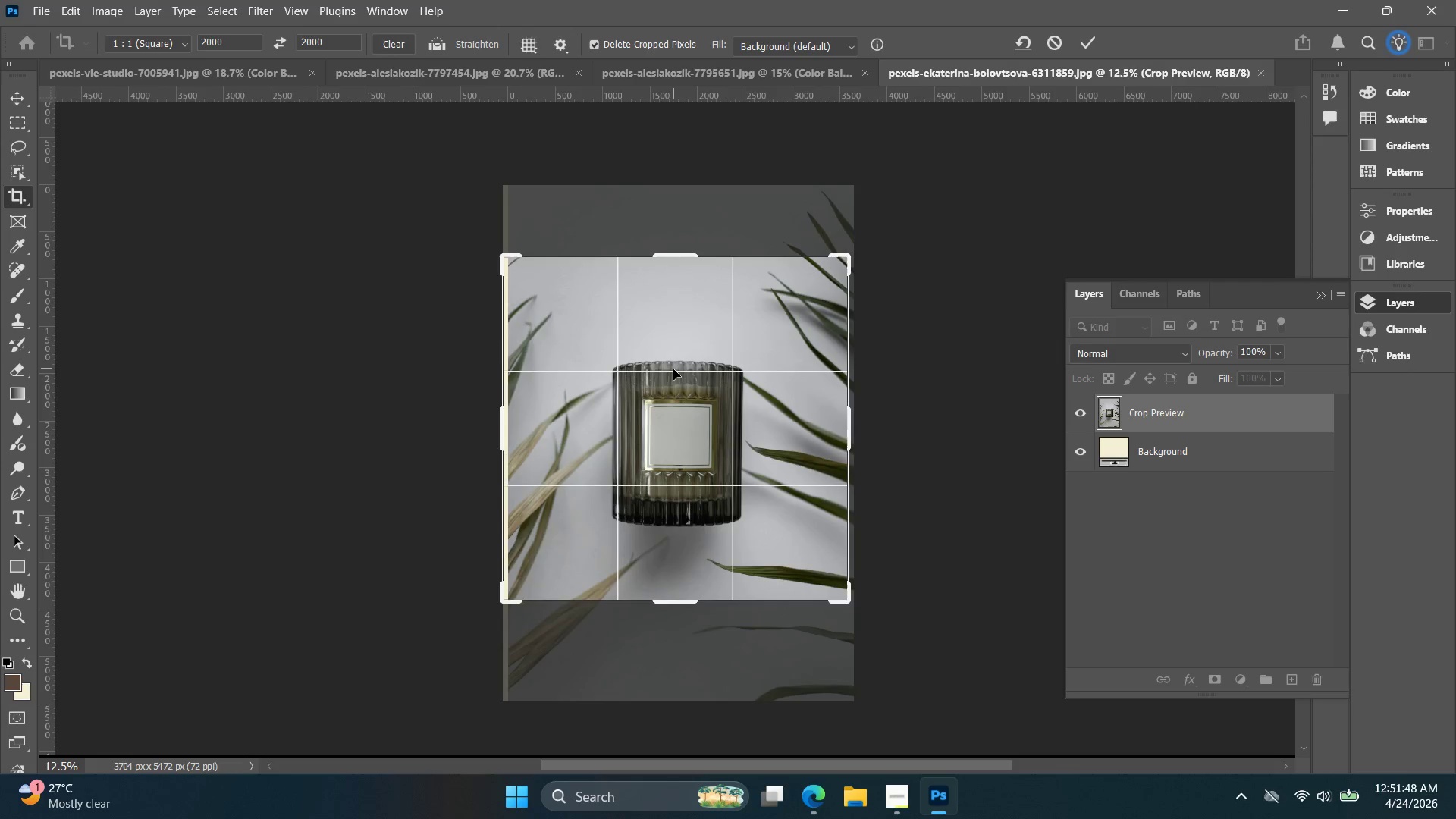 
key(ArrowLeft)
 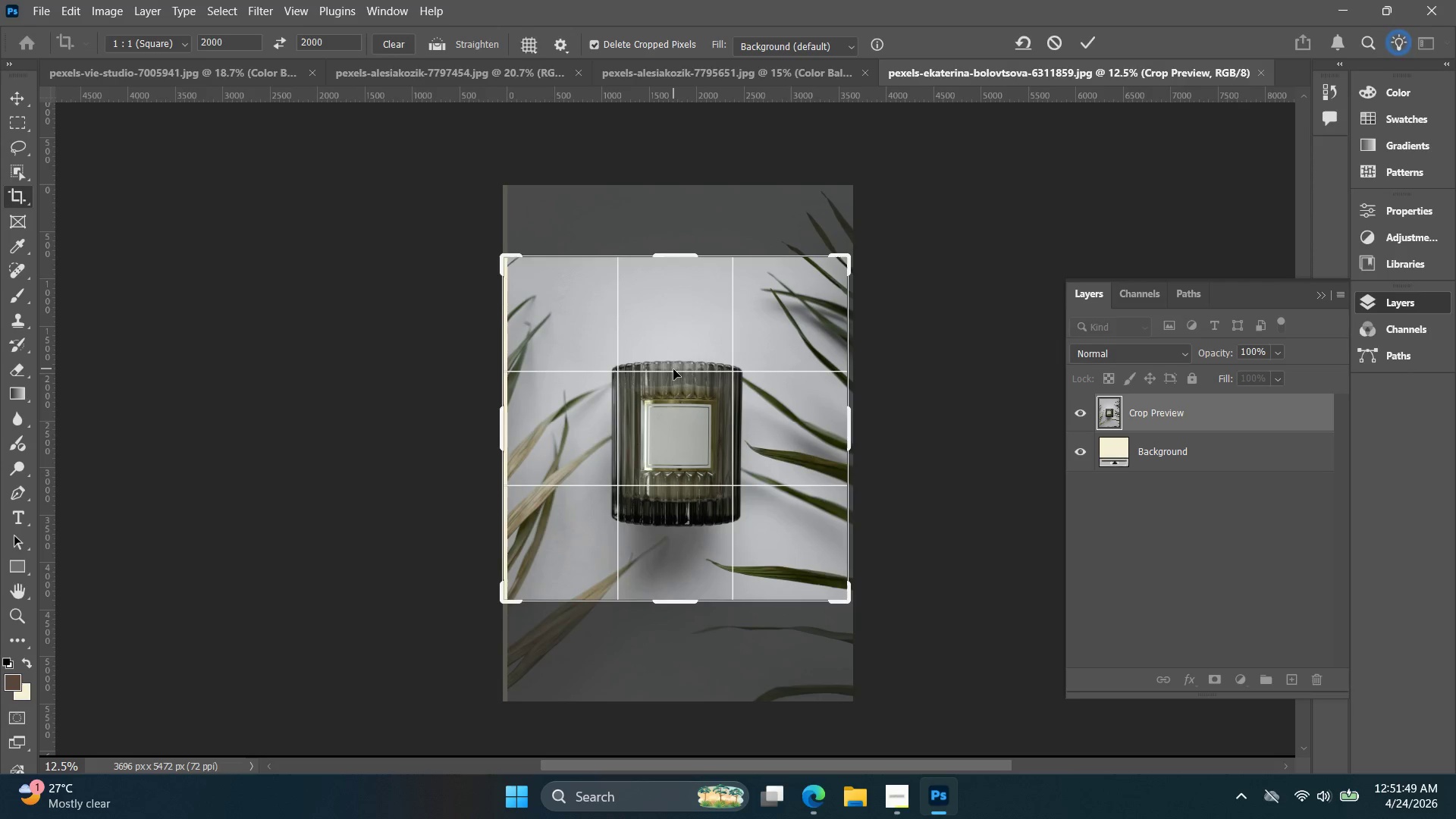 
key(ArrowLeft)
 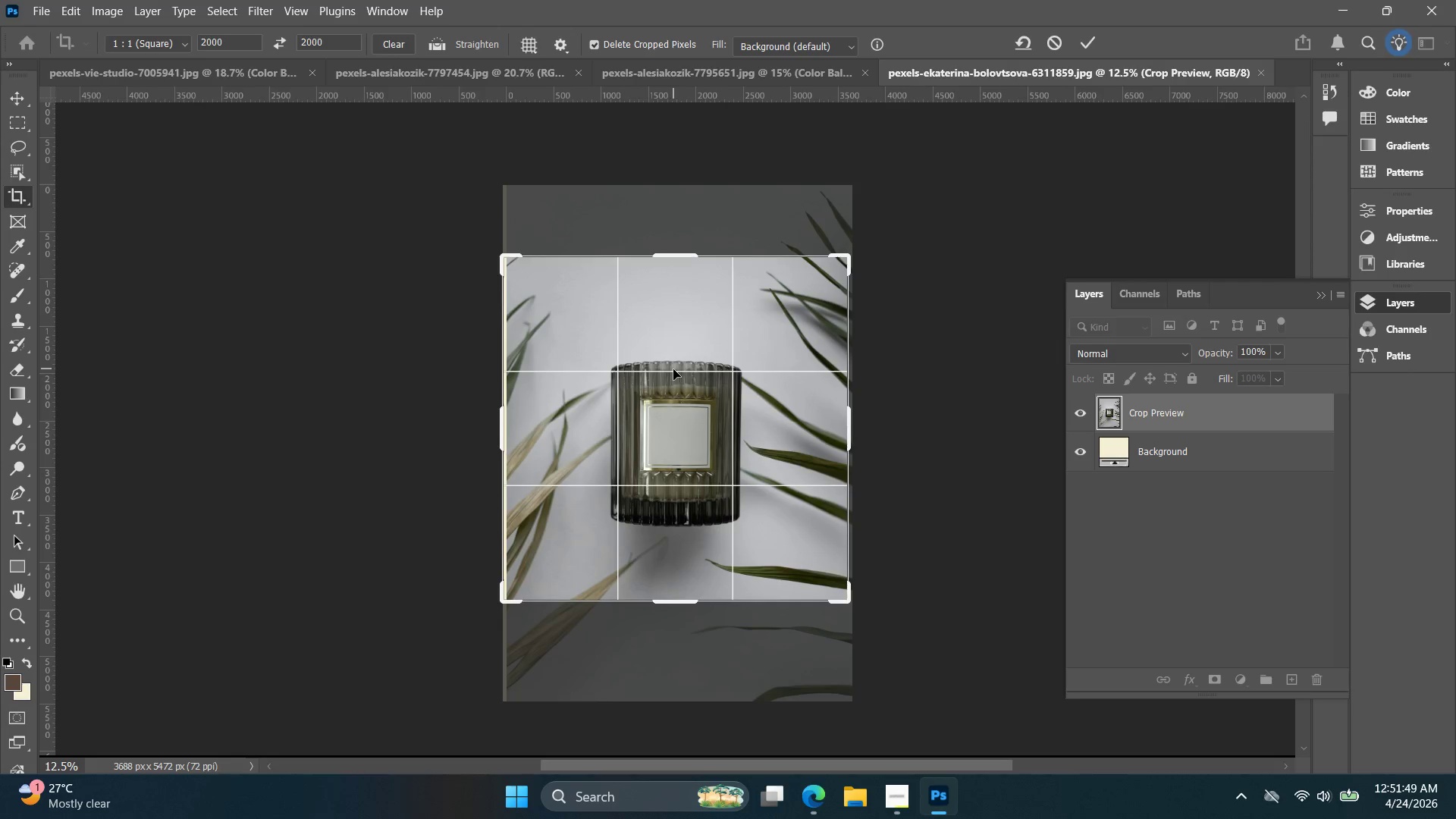 
key(ArrowLeft)
 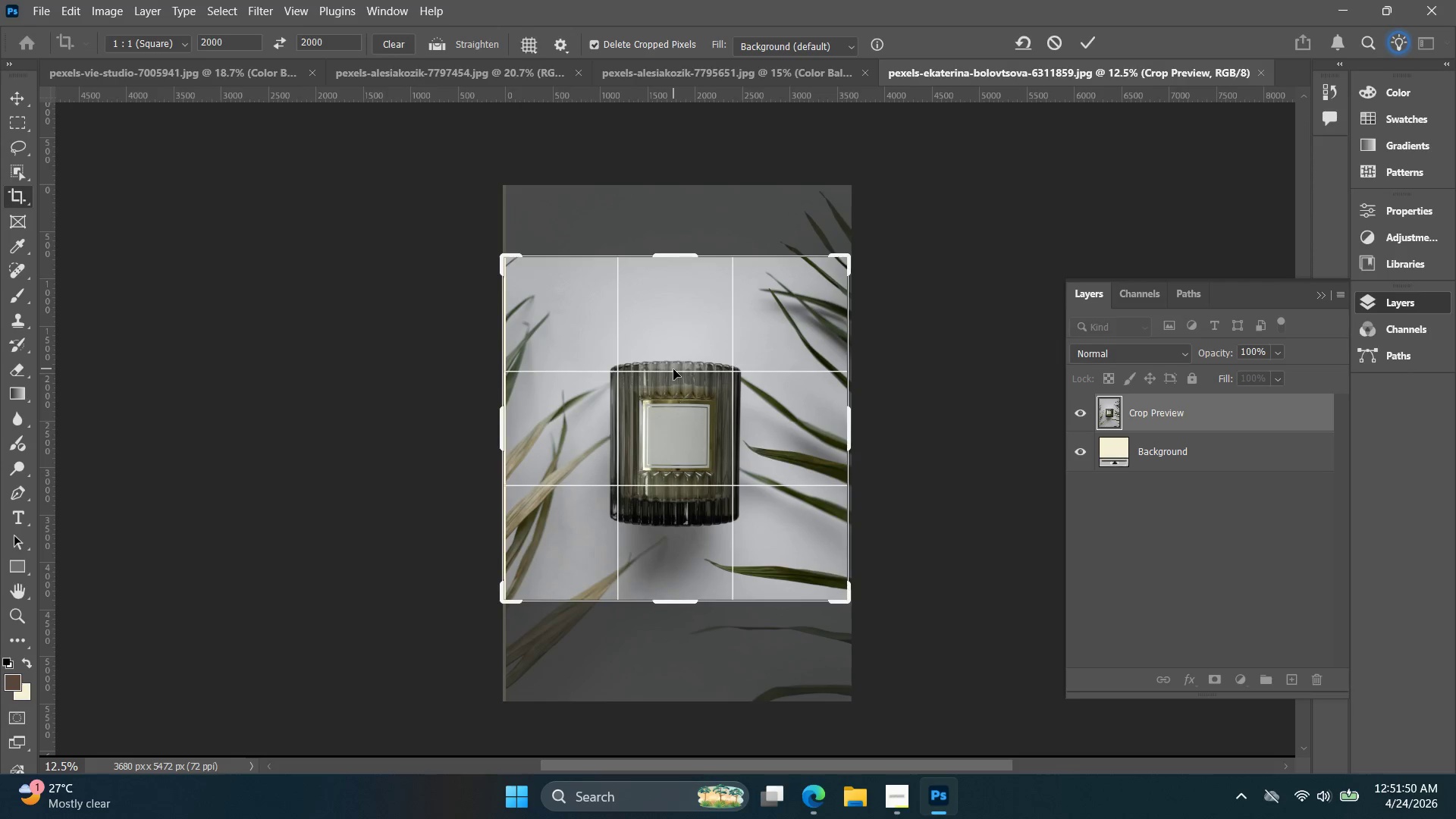 
key(ArrowUp)
 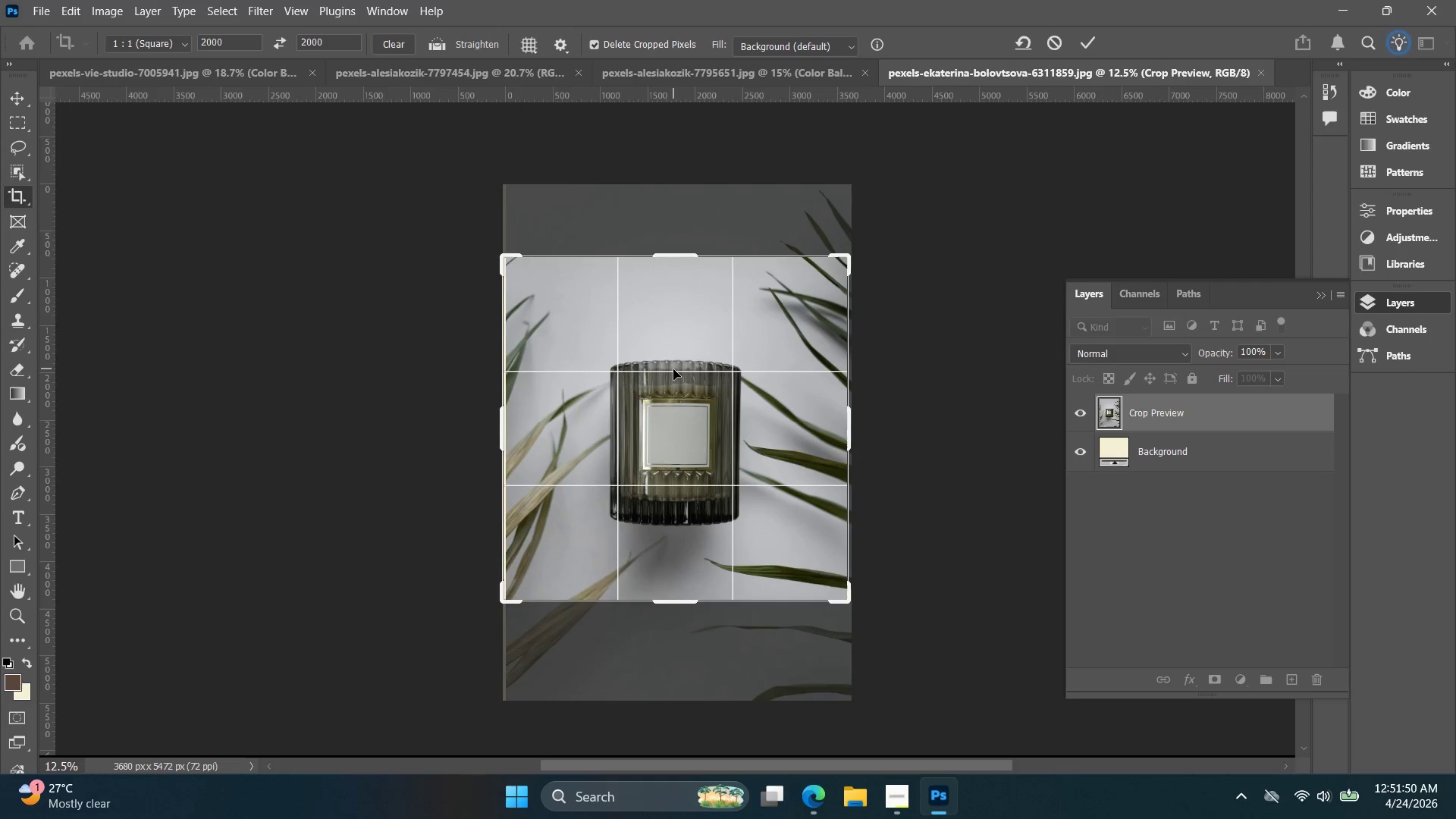 
key(ArrowUp)
 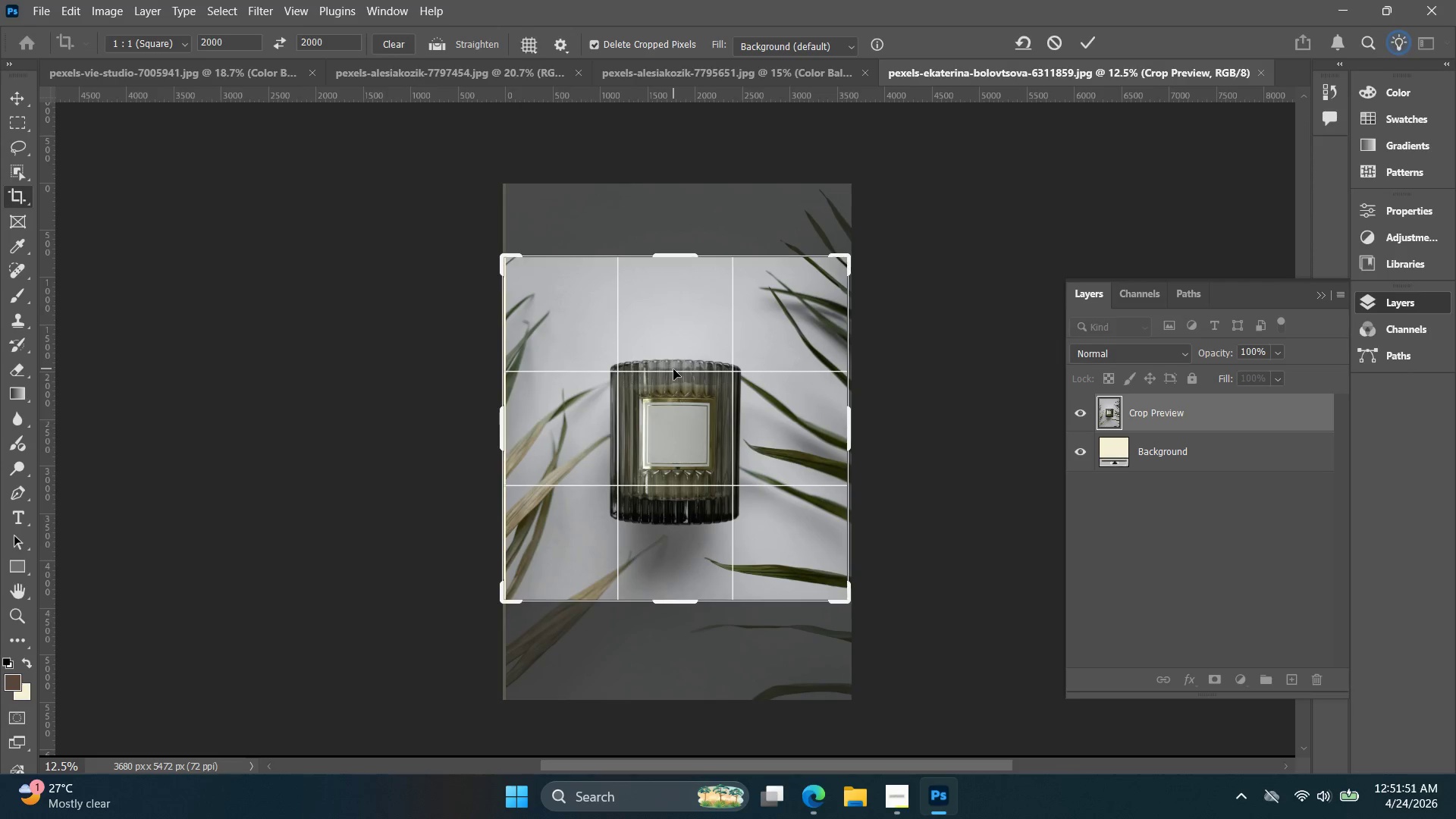 
key(ArrowUp)
 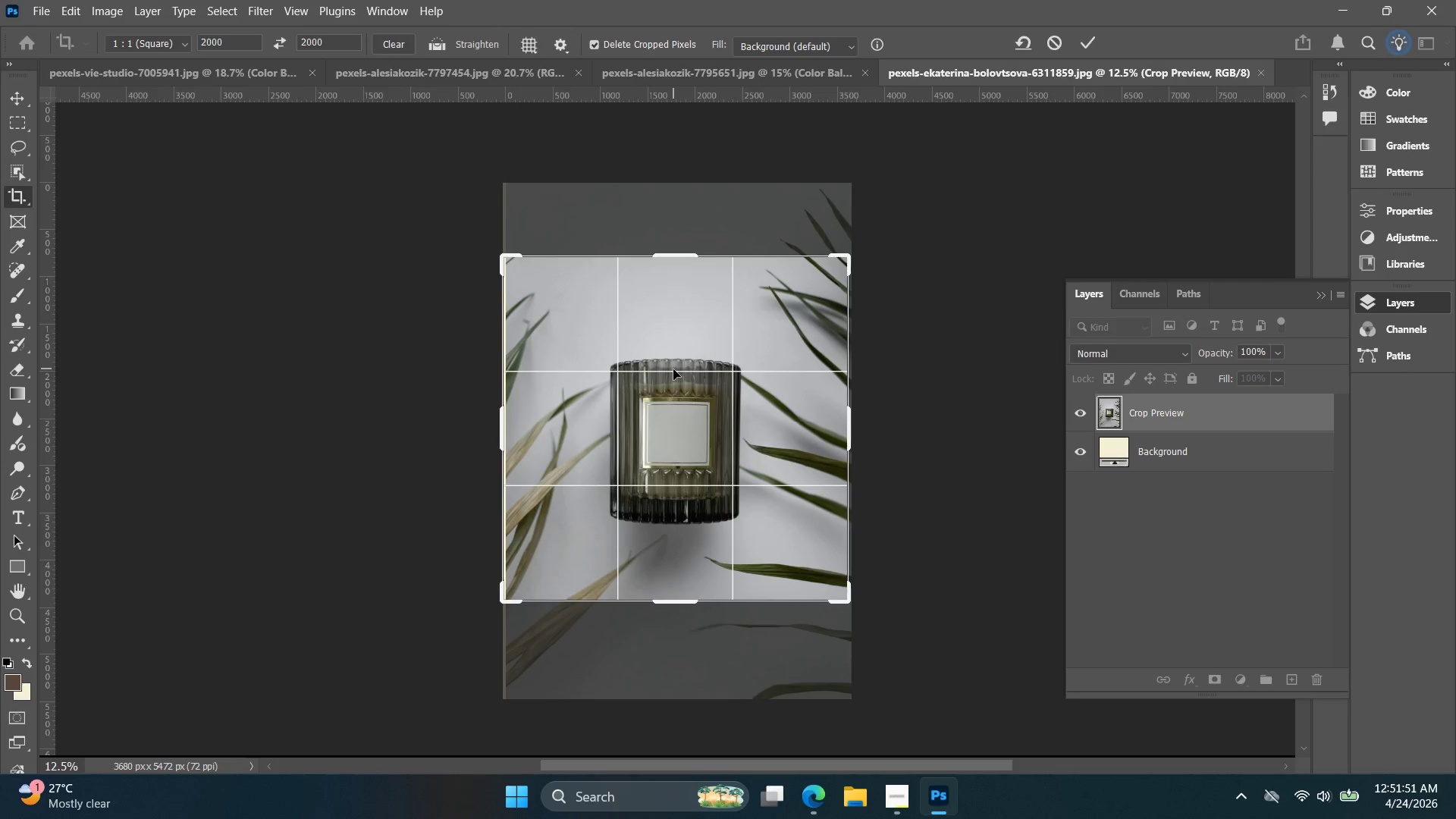 
key(ArrowUp)
 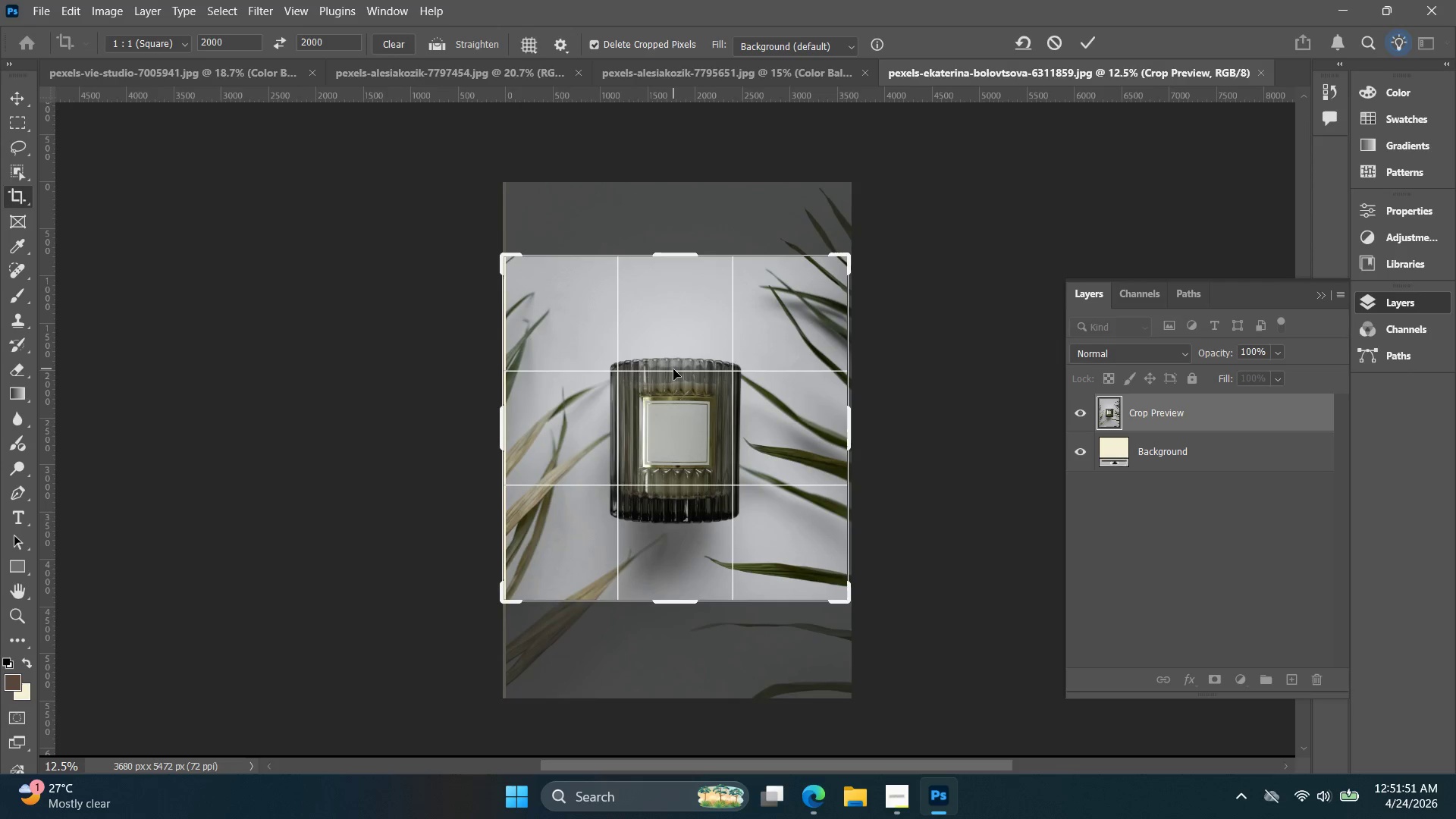 
key(ArrowUp)
 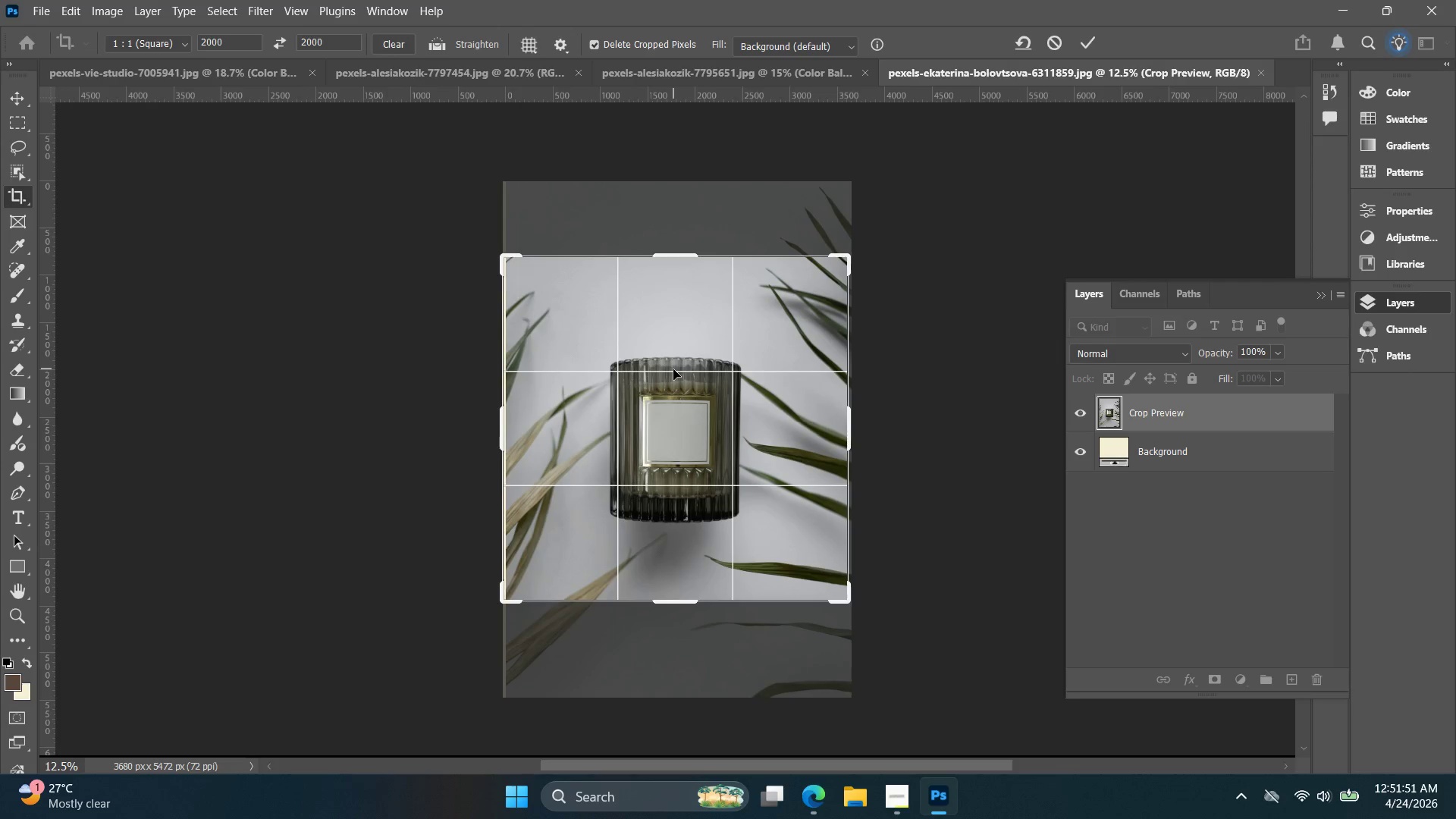 
key(ArrowUp)
 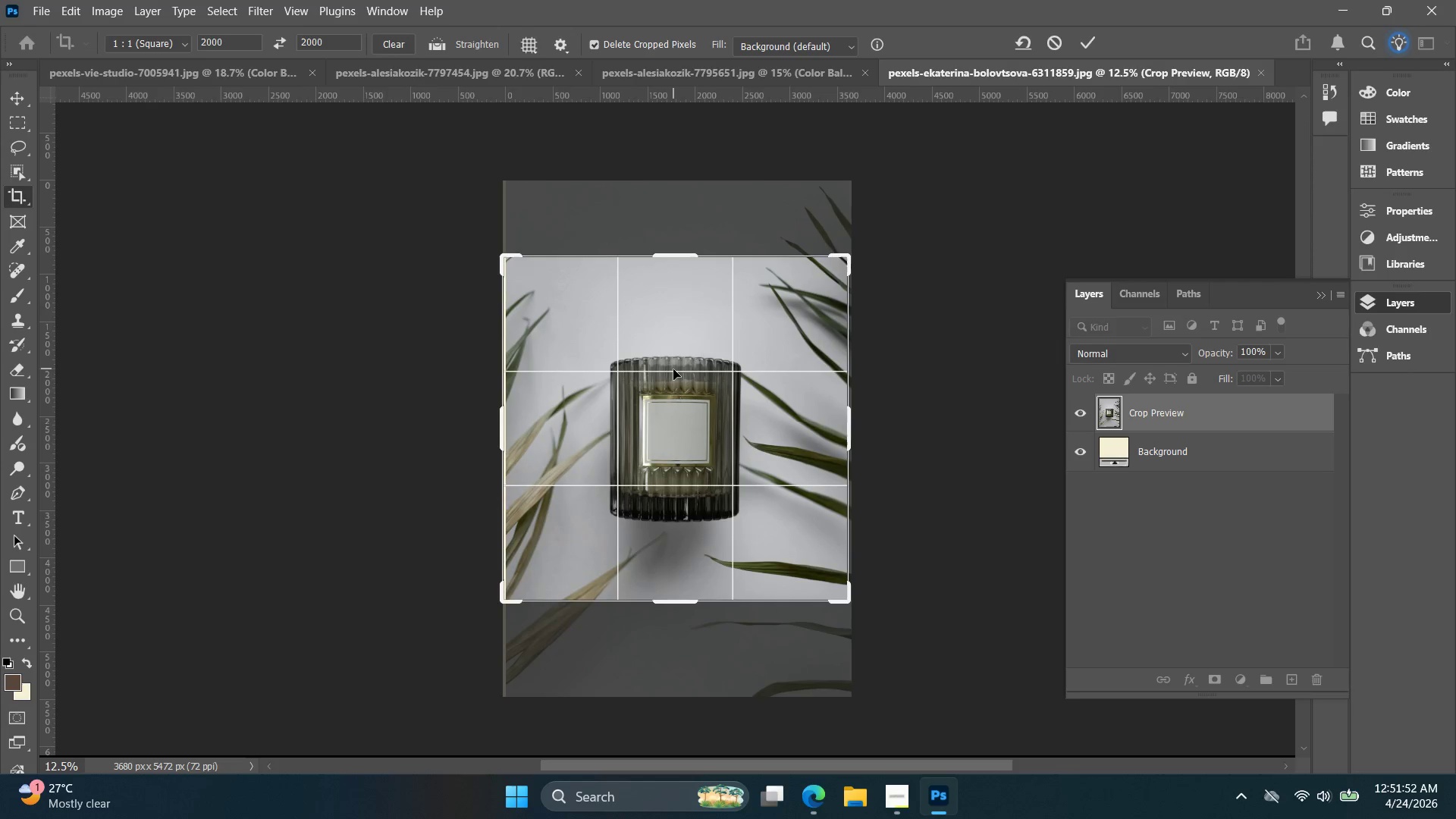 
key(ArrowUp)
 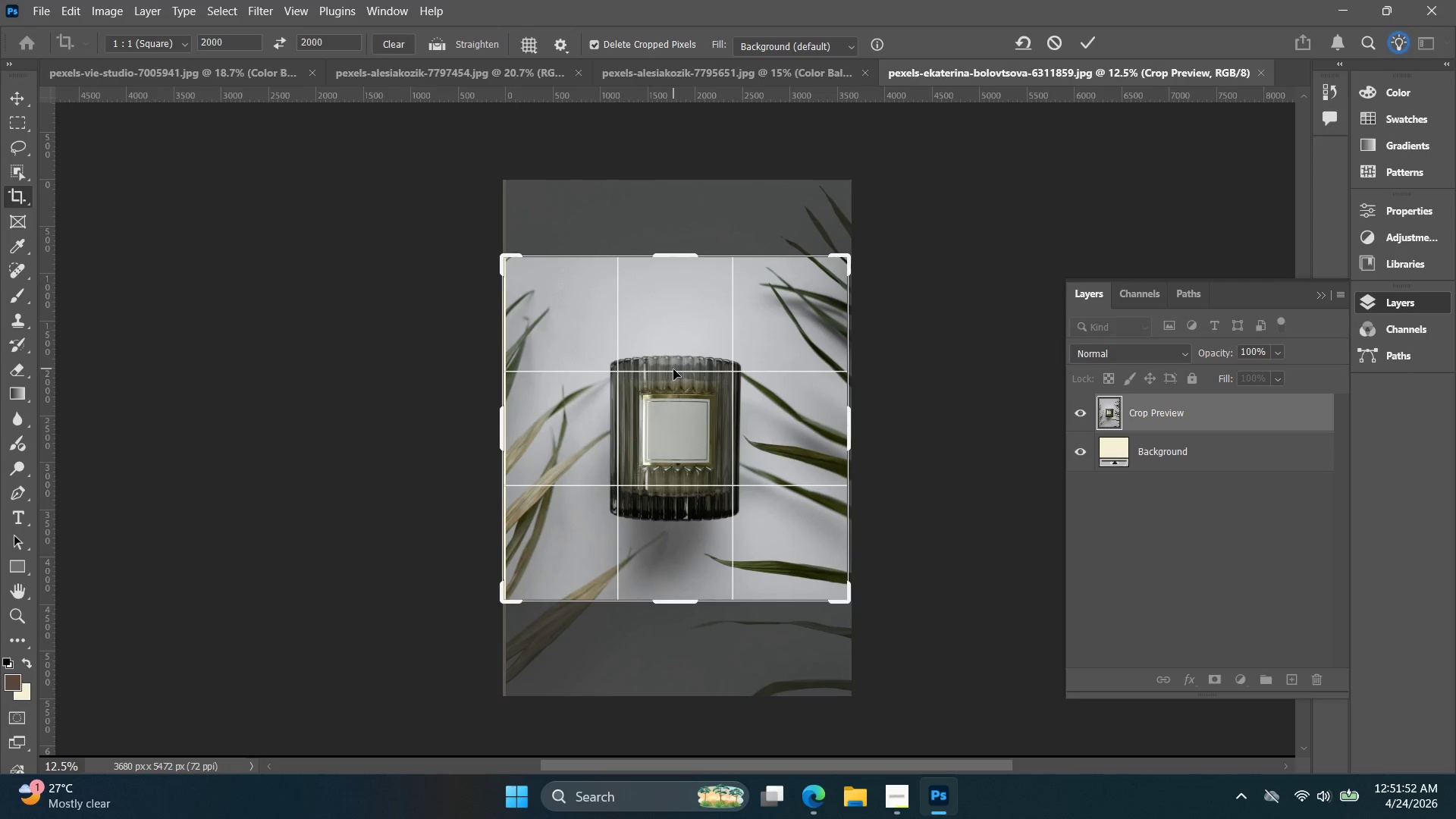 
key(ArrowUp)
 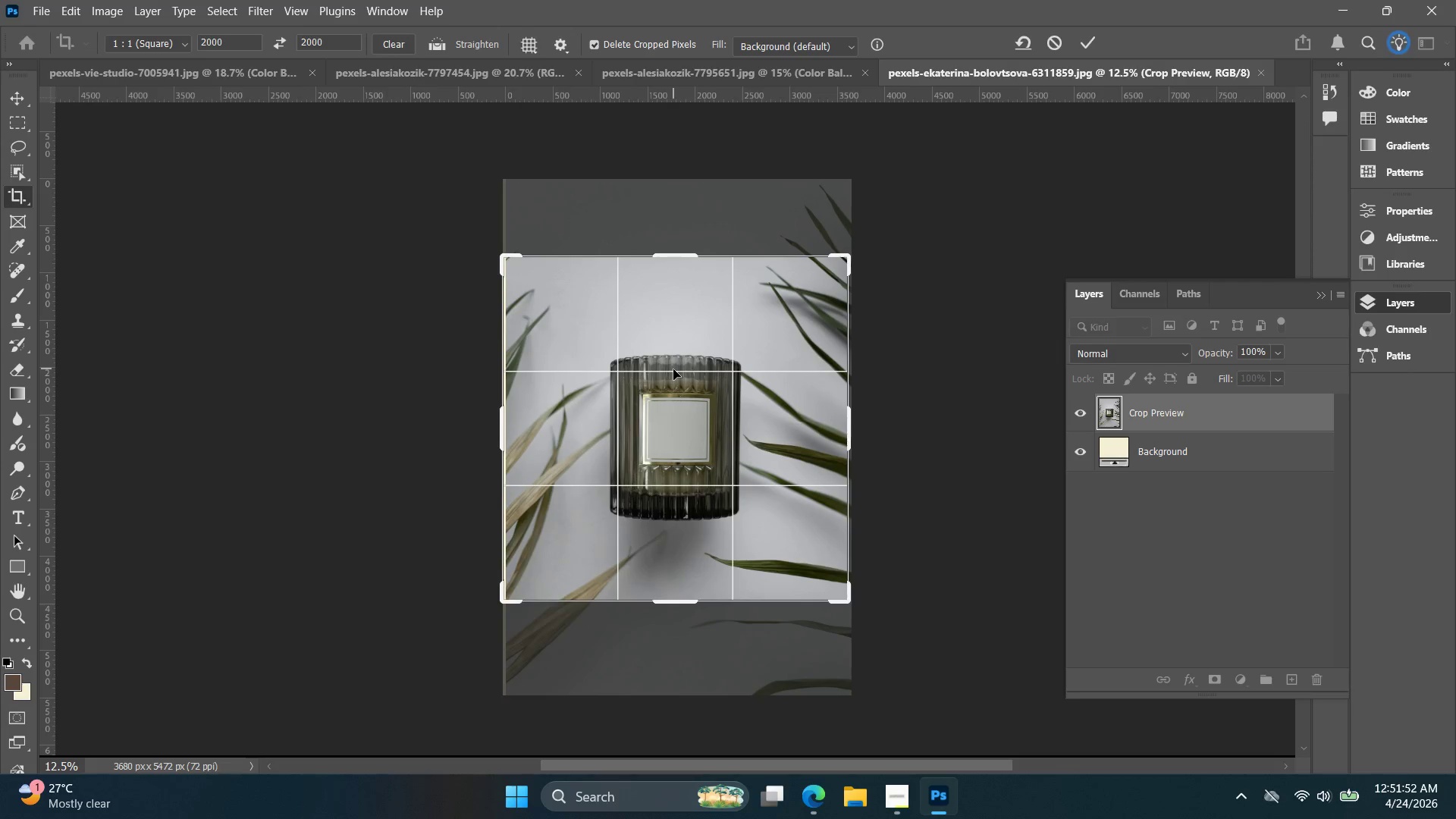 
key(ArrowUp)
 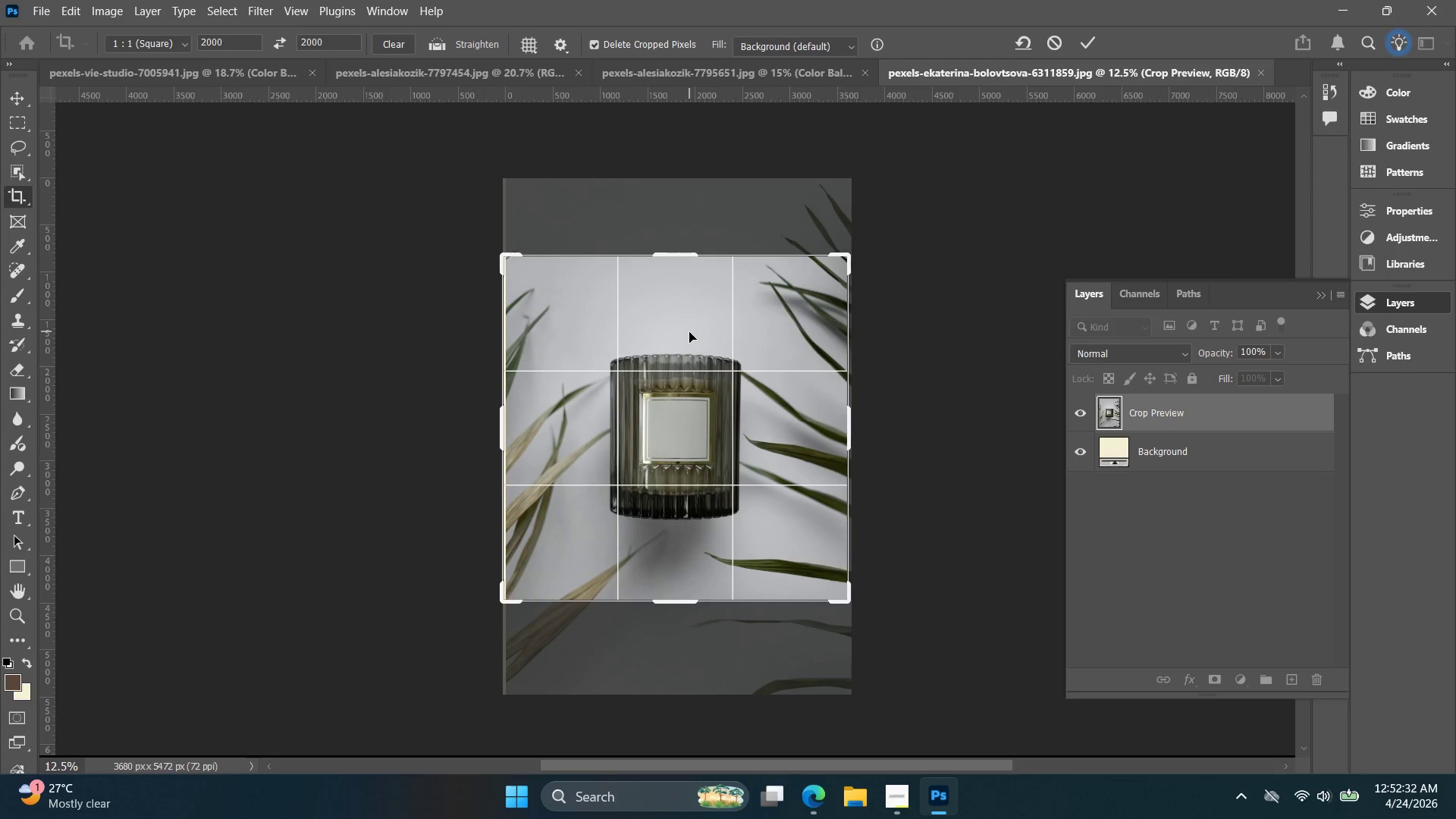 
wait(44.77)
 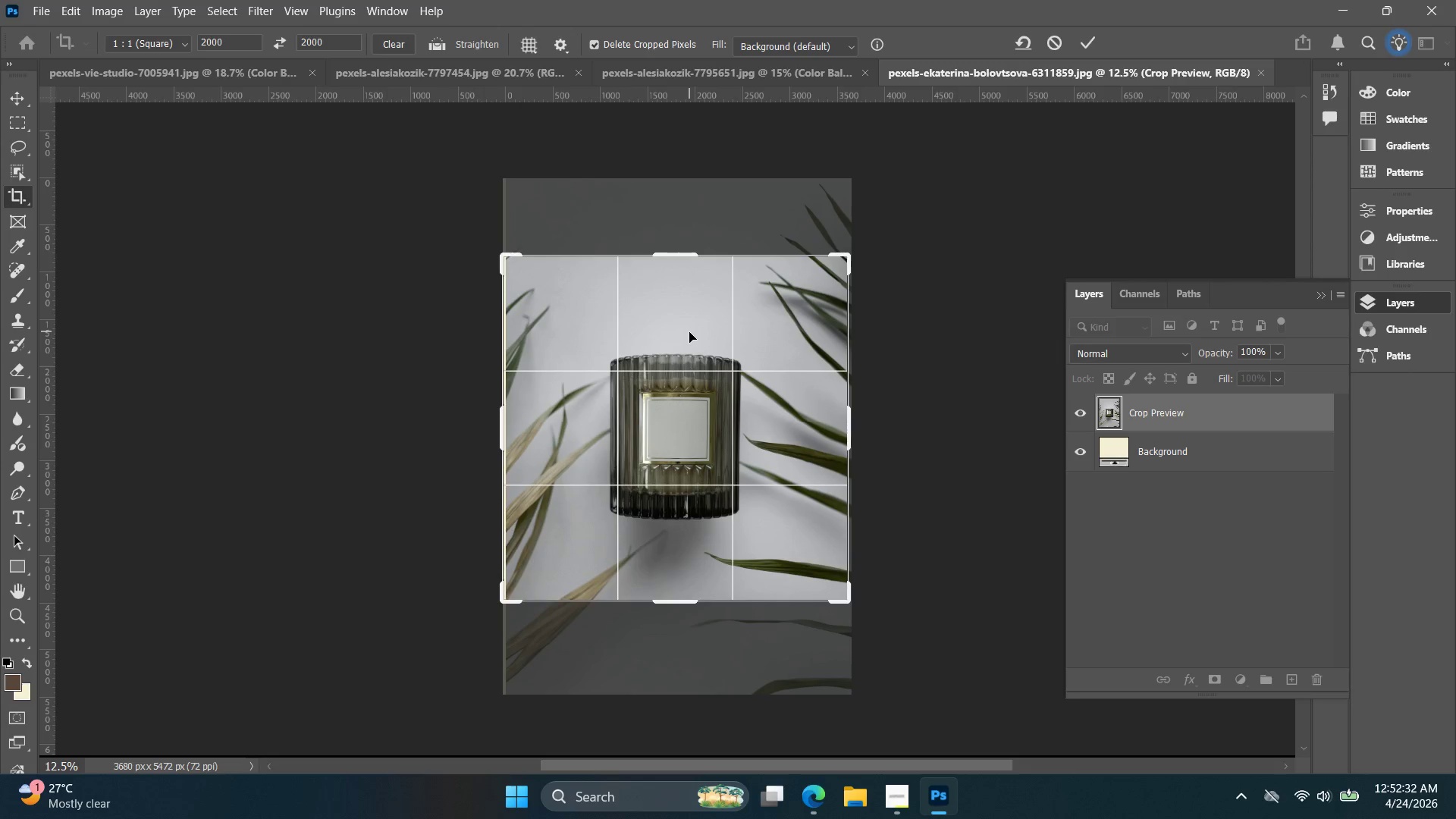 
key(ArrowUp)
 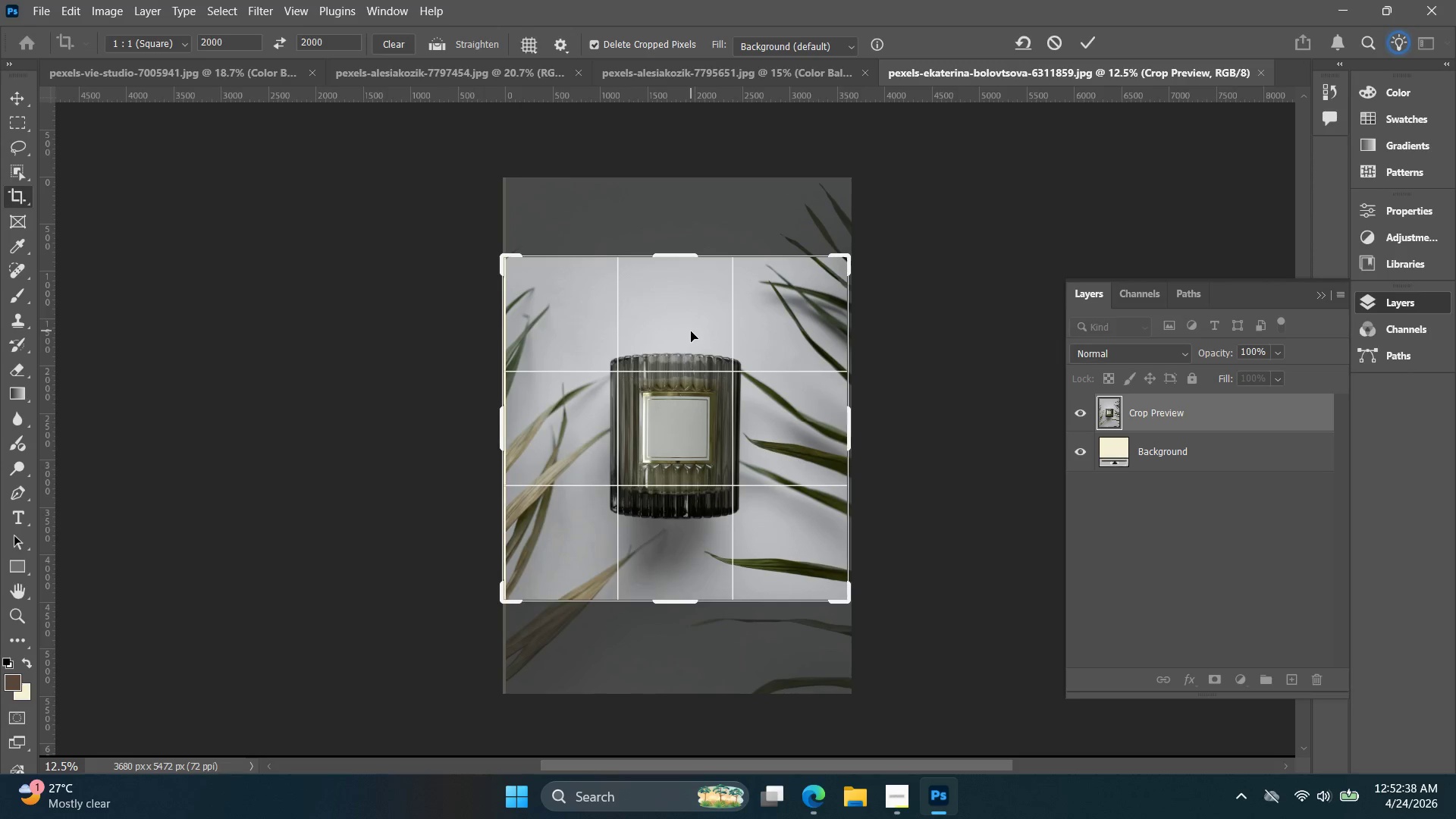 
key(ArrowDown)
 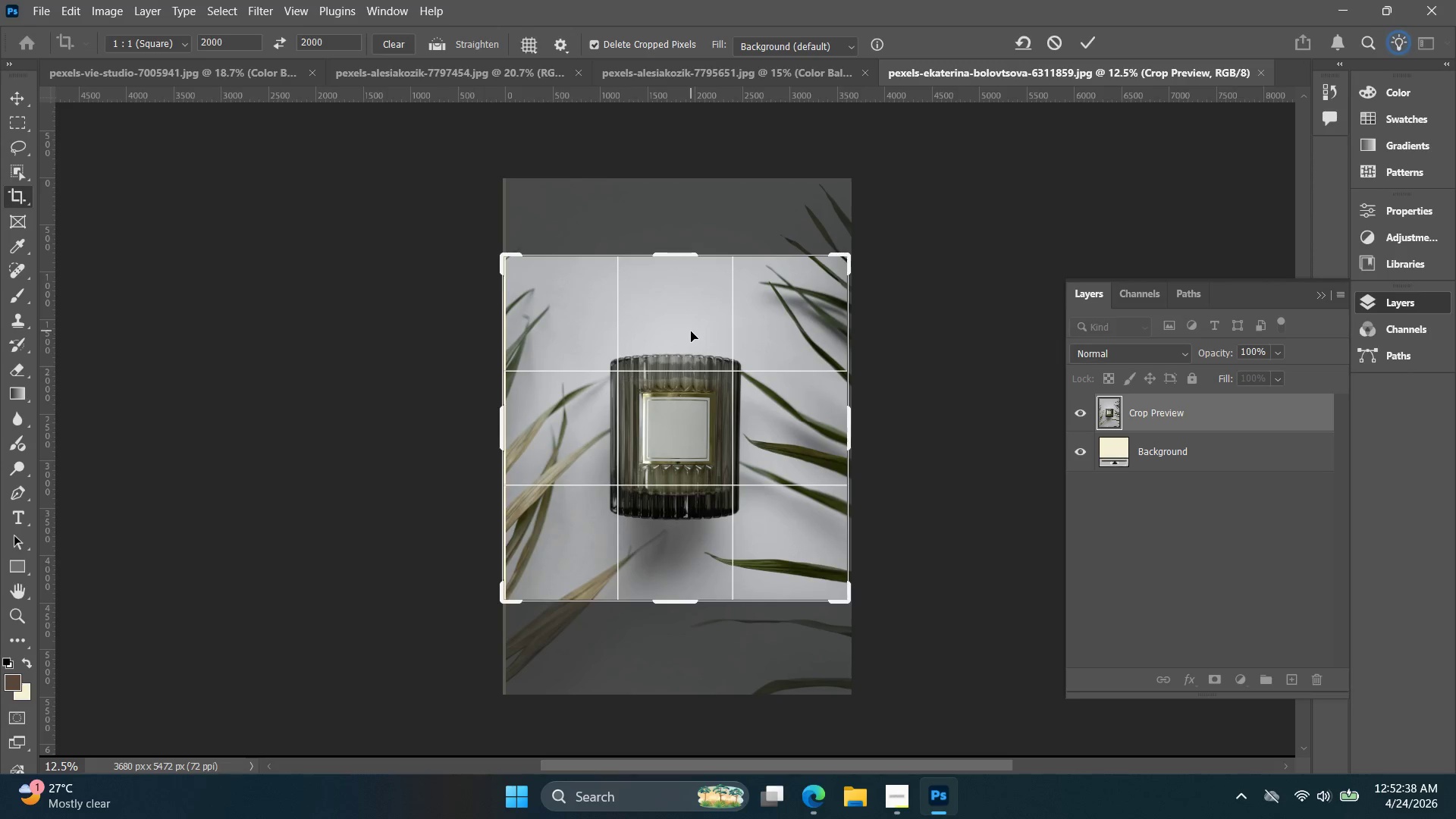 
key(ArrowDown)
 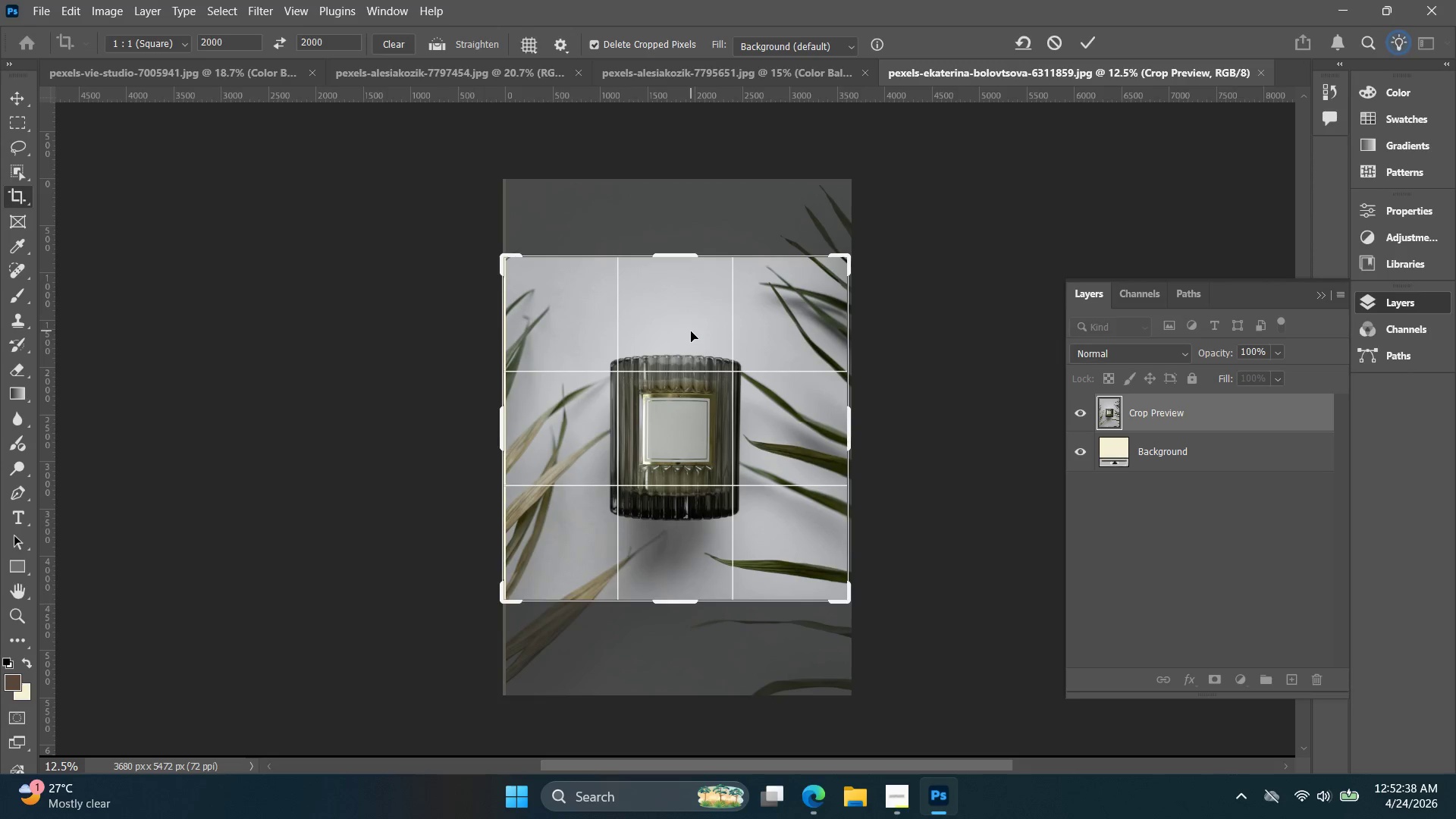 
key(ArrowDown)
 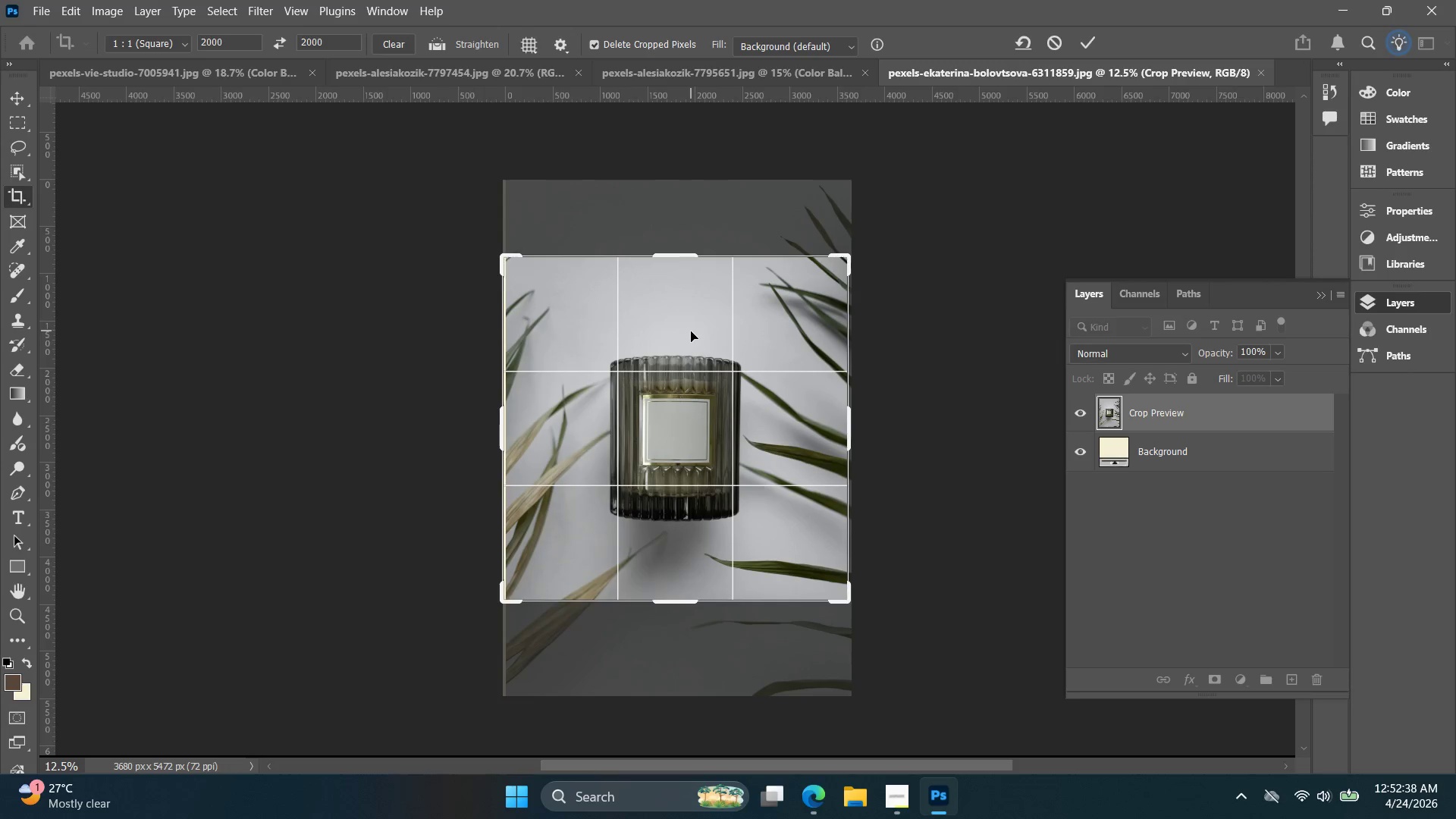 
key(ArrowDown)
 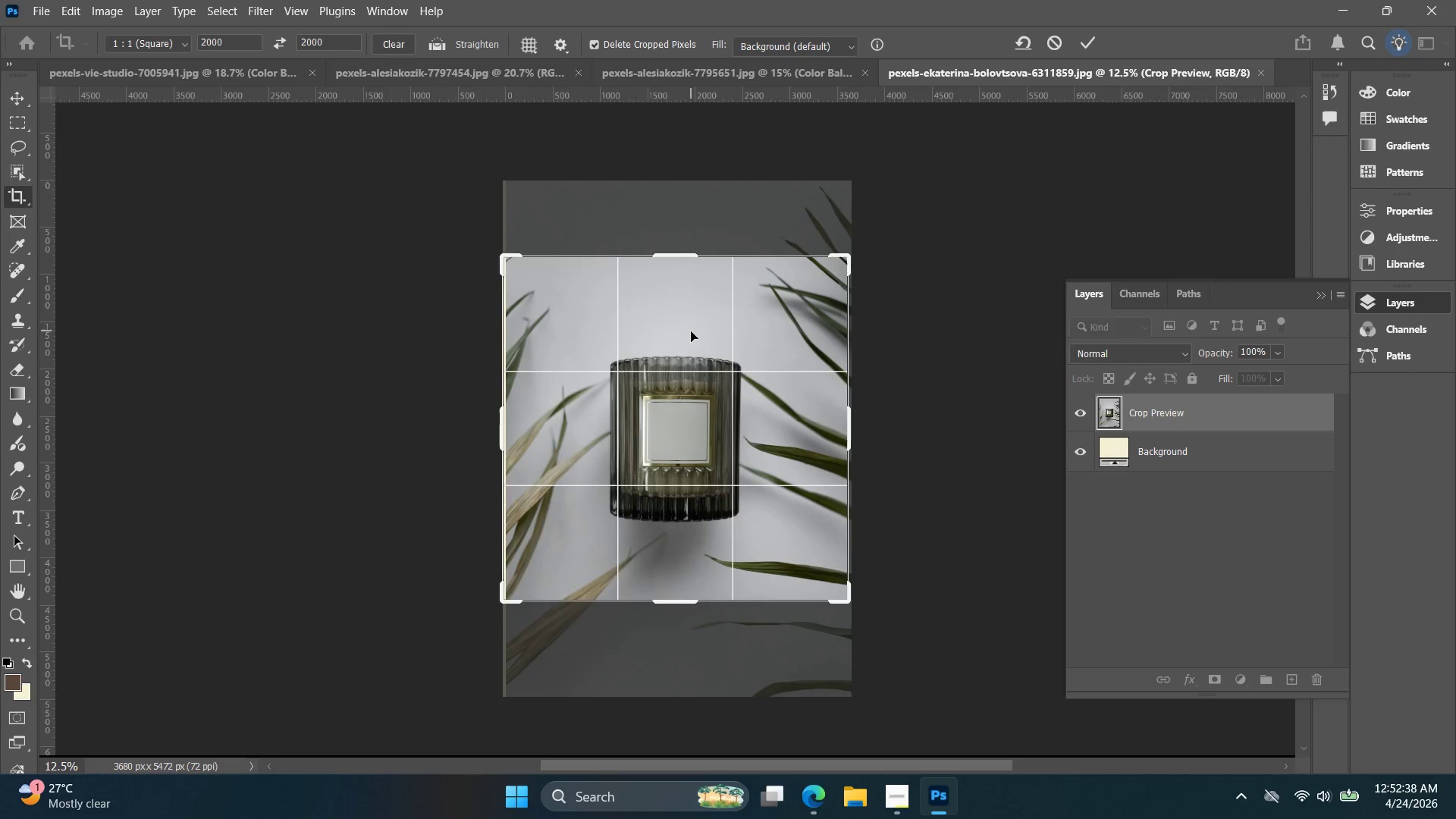 
key(ArrowDown)
 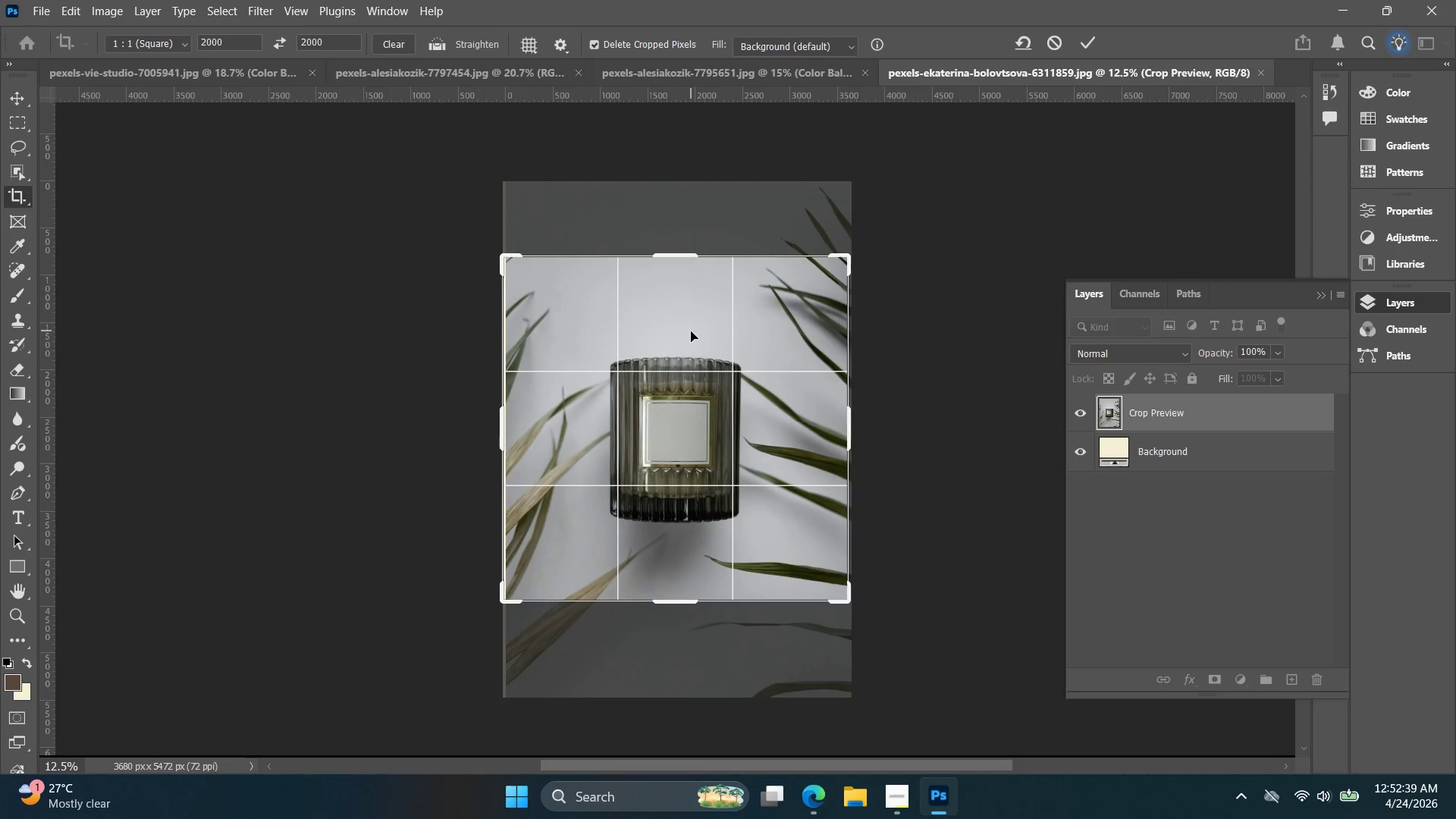 
key(ArrowLeft)
 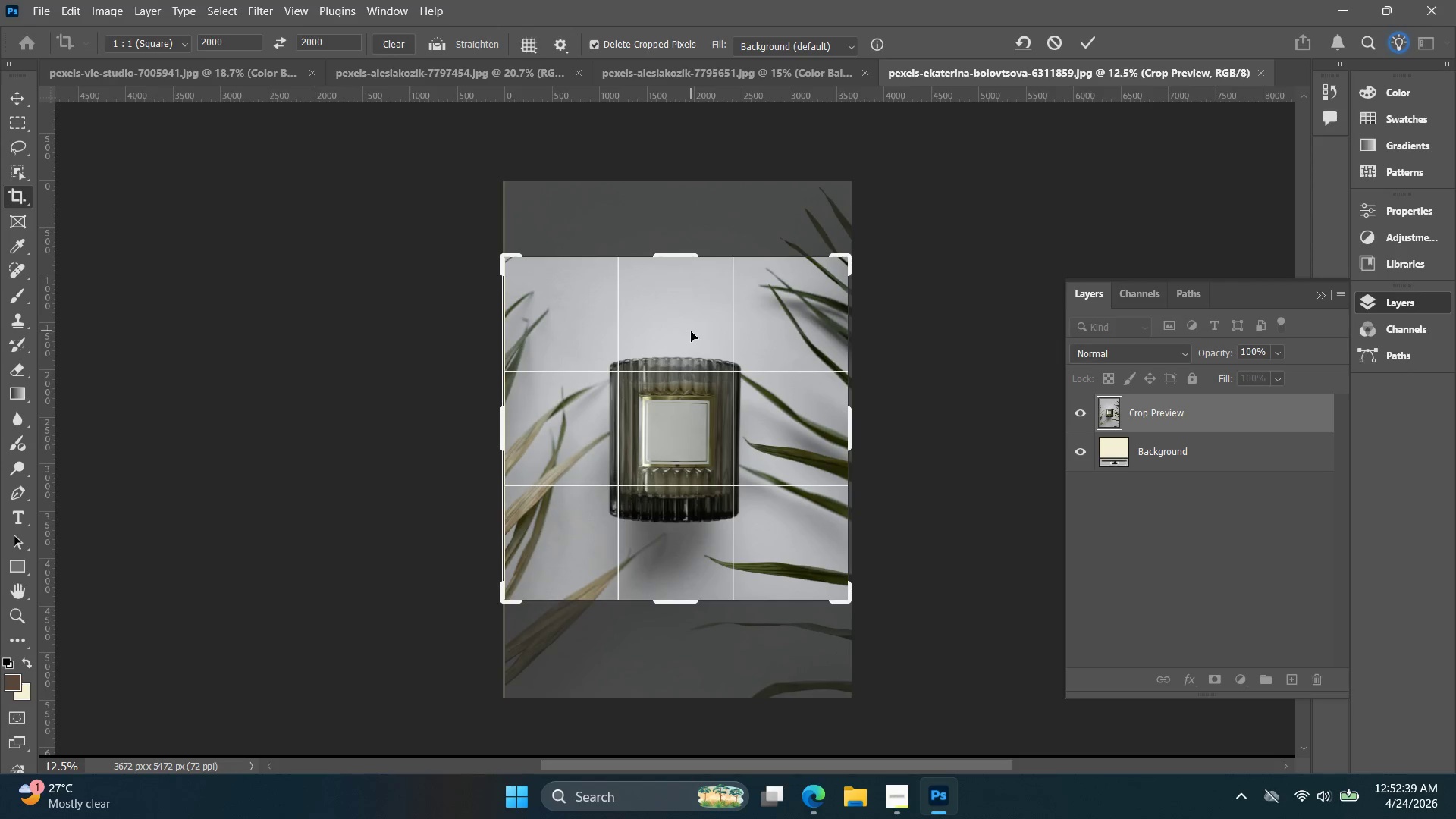 
key(ArrowRight)
 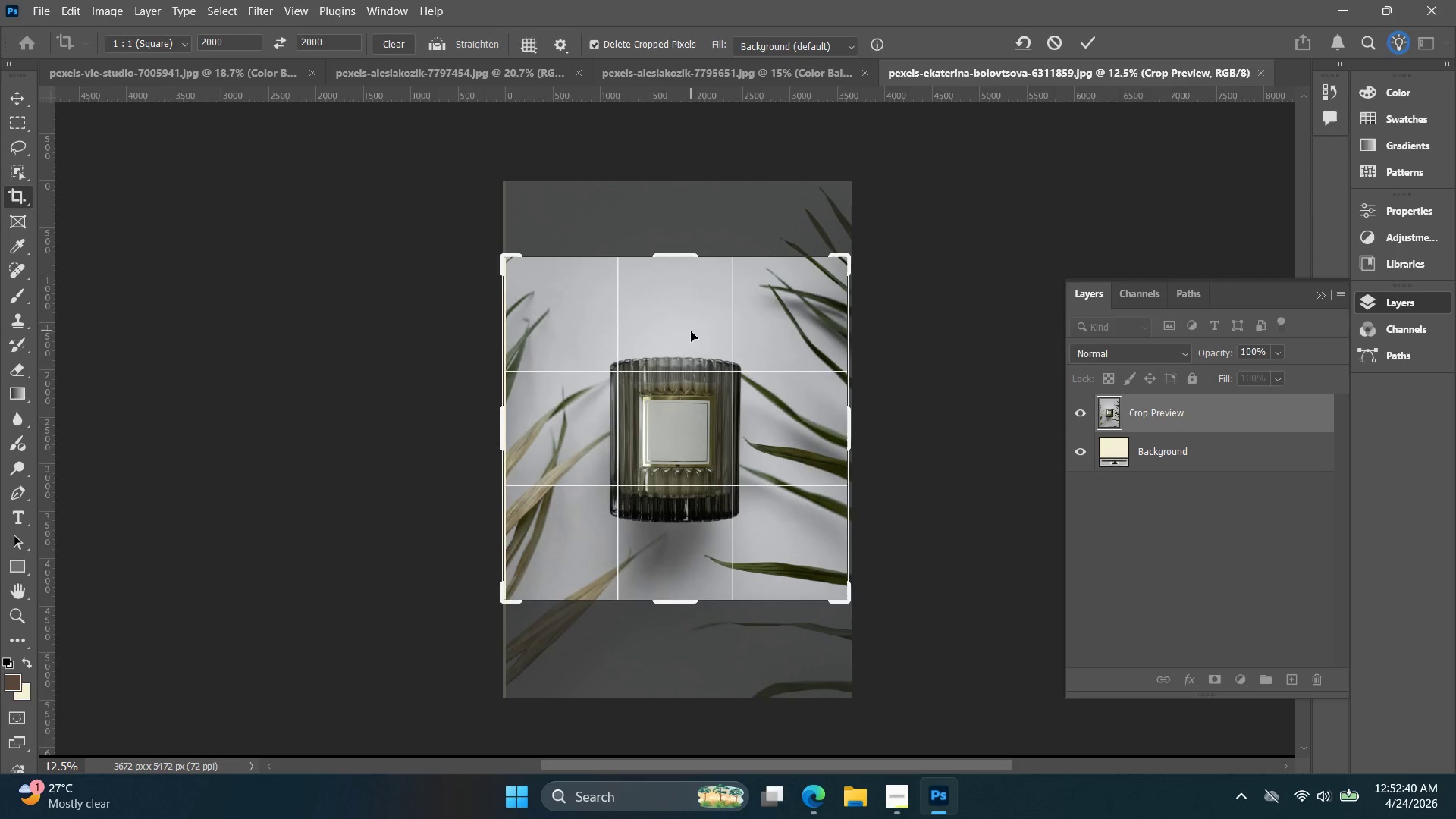 
key(ArrowRight)
 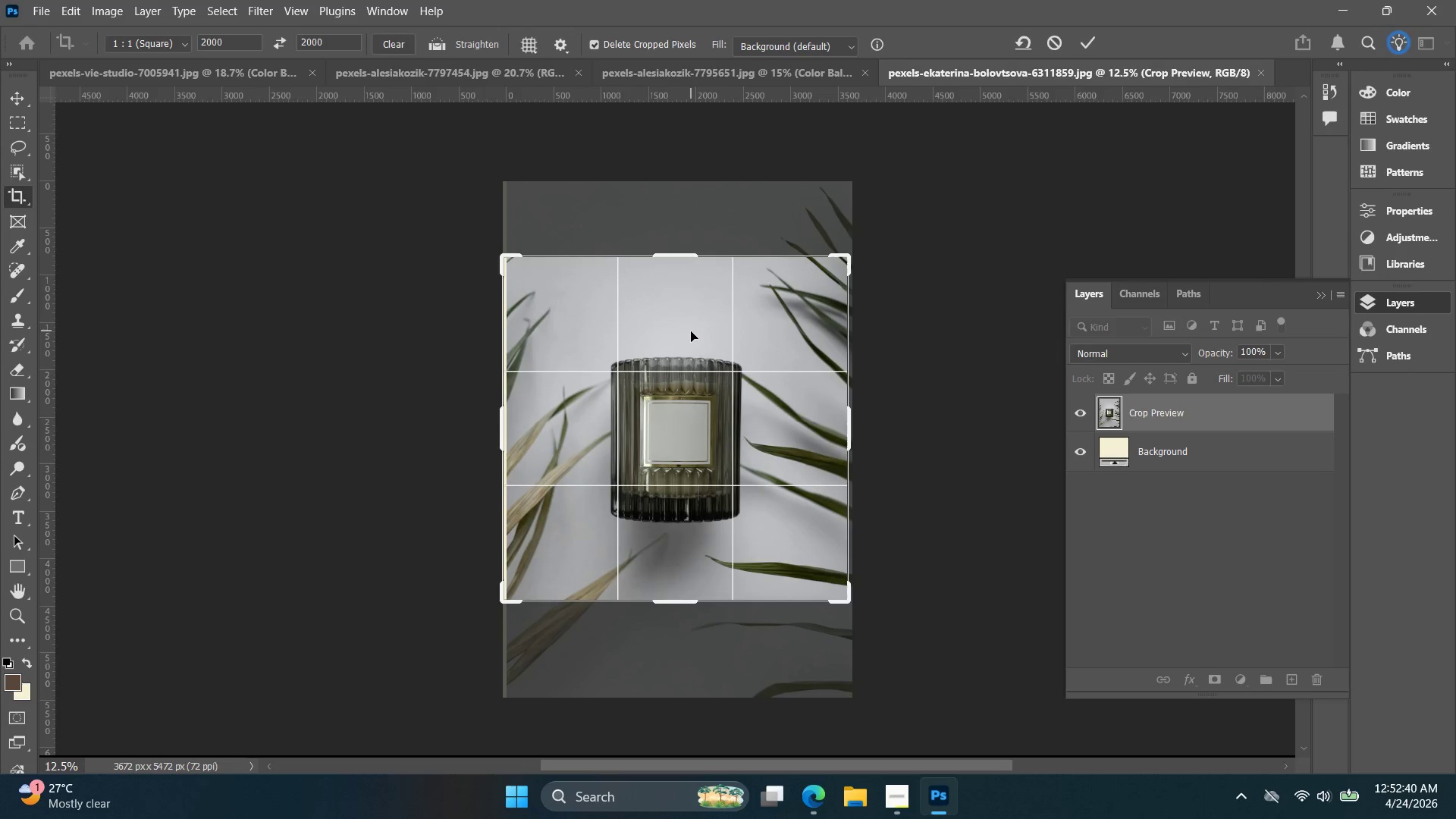 
key(ArrowRight)
 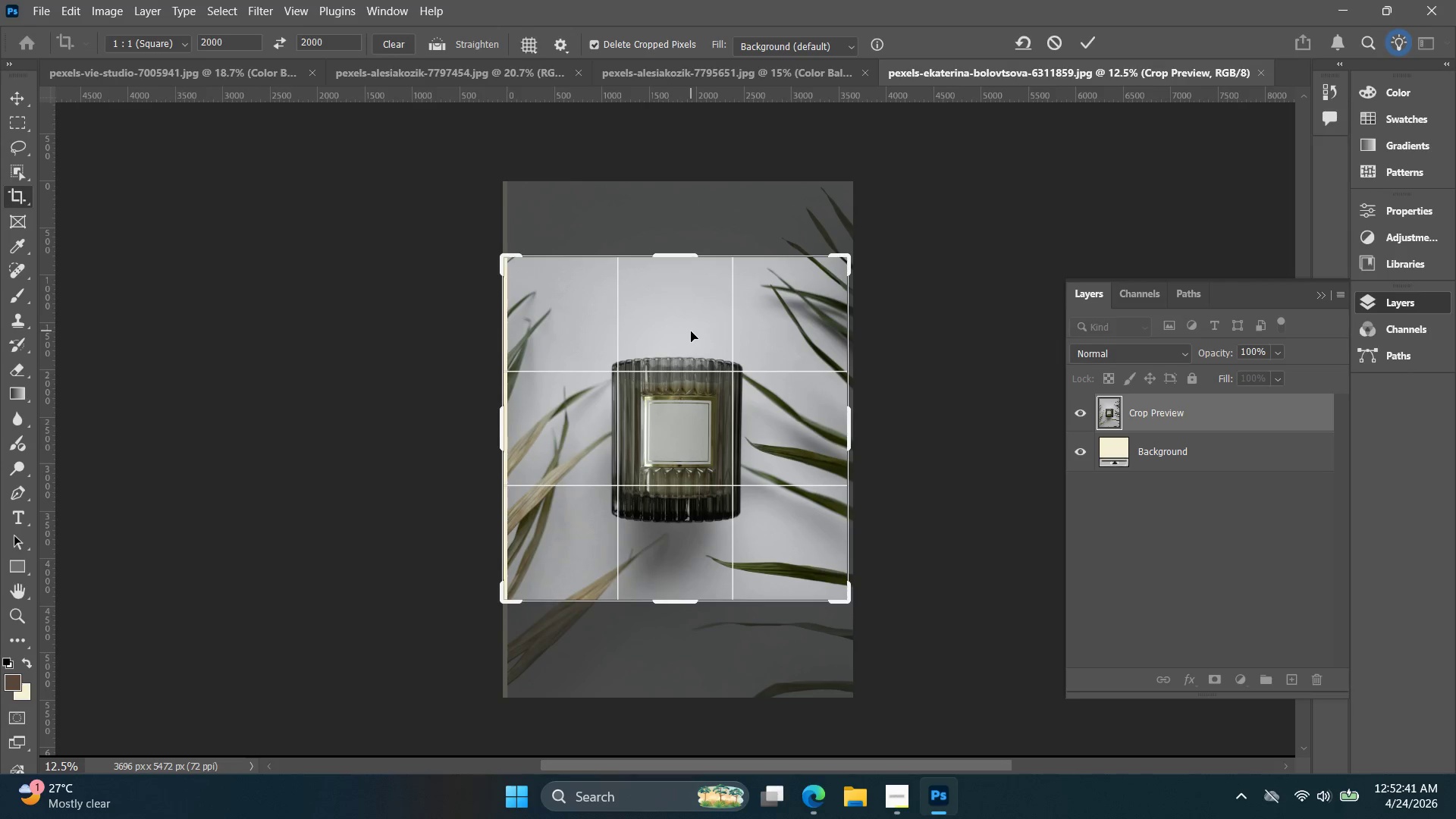 
key(ArrowUp)
 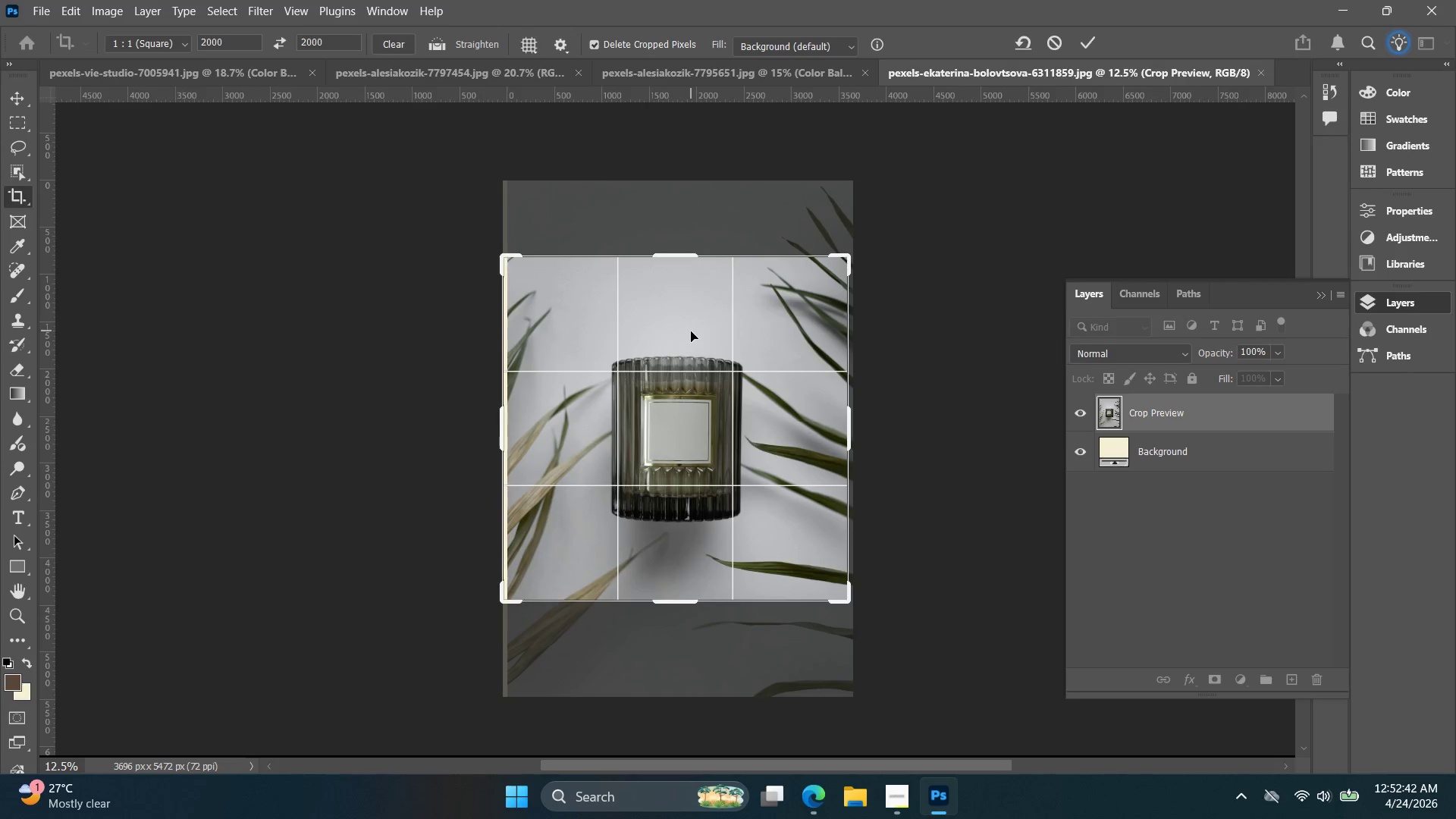 
key(ArrowUp)
 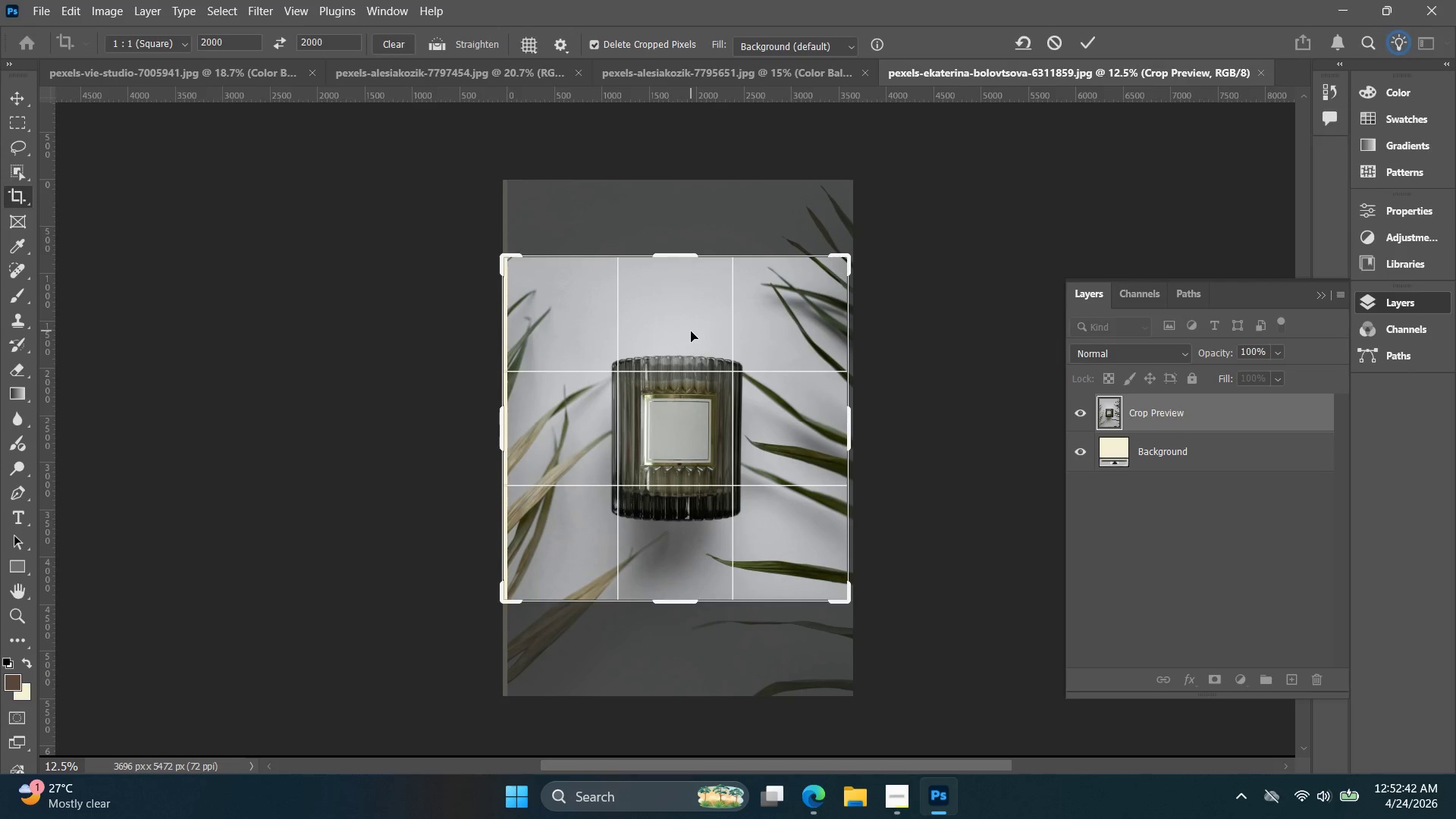 
key(ArrowUp)
 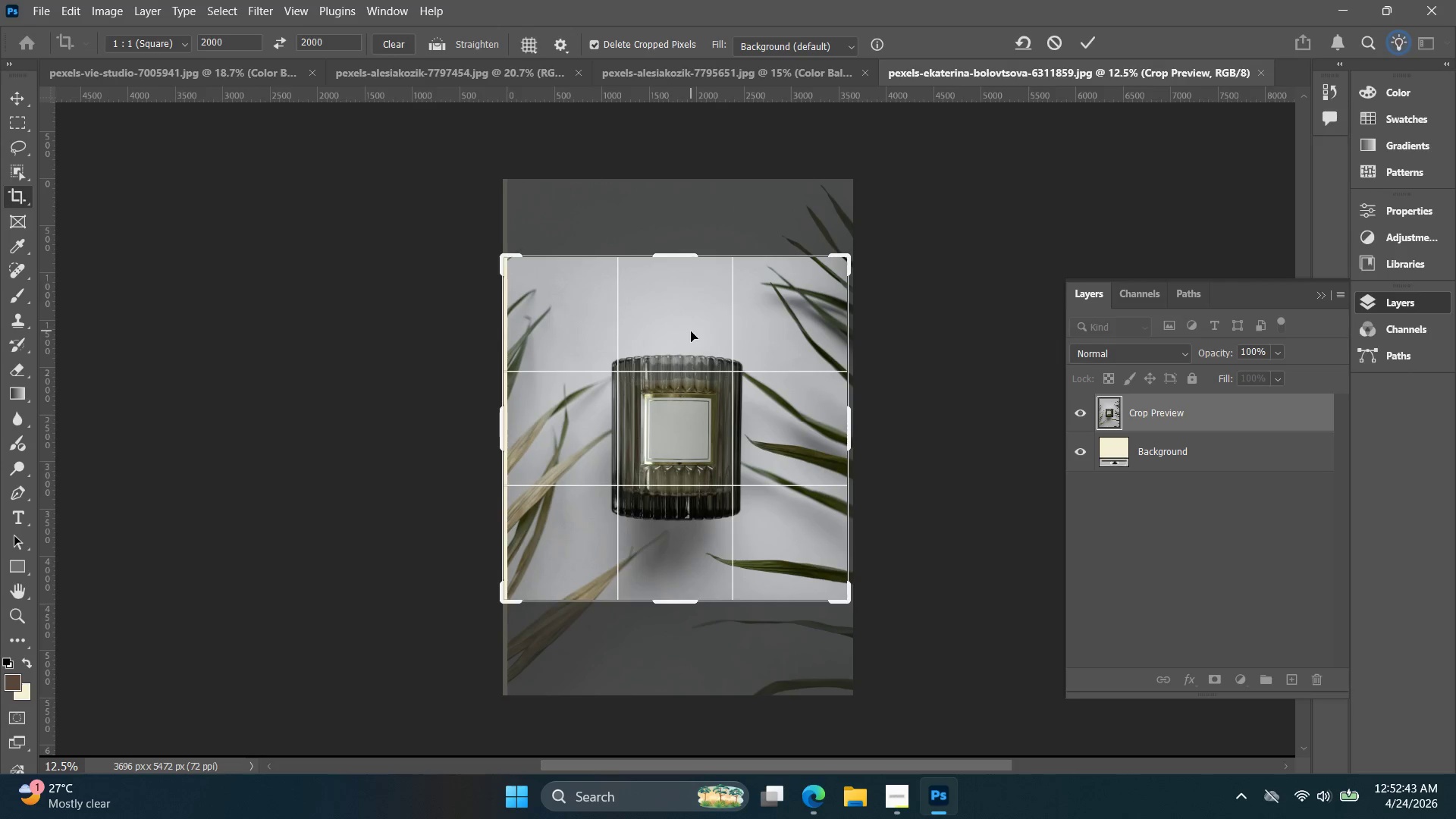 
key(ArrowUp)
 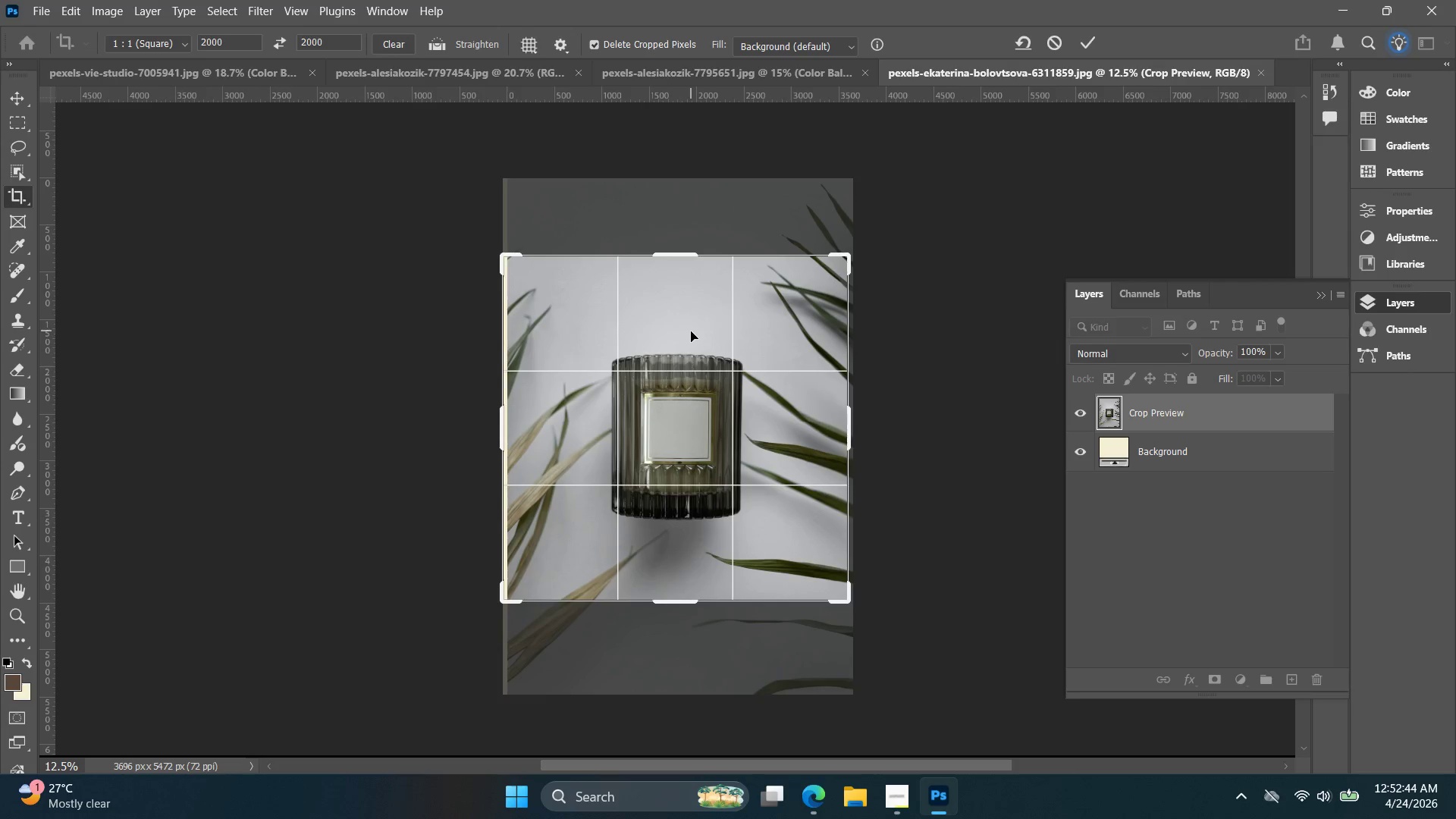 
key(ArrowUp)
 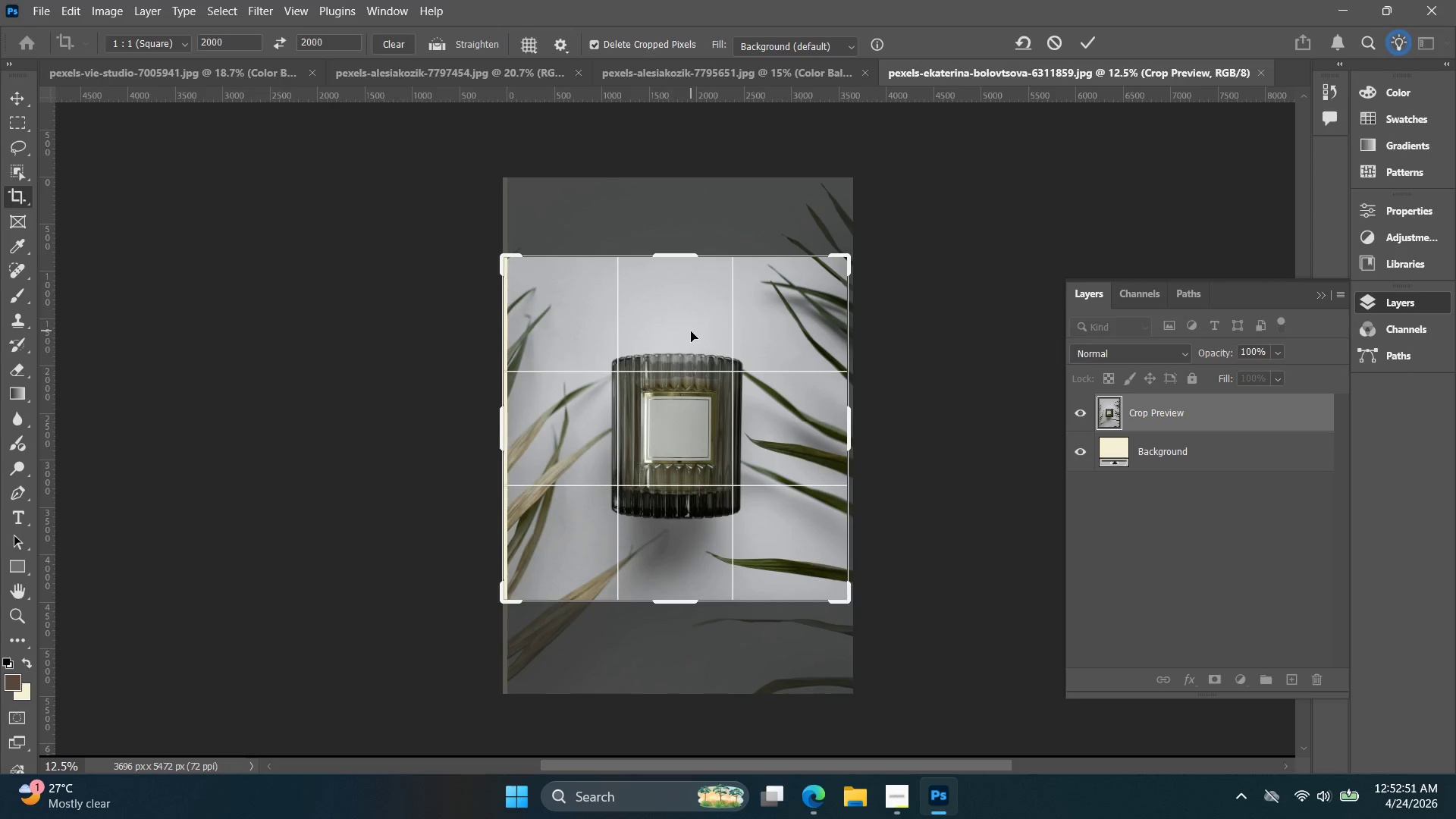 
wait(11.42)
 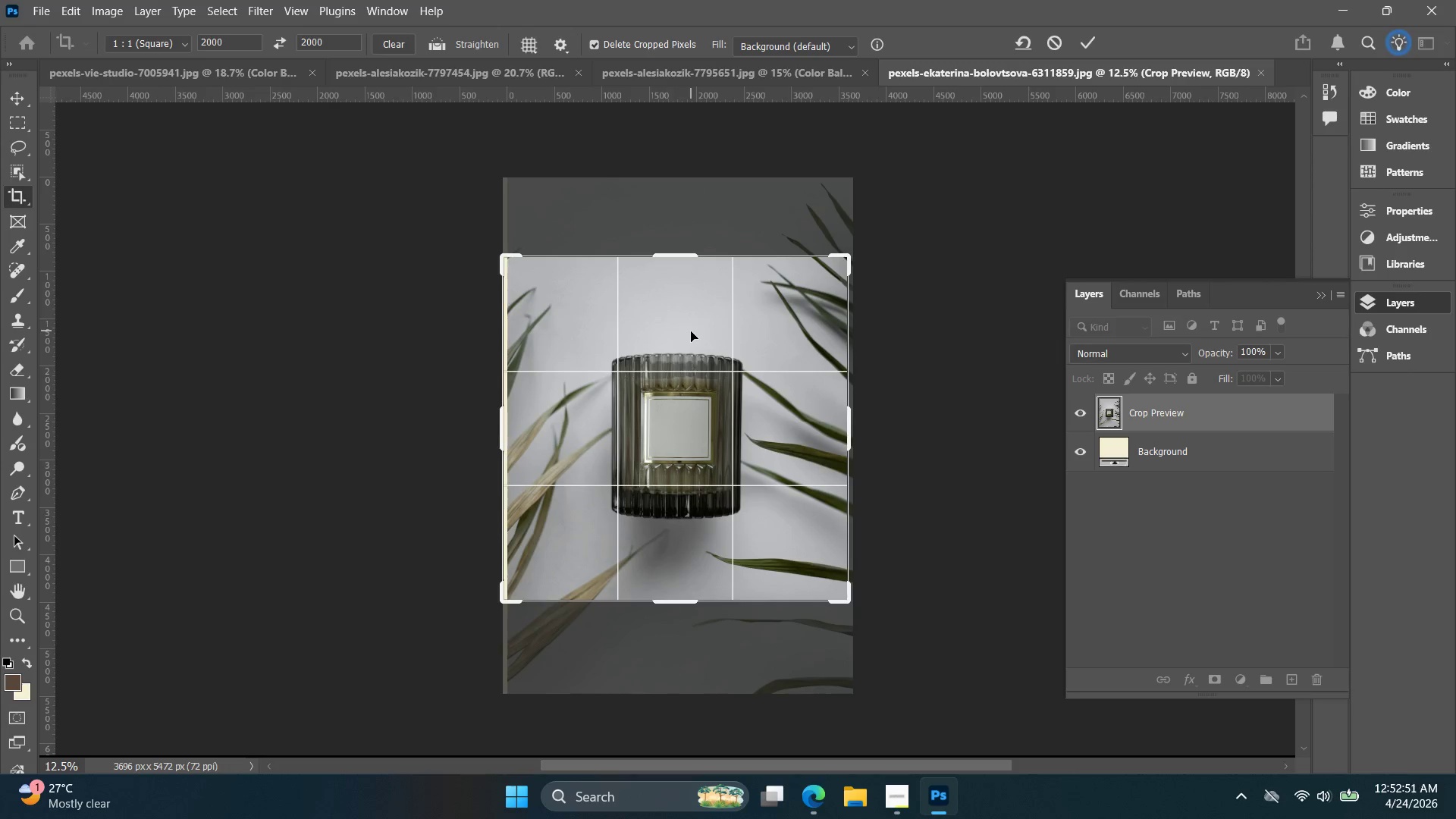 
key(Enter)
 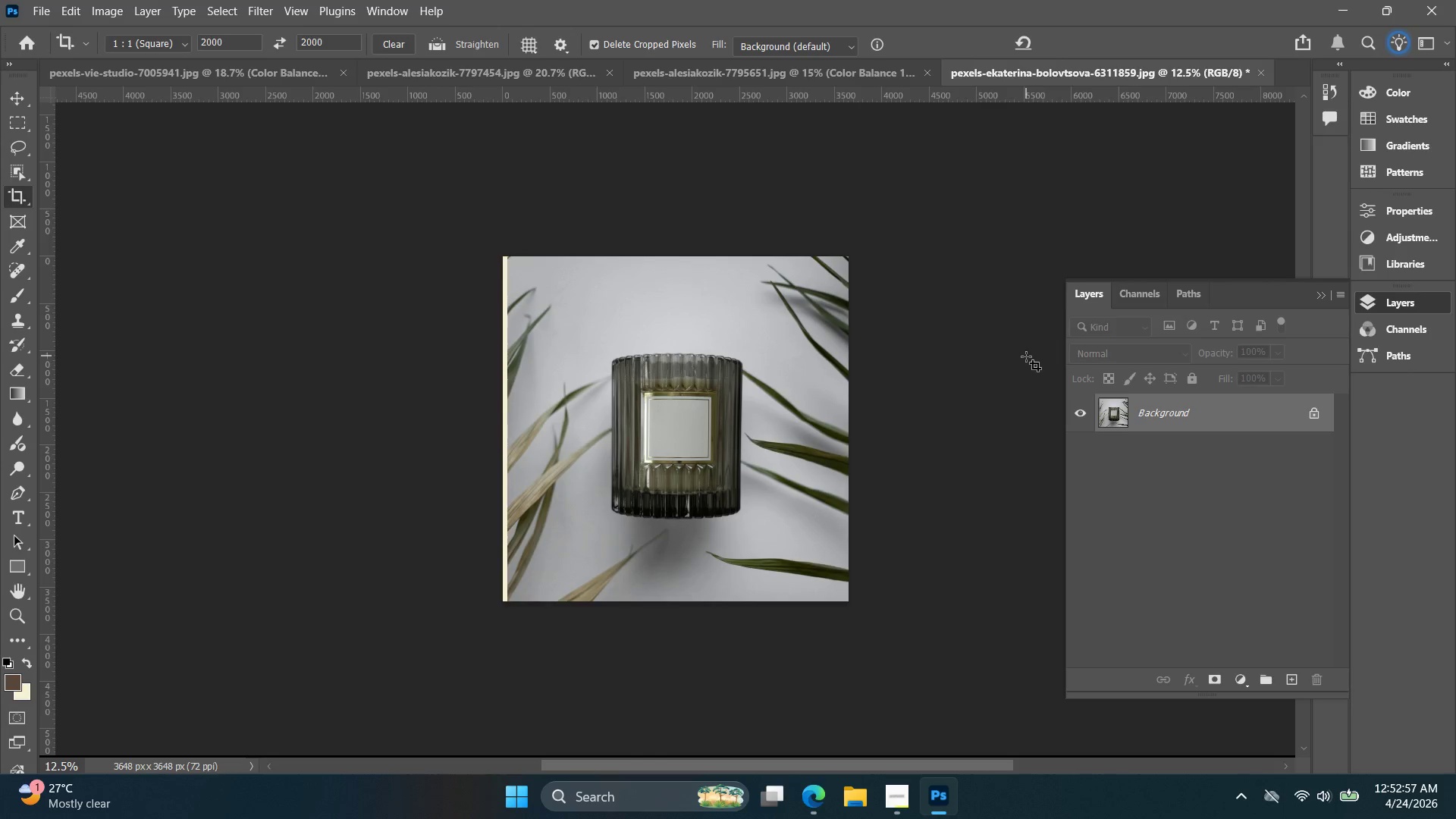 
key(Control+J)
 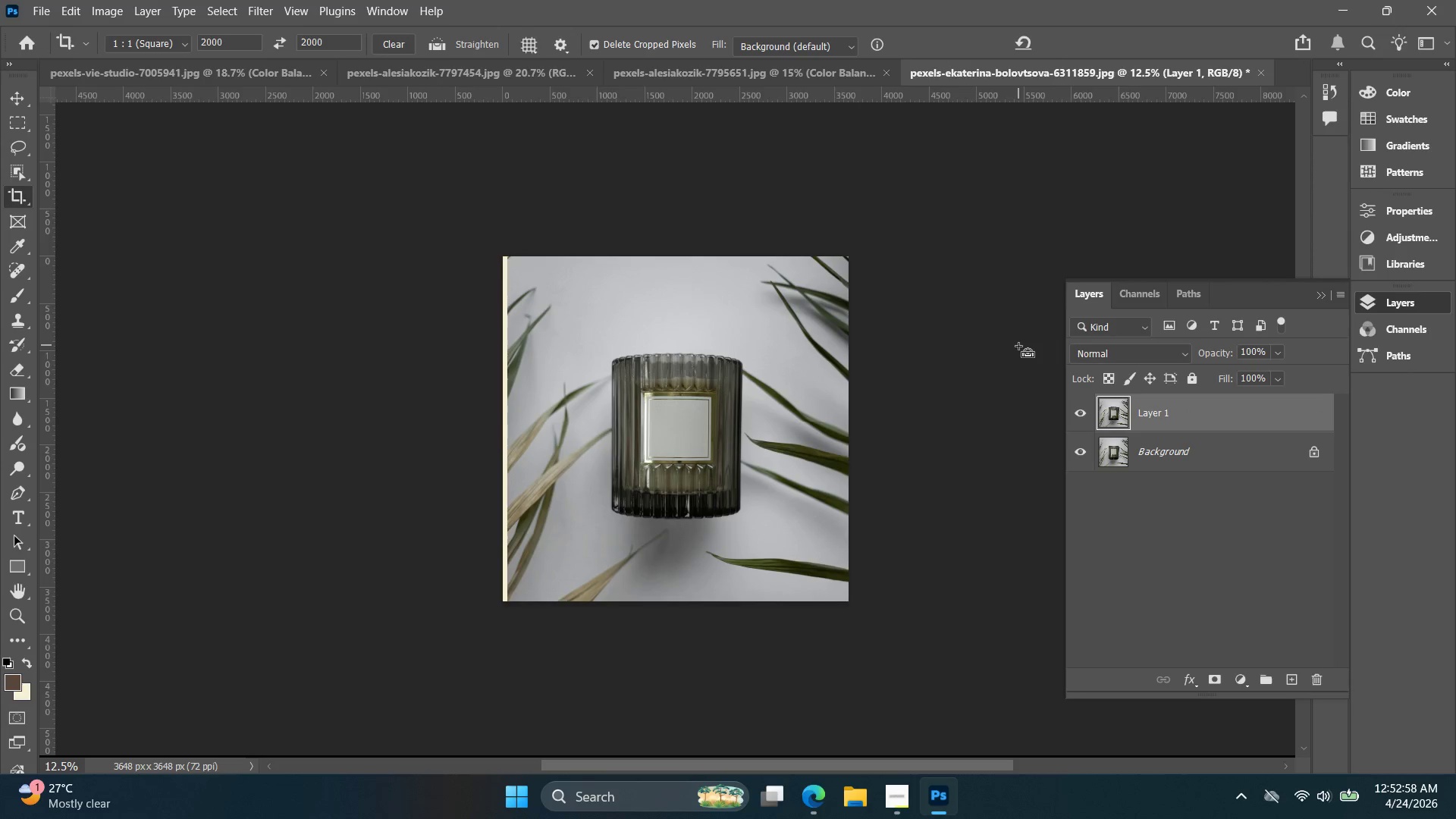 
key(Control+J)
 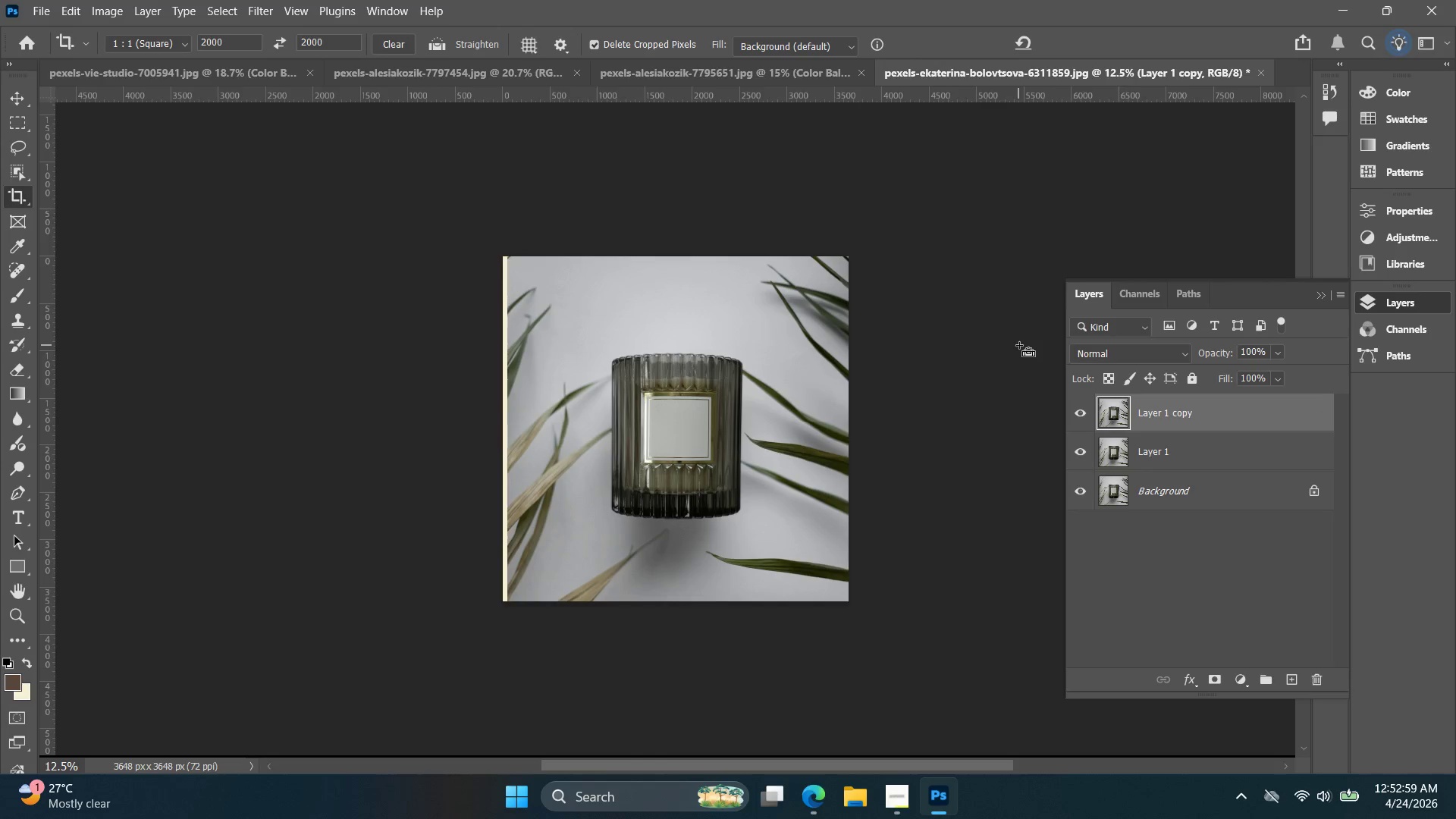 
key(Control+K)
 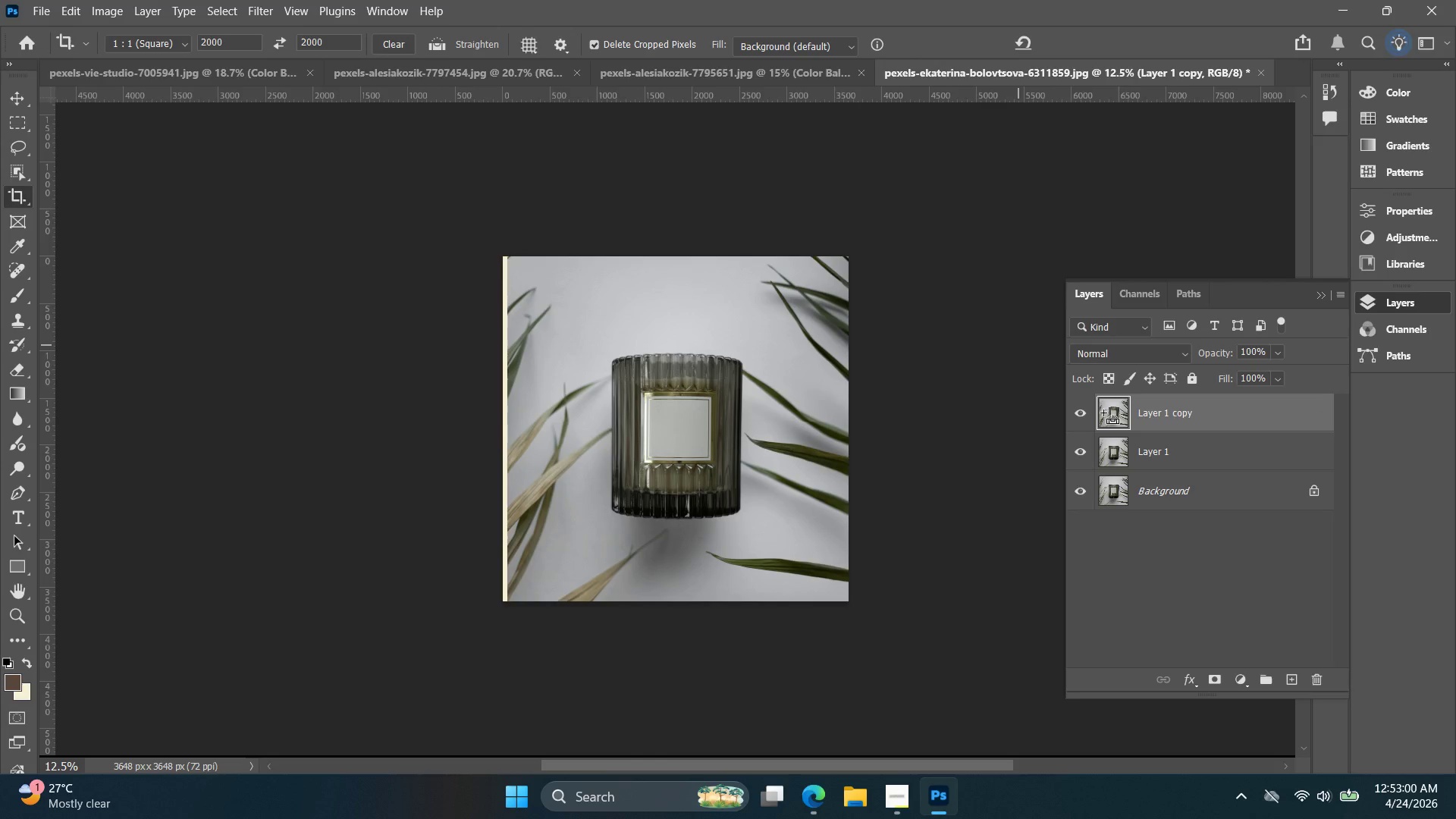 
hold_key(key=Space, duration=0.42)
 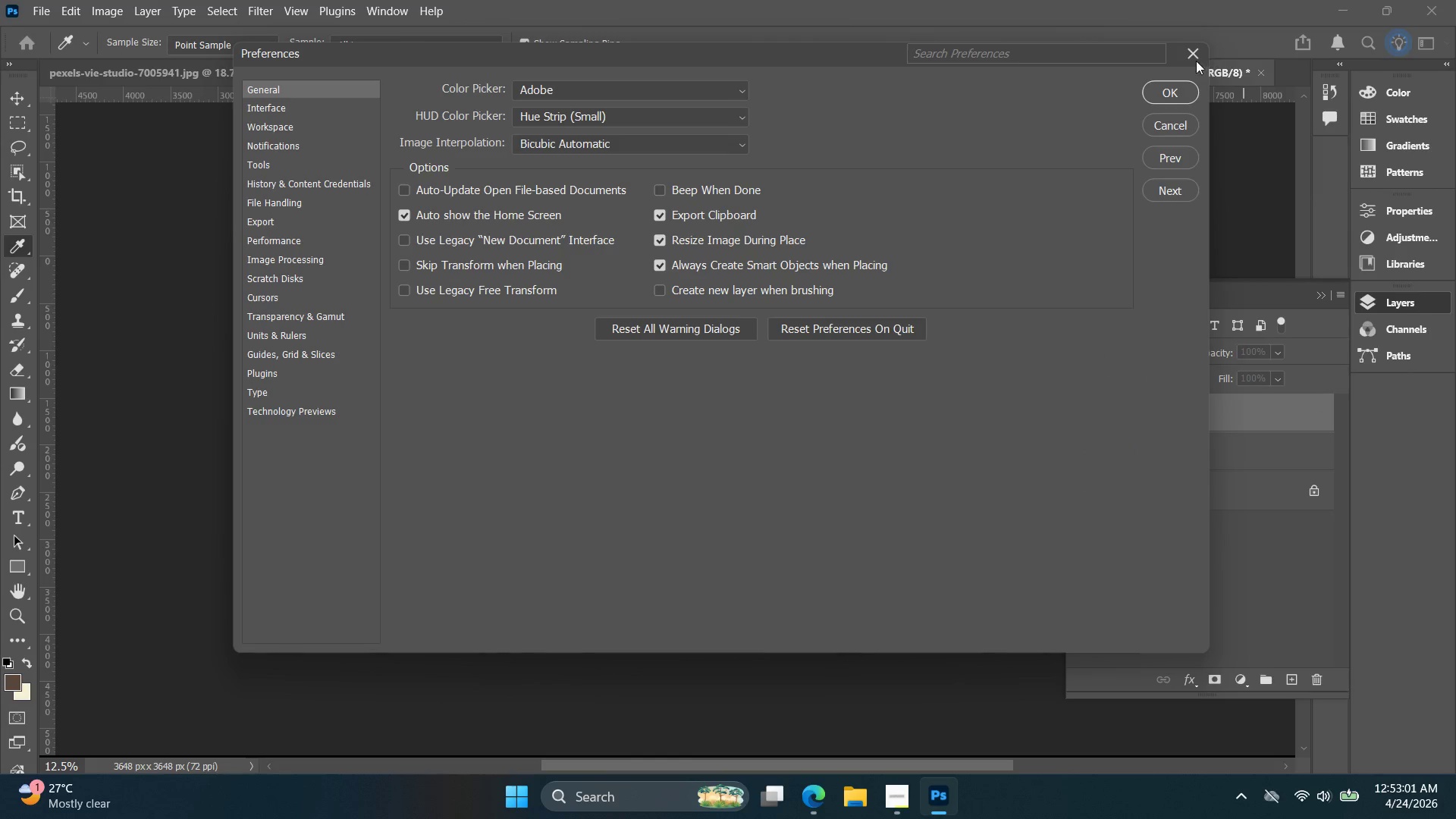 
left_click_drag(start_coordinate=[796, 489], to_coordinate=[899, 469])
 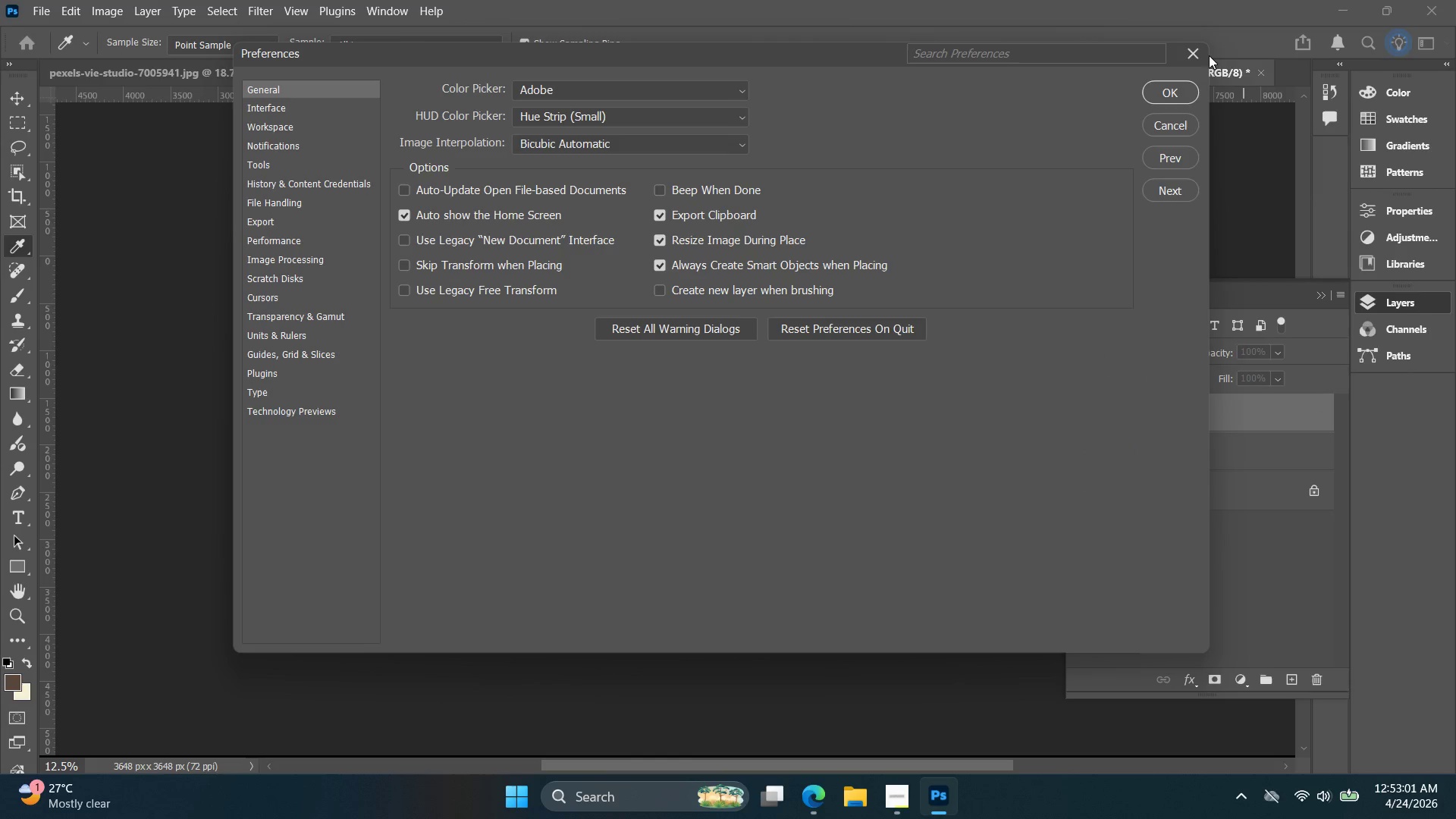 
left_click([1192, 61])
 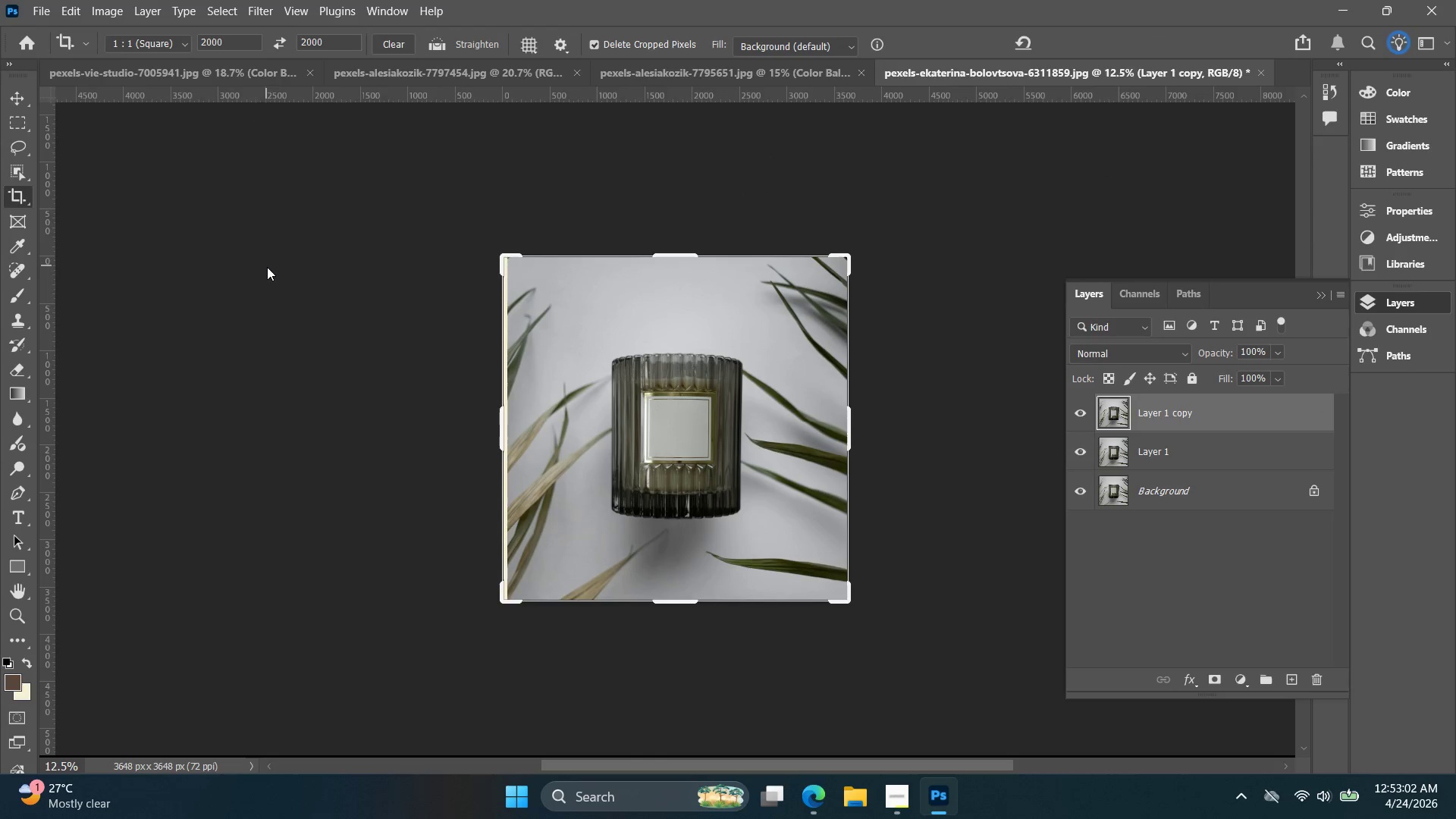 
key(L)
 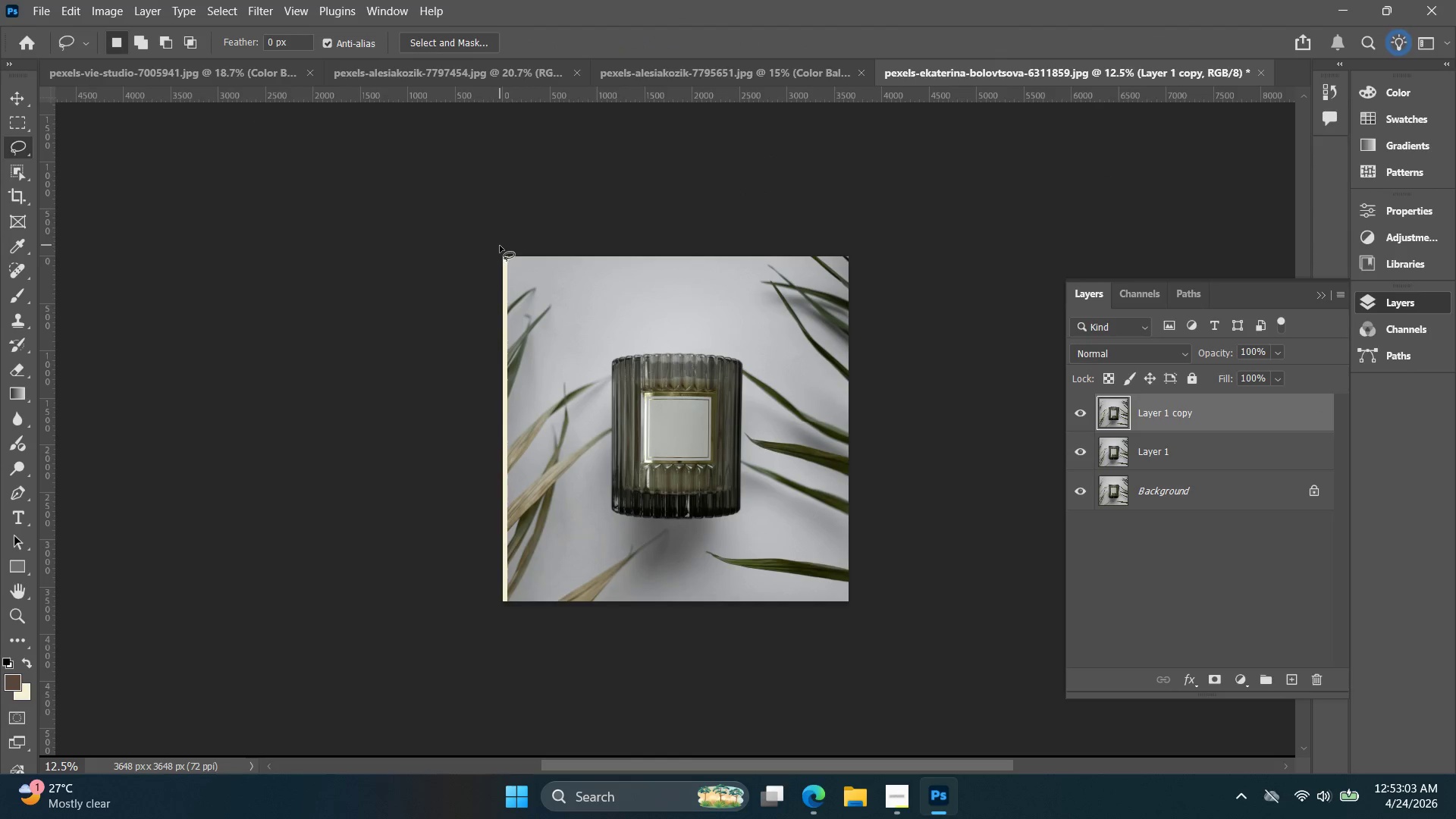 
left_click_drag(start_coordinate=[523, 249], to_coordinate=[522, 180])
 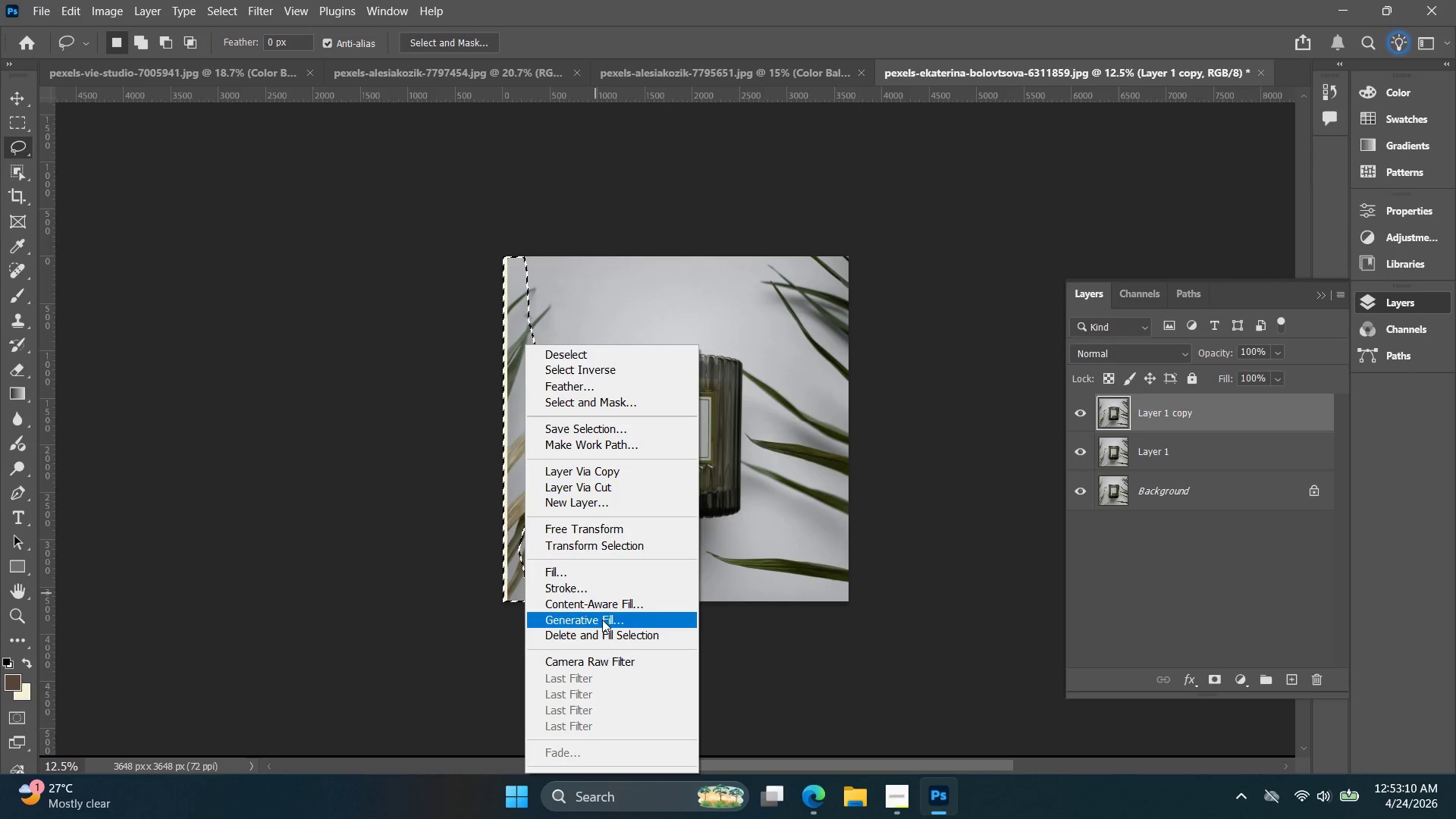 
left_click([620, 604])
 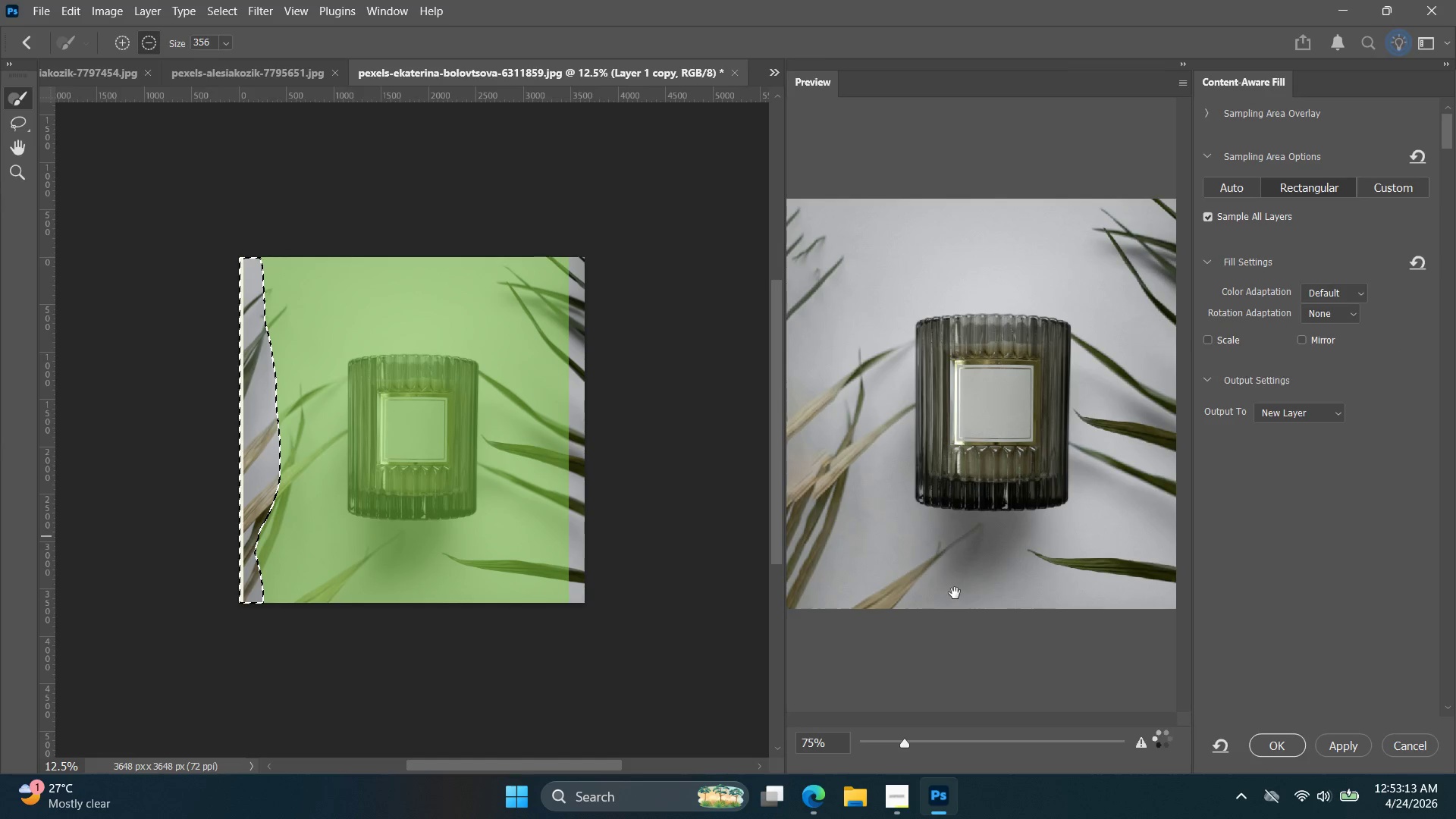 
left_click([1293, 743])
 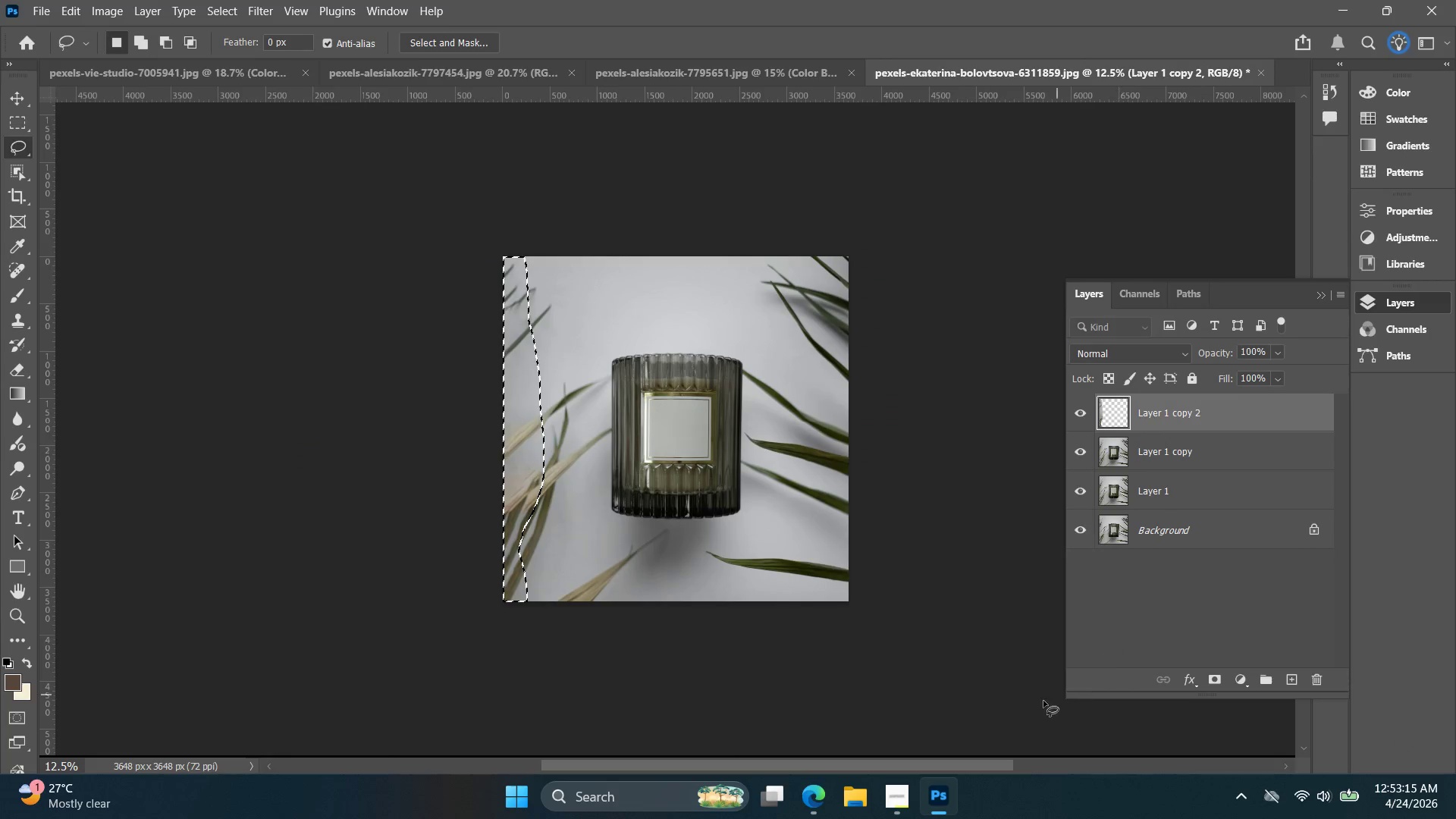 
hold_key(key=Space, duration=0.41)
 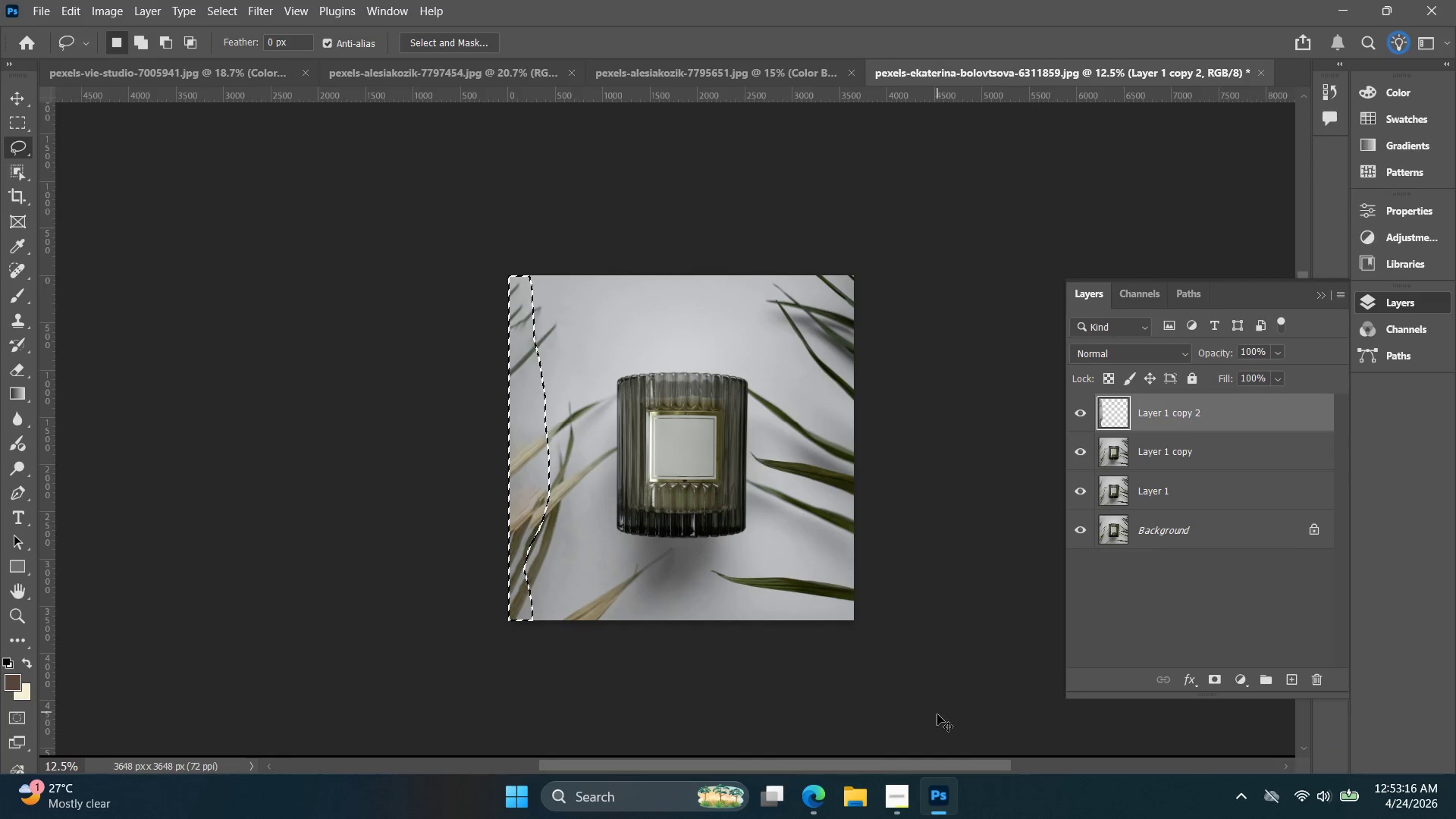 
left_click_drag(start_coordinate=[941, 708], to_coordinate=[946, 727])
 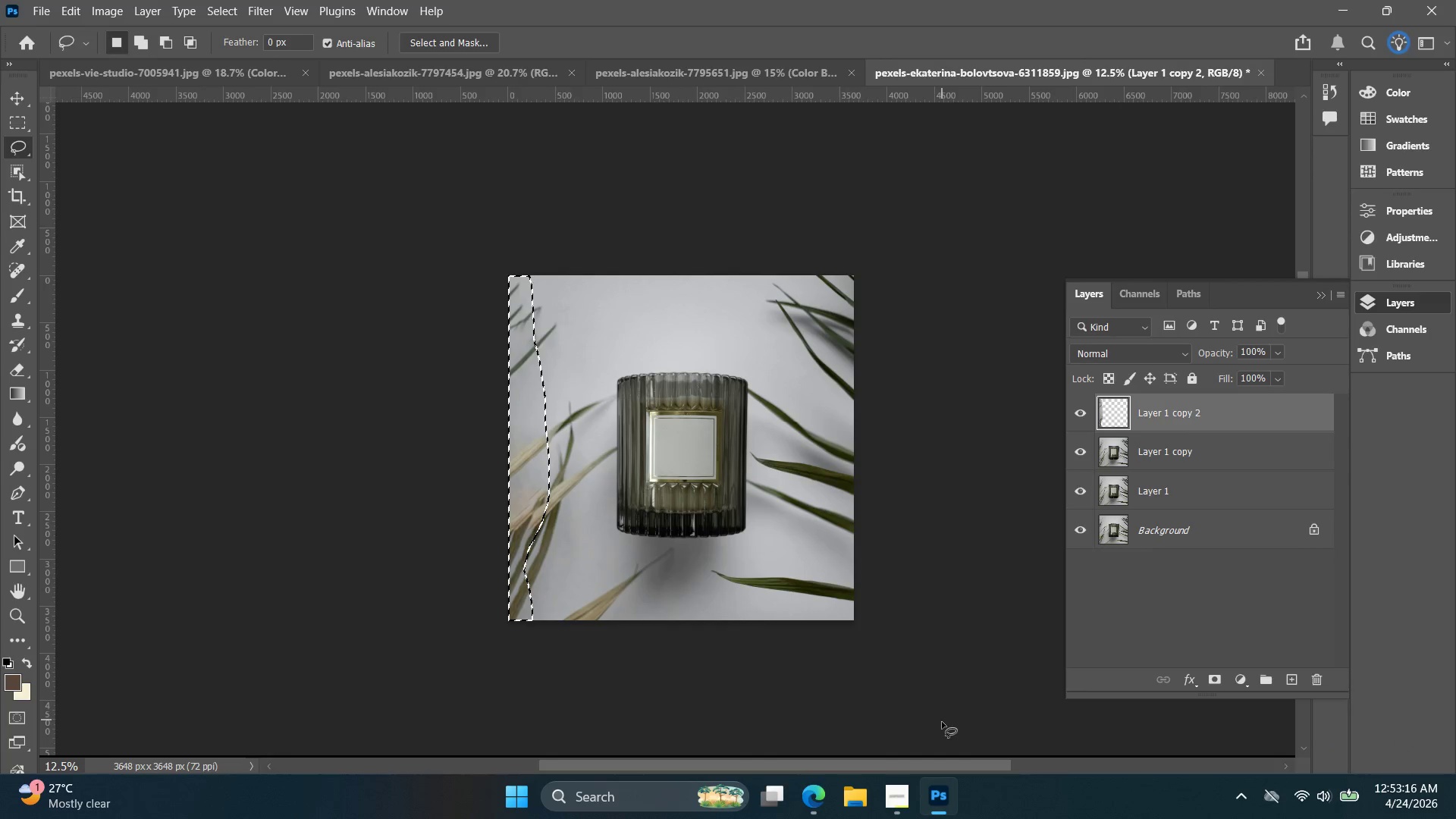 
key(Control+D)
 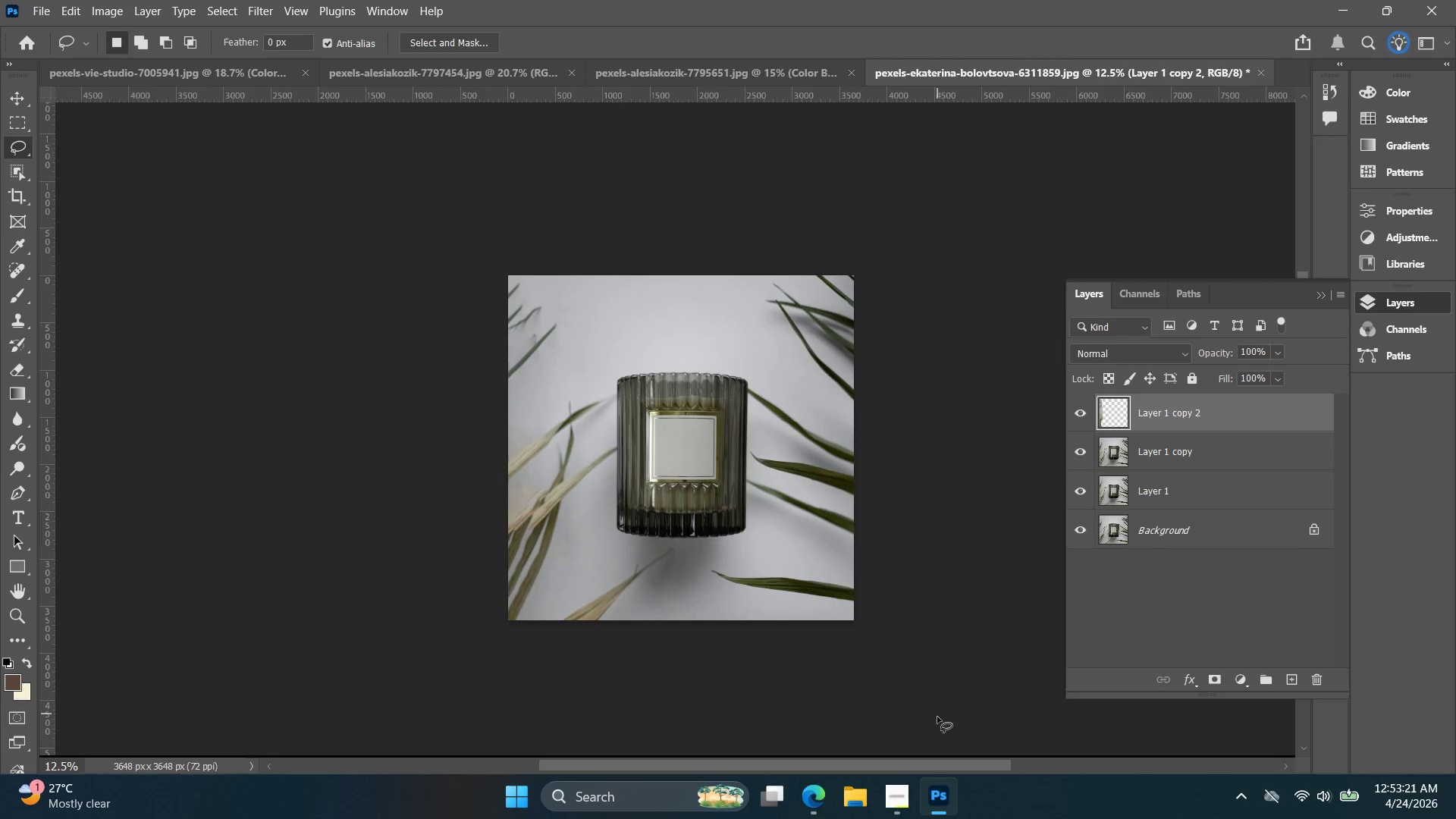 
wait(6.0)
 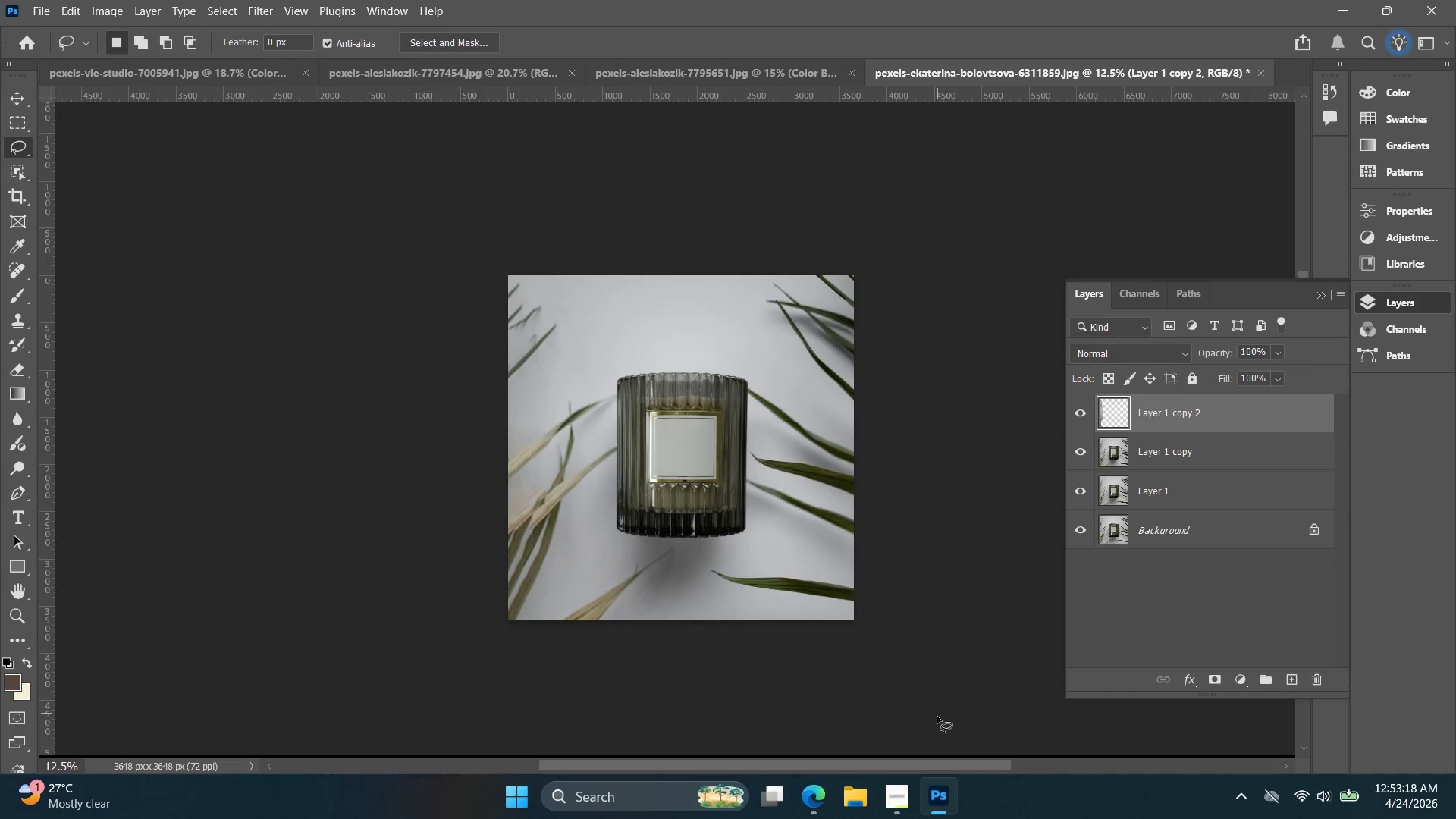 
hold_key(key=Space, duration=0.56)
 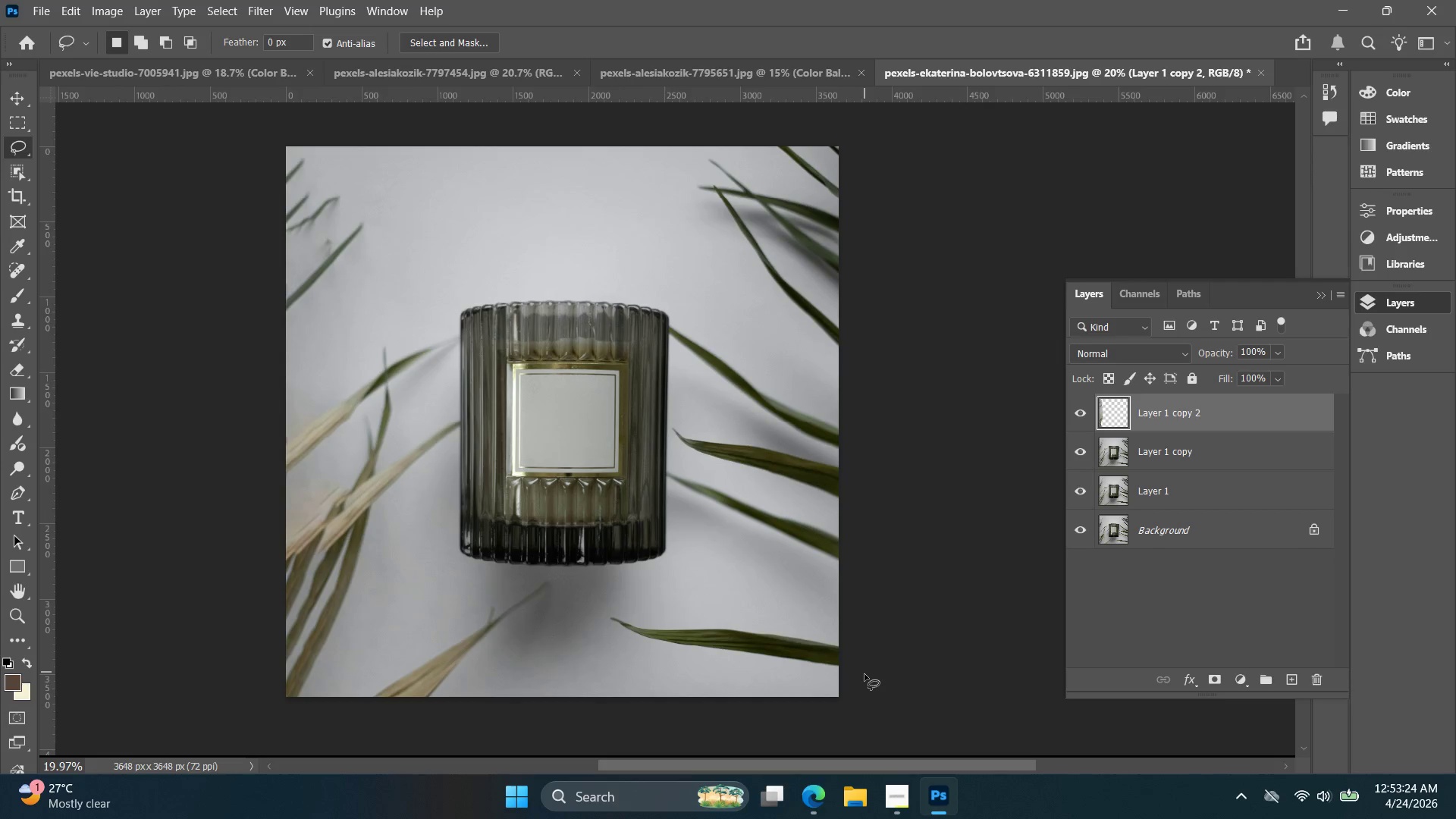 
left_click_drag(start_coordinate=[940, 711], to_coordinate=[864, 687])
 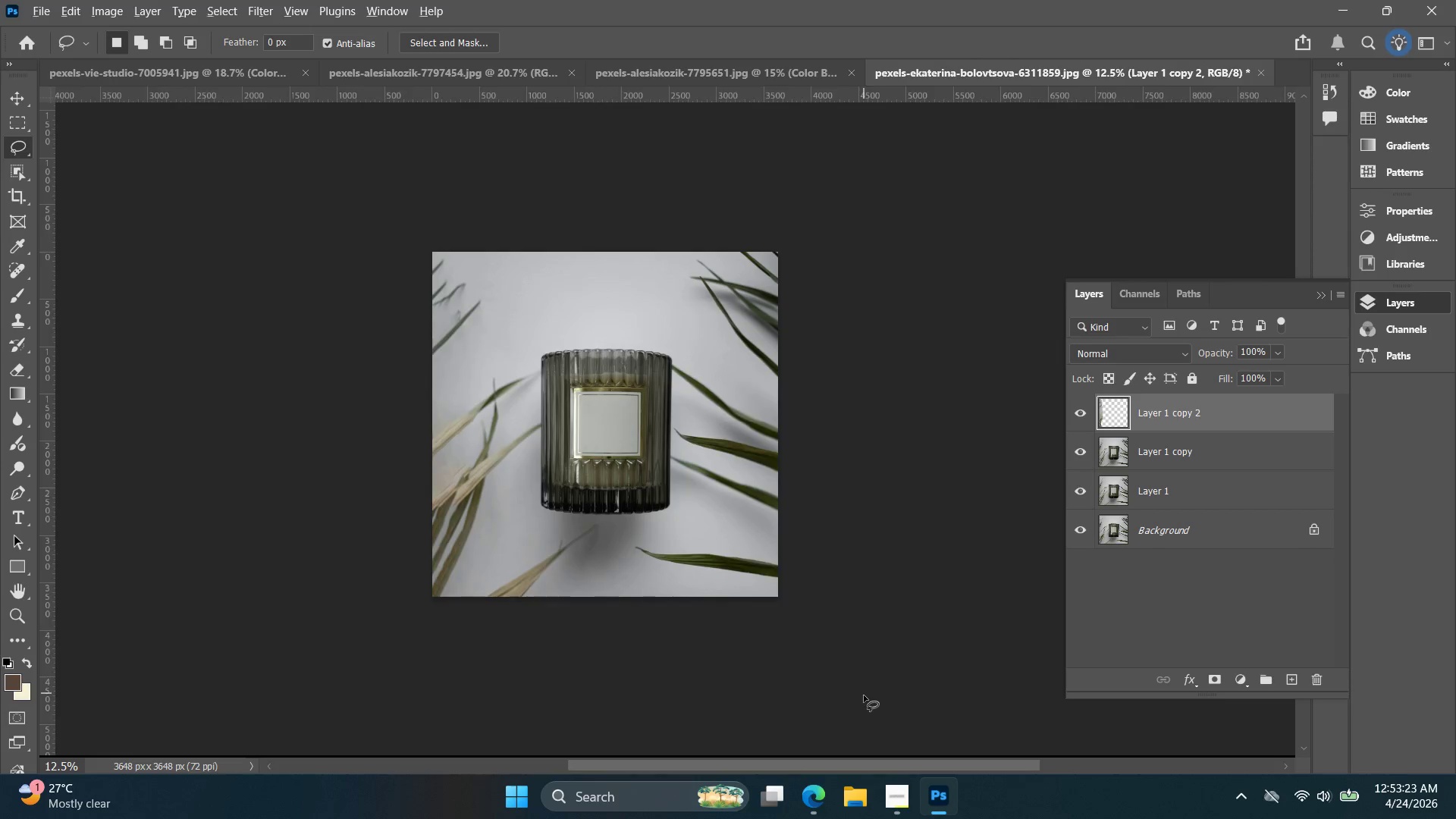 
hold_key(key=AltLeft, duration=0.39)
scroll: coordinate [864, 682], scroll_direction: up, amount: 5.0
 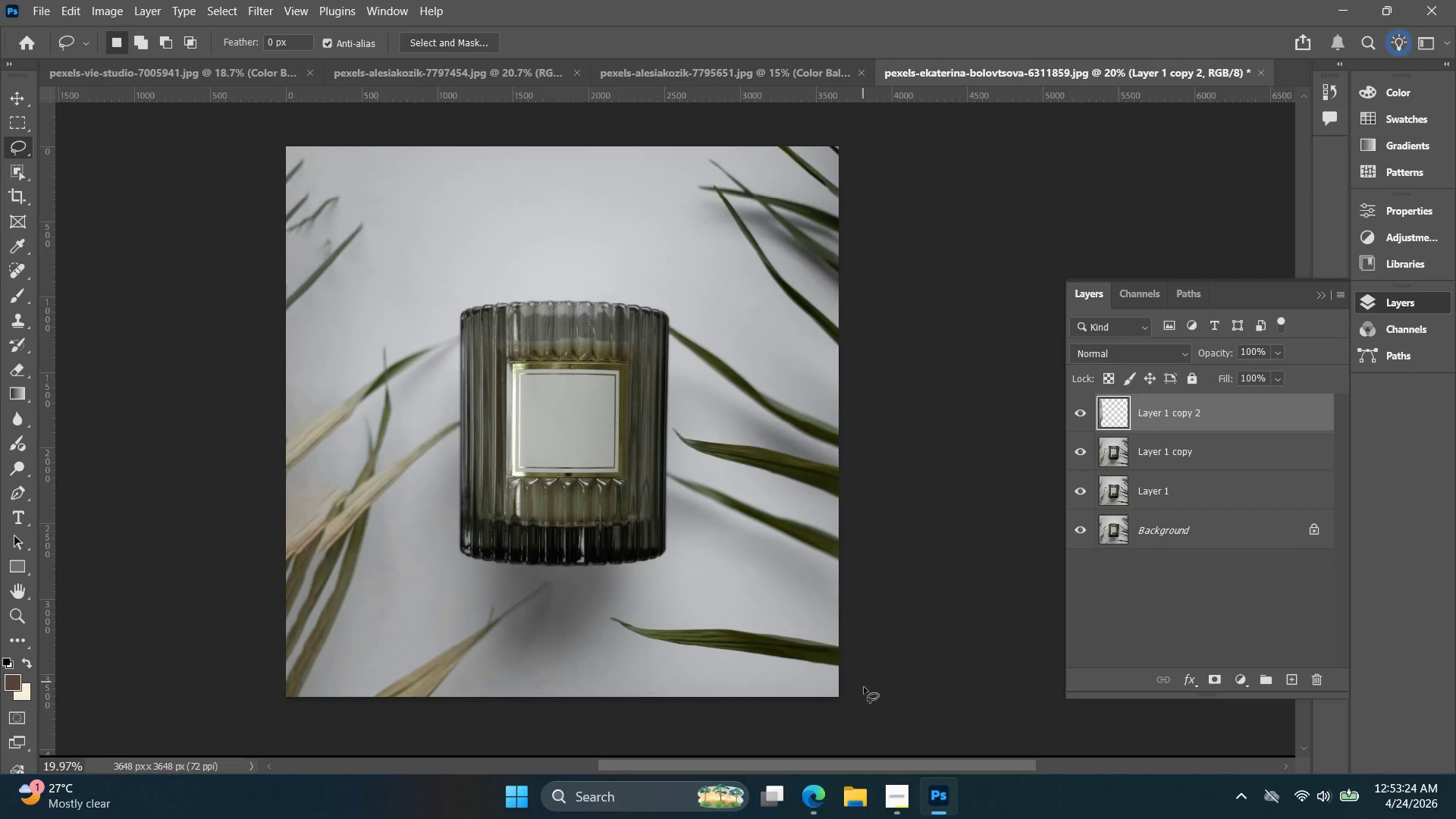 
hold_key(key=AltLeft, duration=1.16)
scroll: coordinate [880, 686], scroll_direction: up, amount: 1.0
 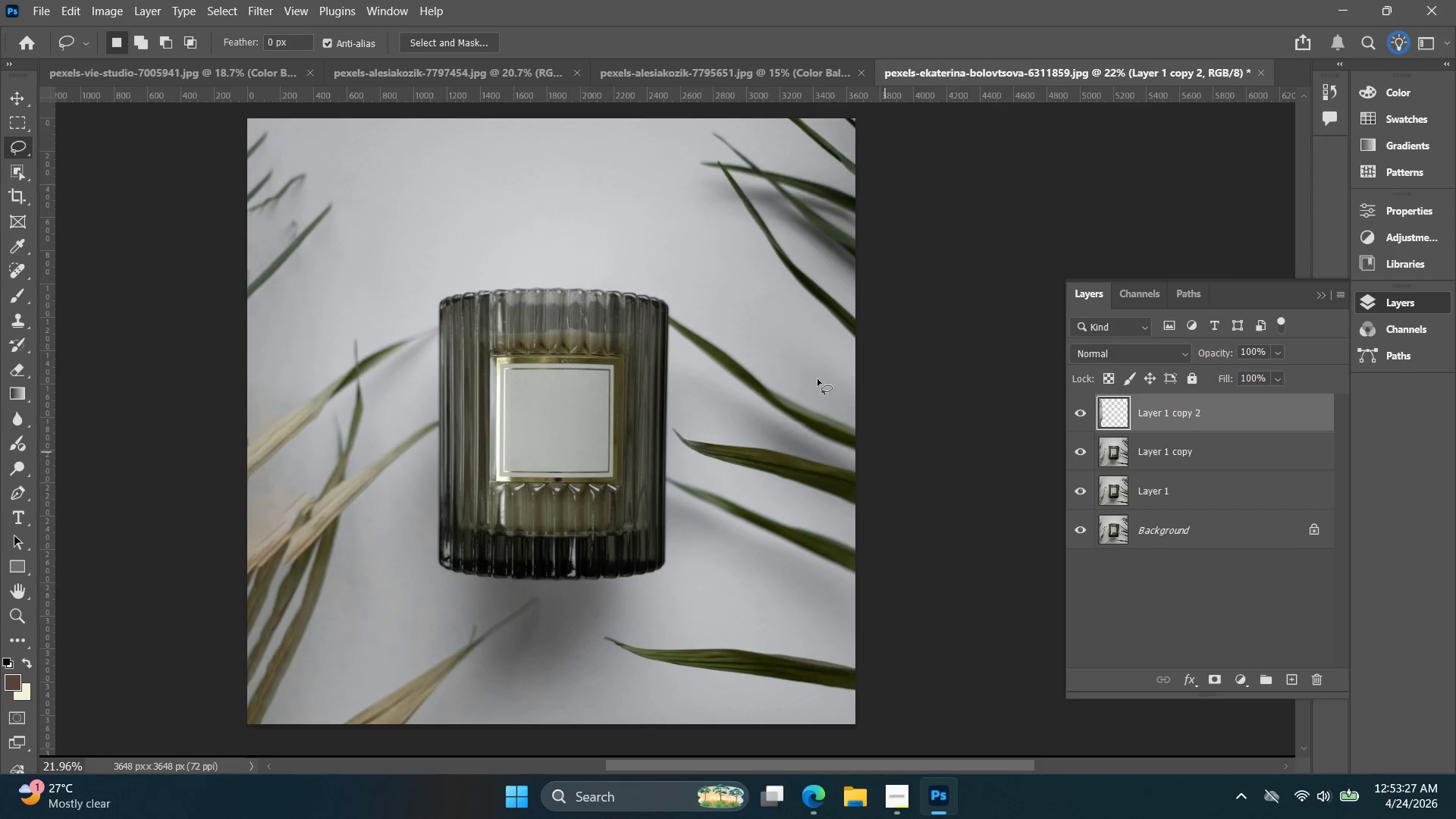 
hold_key(key=ShiftLeft, duration=0.64)
 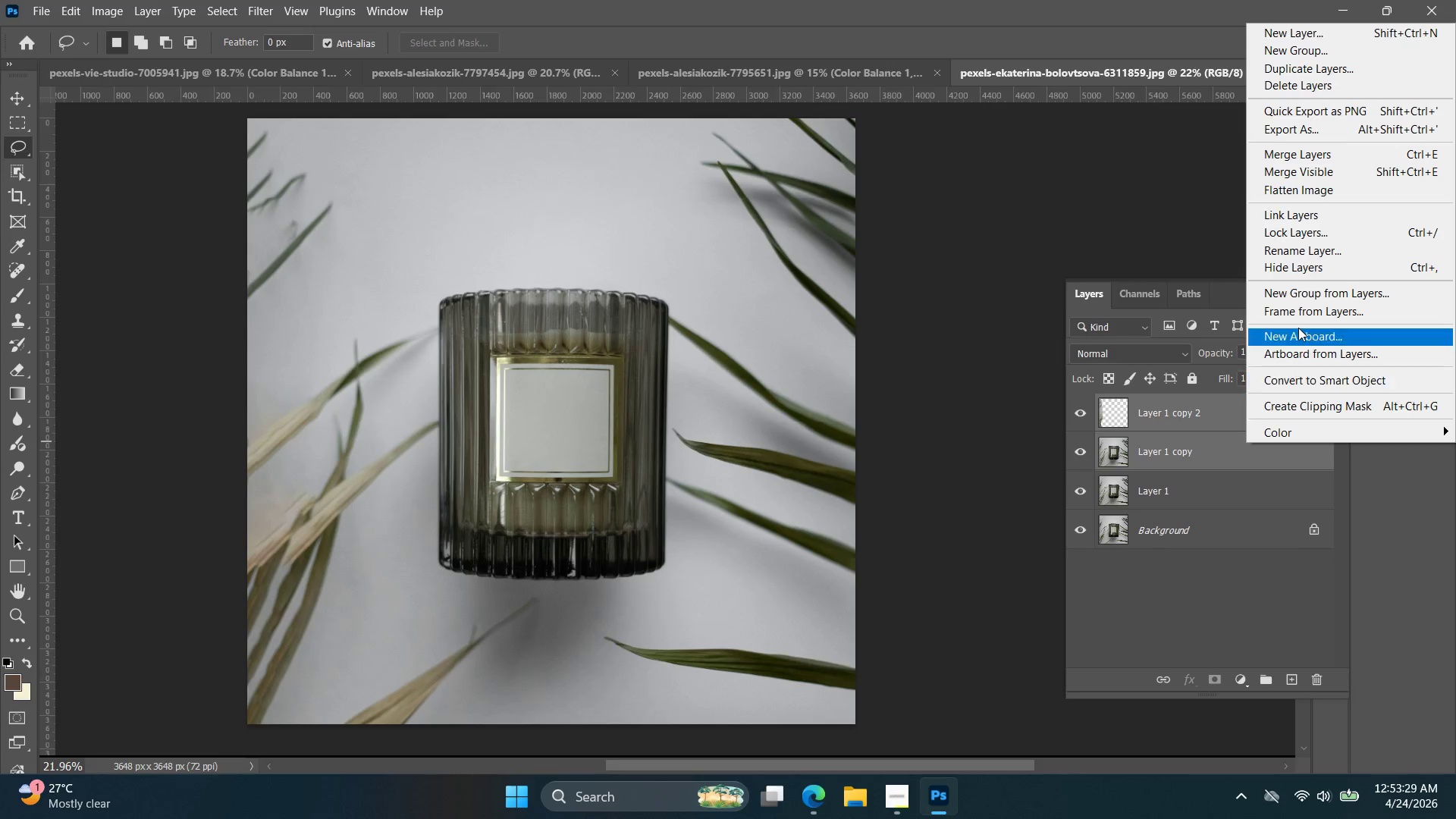 
right_click([1253, 444])
 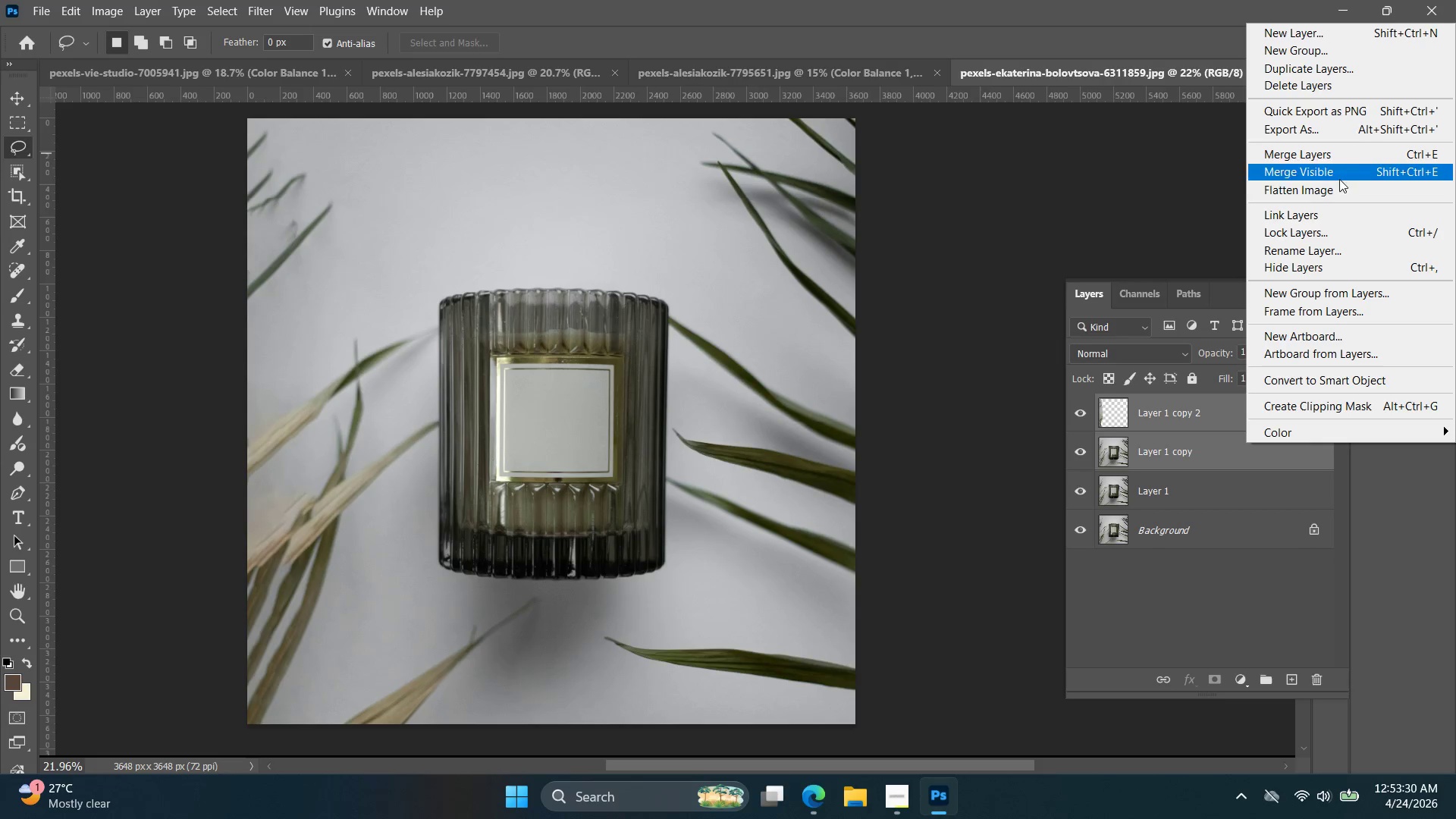 
left_click([1321, 162])
 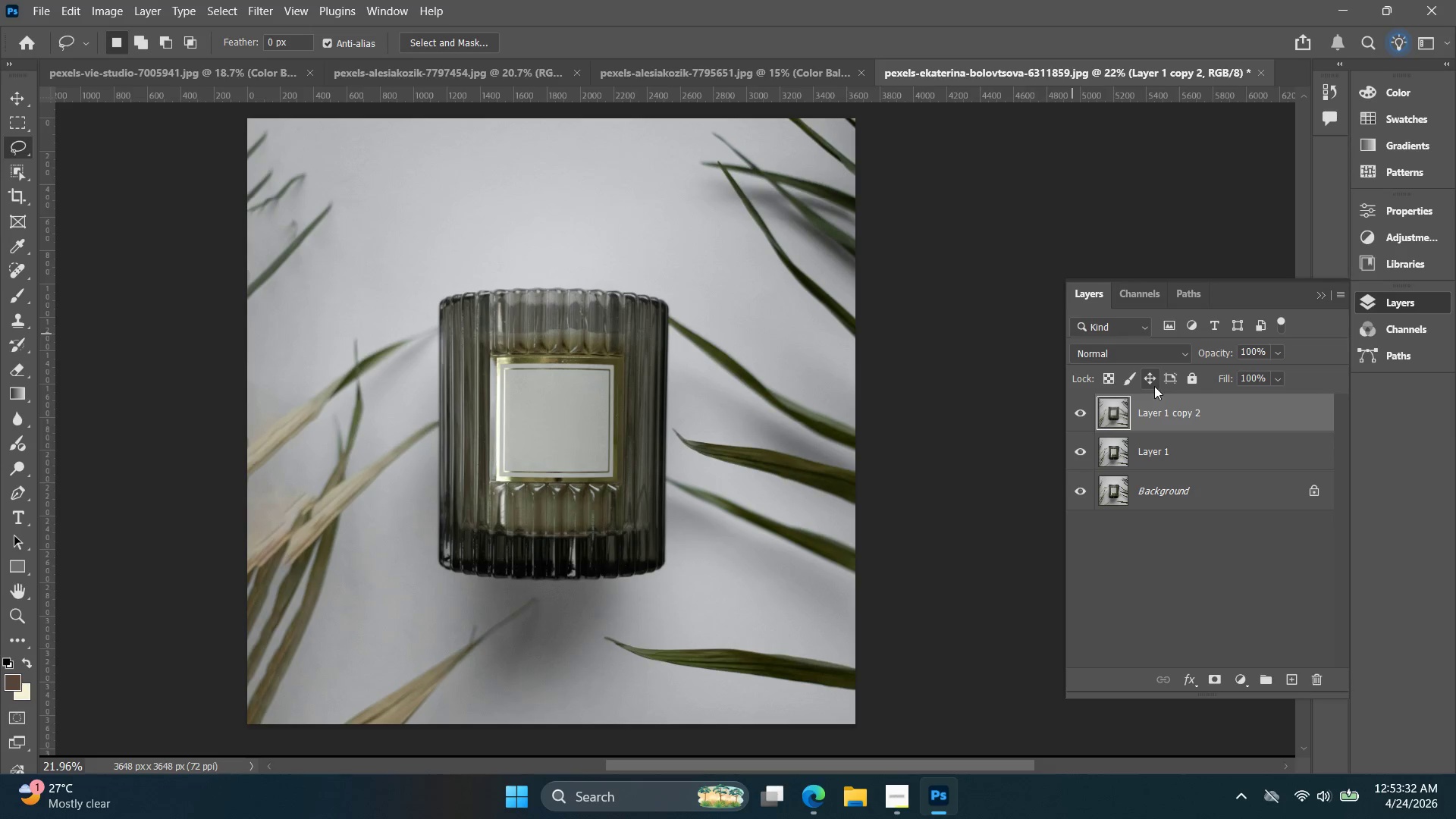 
double_click([1170, 414])
 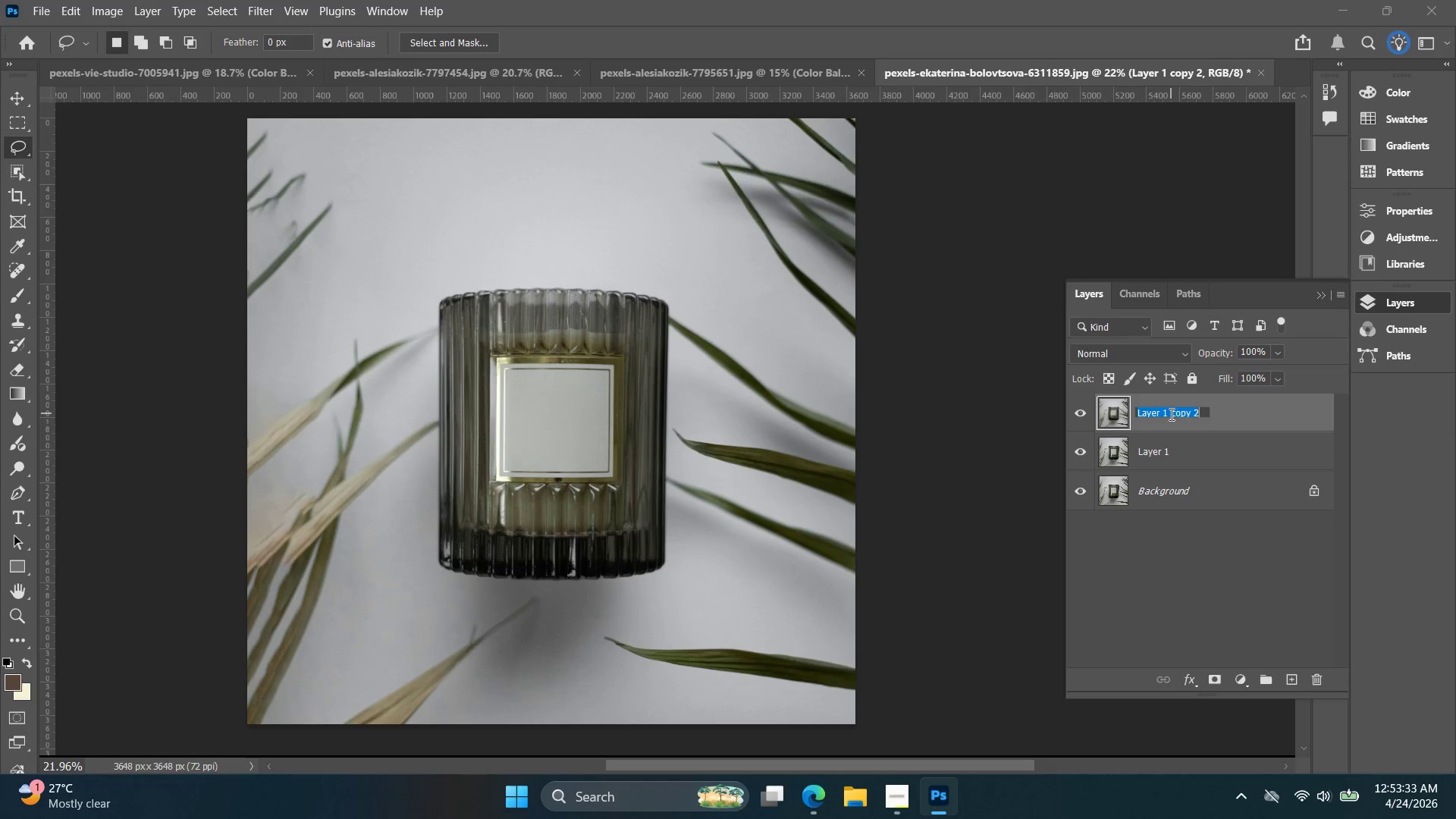 
type(edited)
 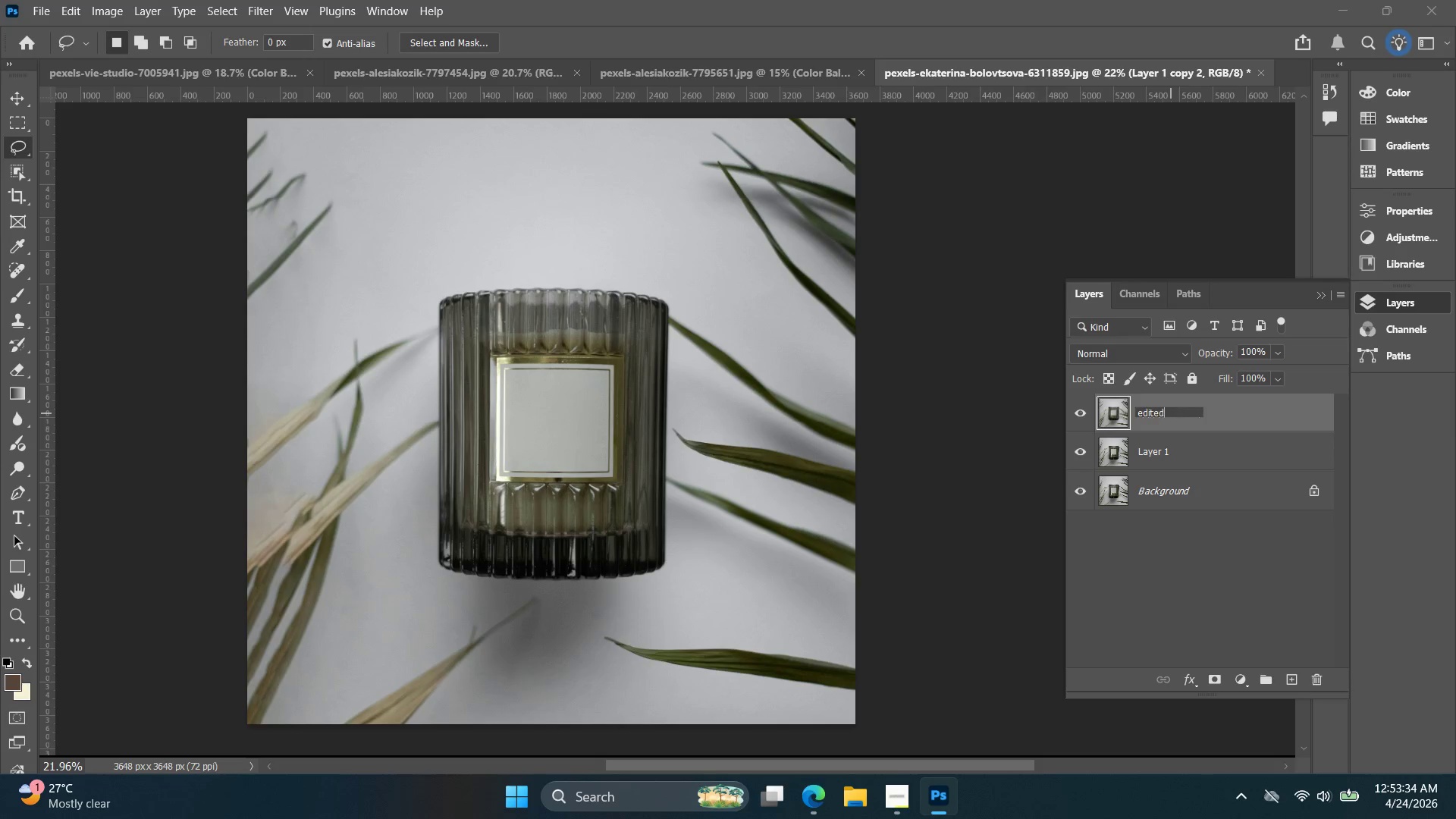 
key(Enter)
 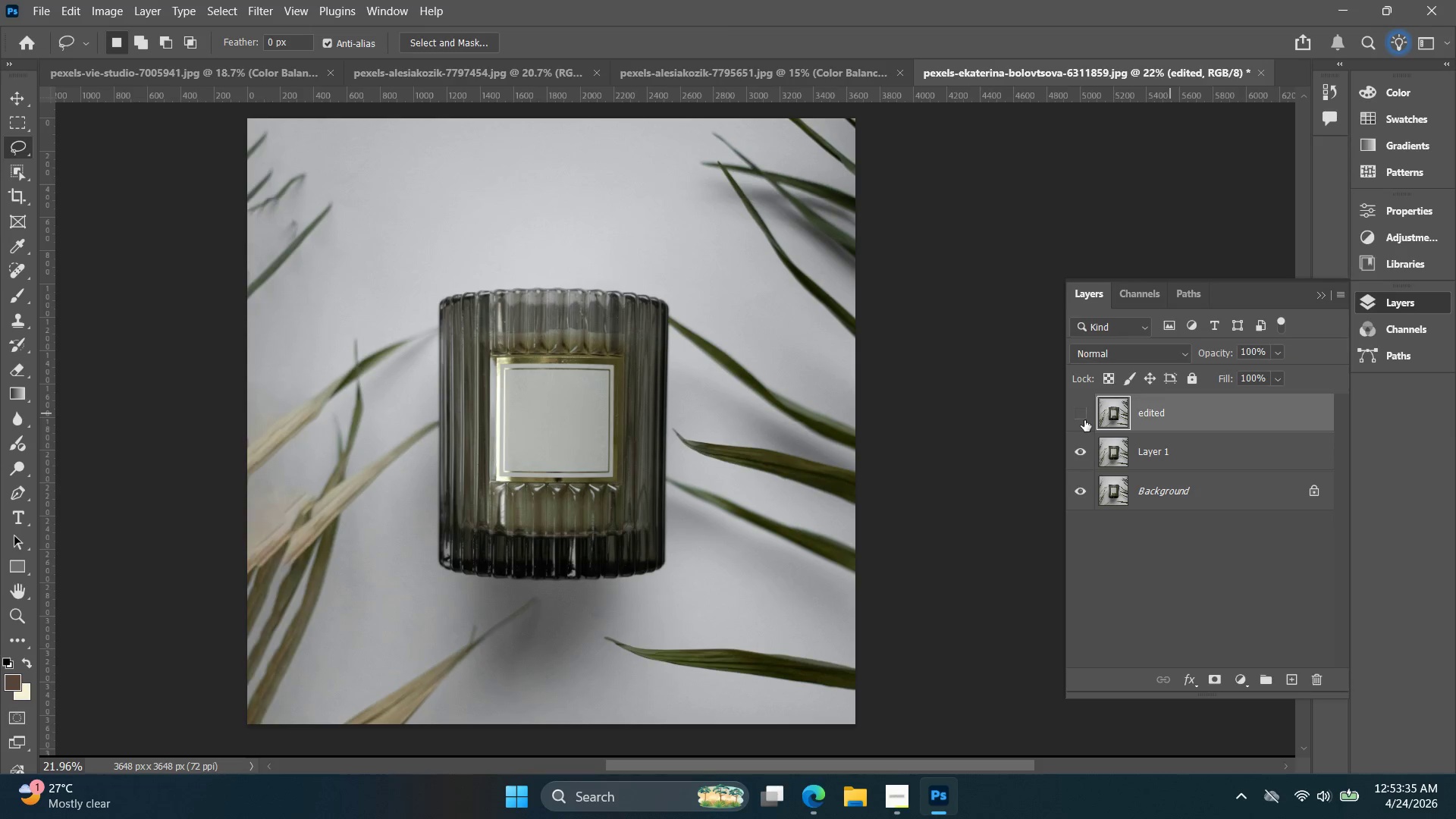 
double_click([1084, 419])
 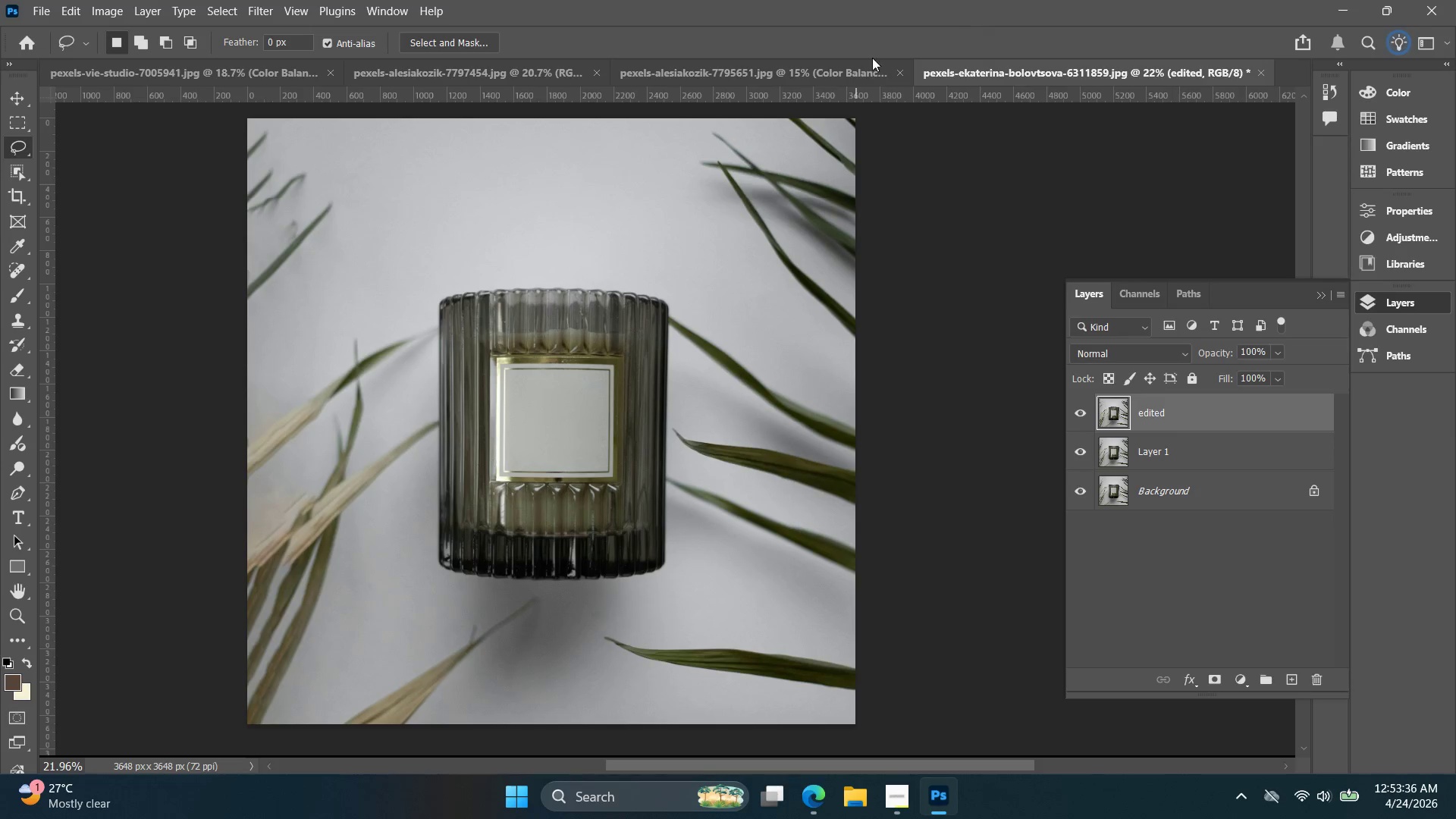 
left_click_drag(start_coordinate=[844, 68], to_coordinate=[844, 61])
 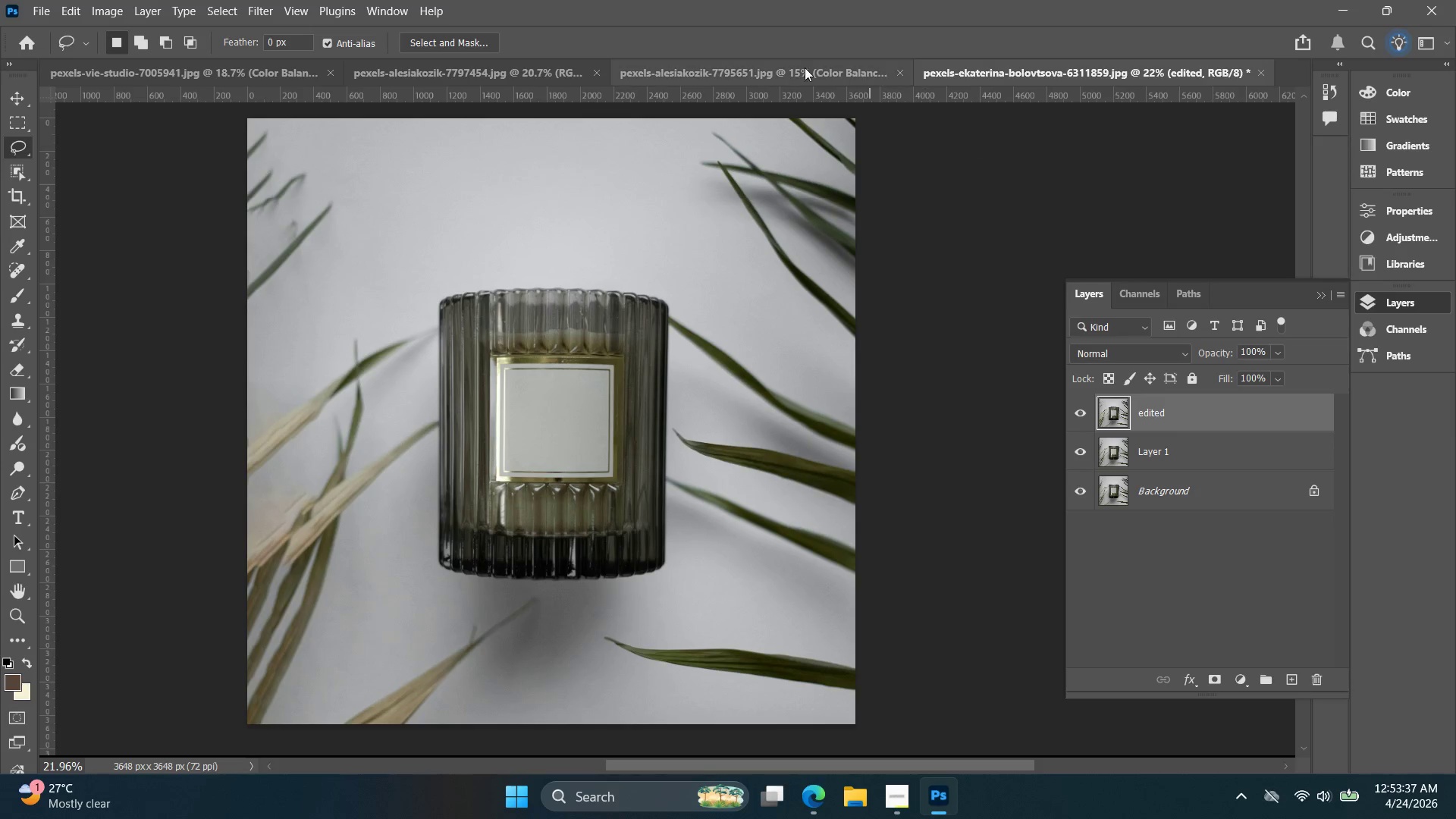 
left_click([803, 66])
 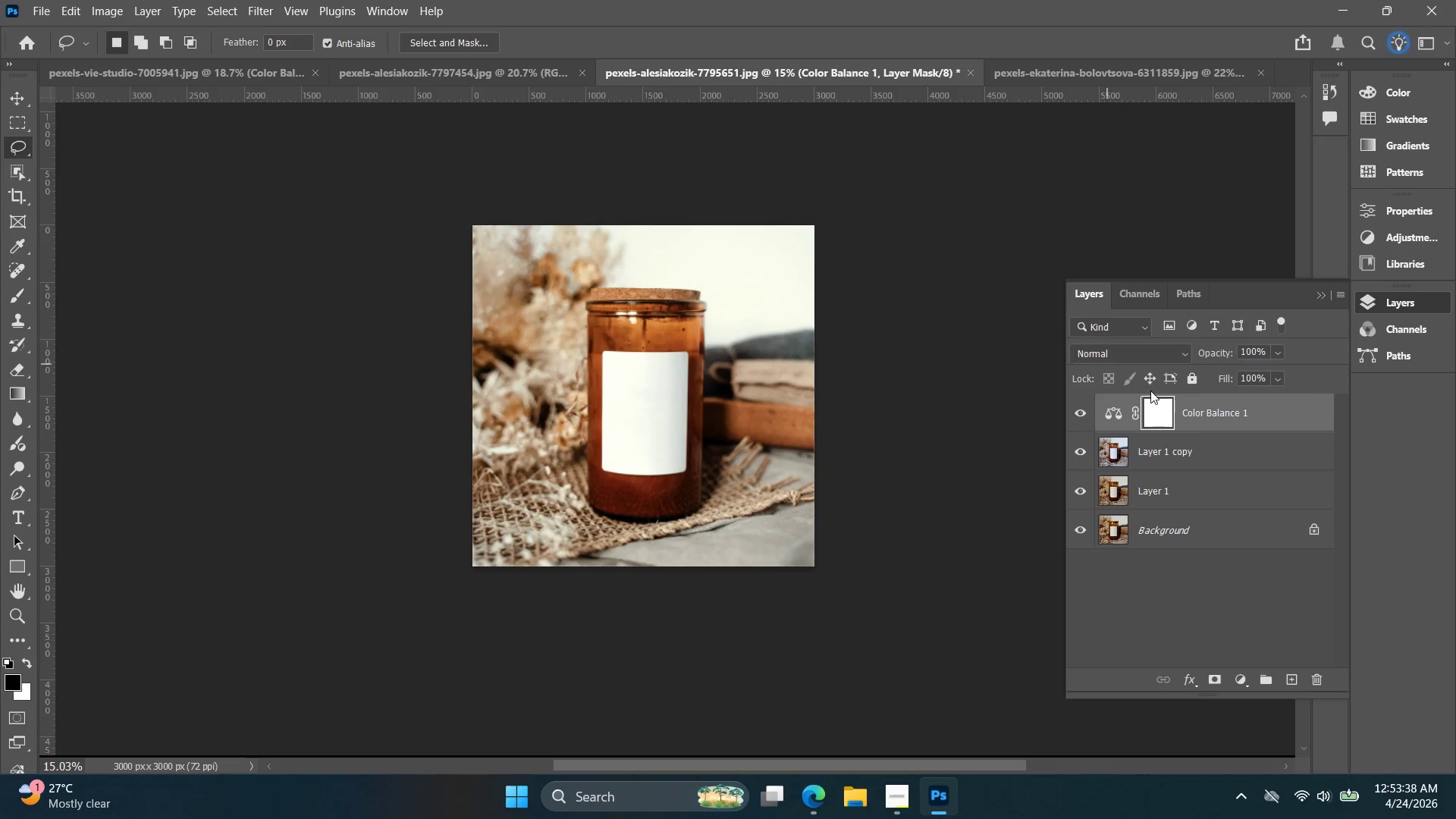 
key(Control+C)
 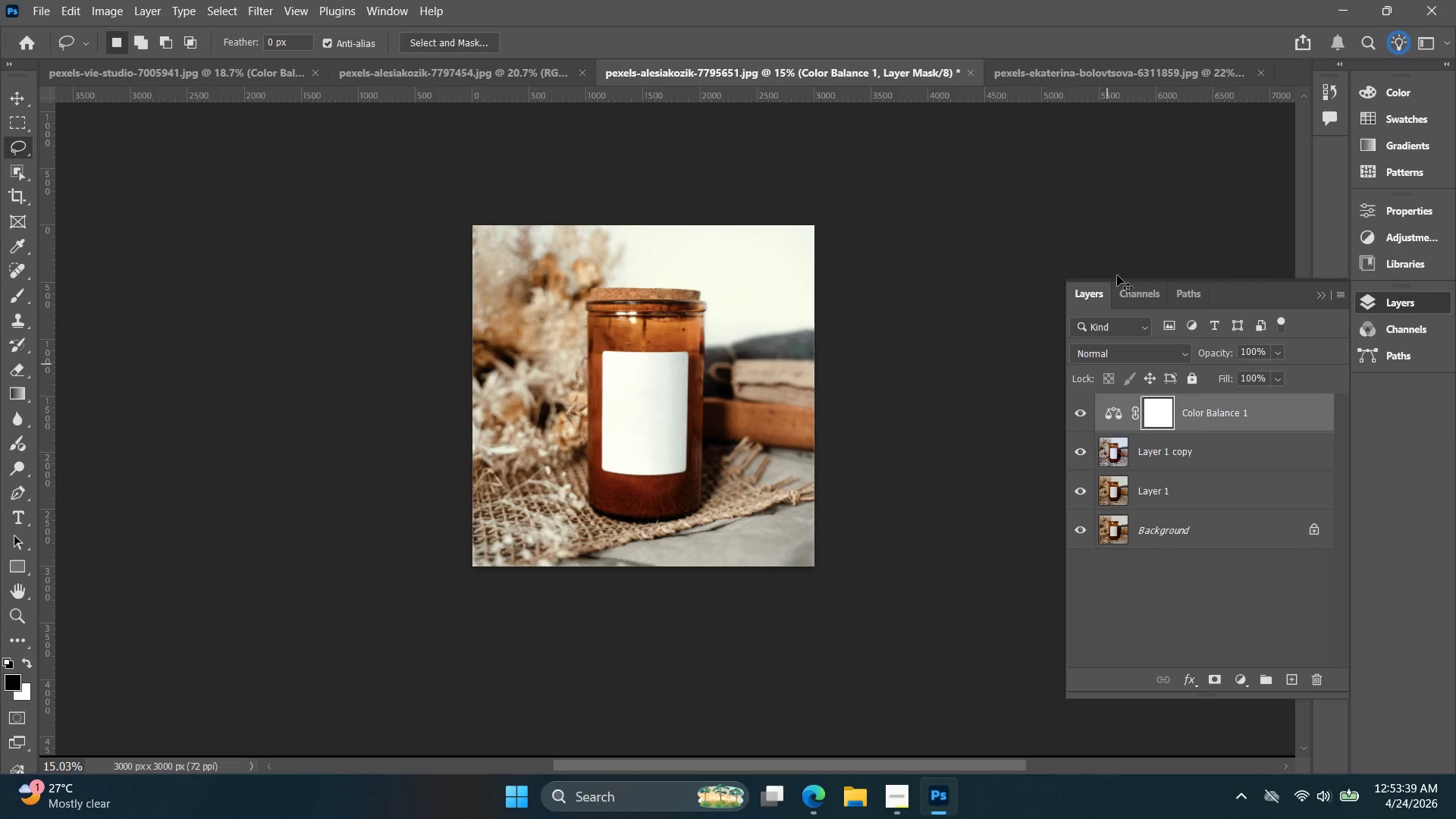 
key(Control+C)
 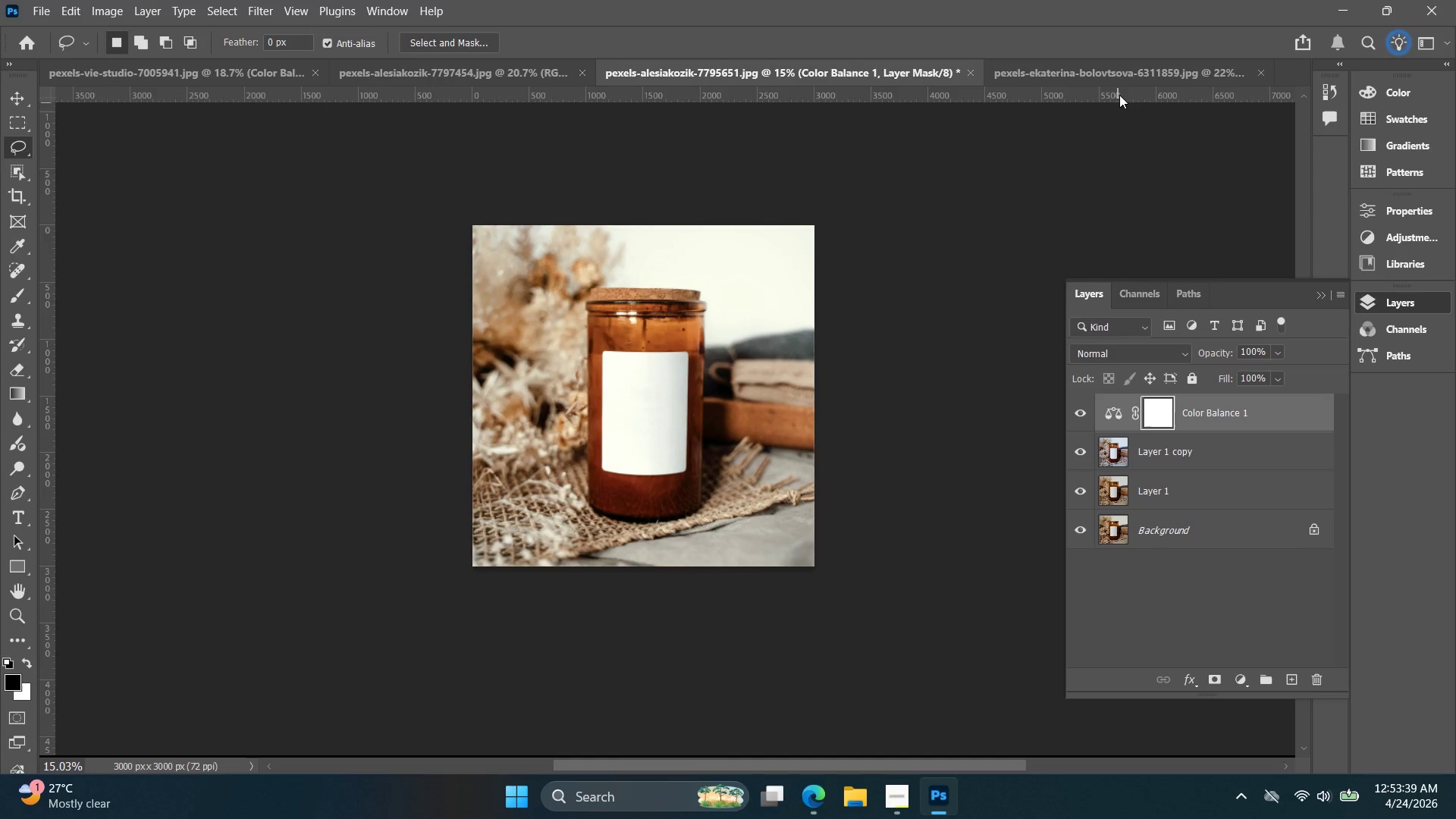 
left_click([1125, 70])
 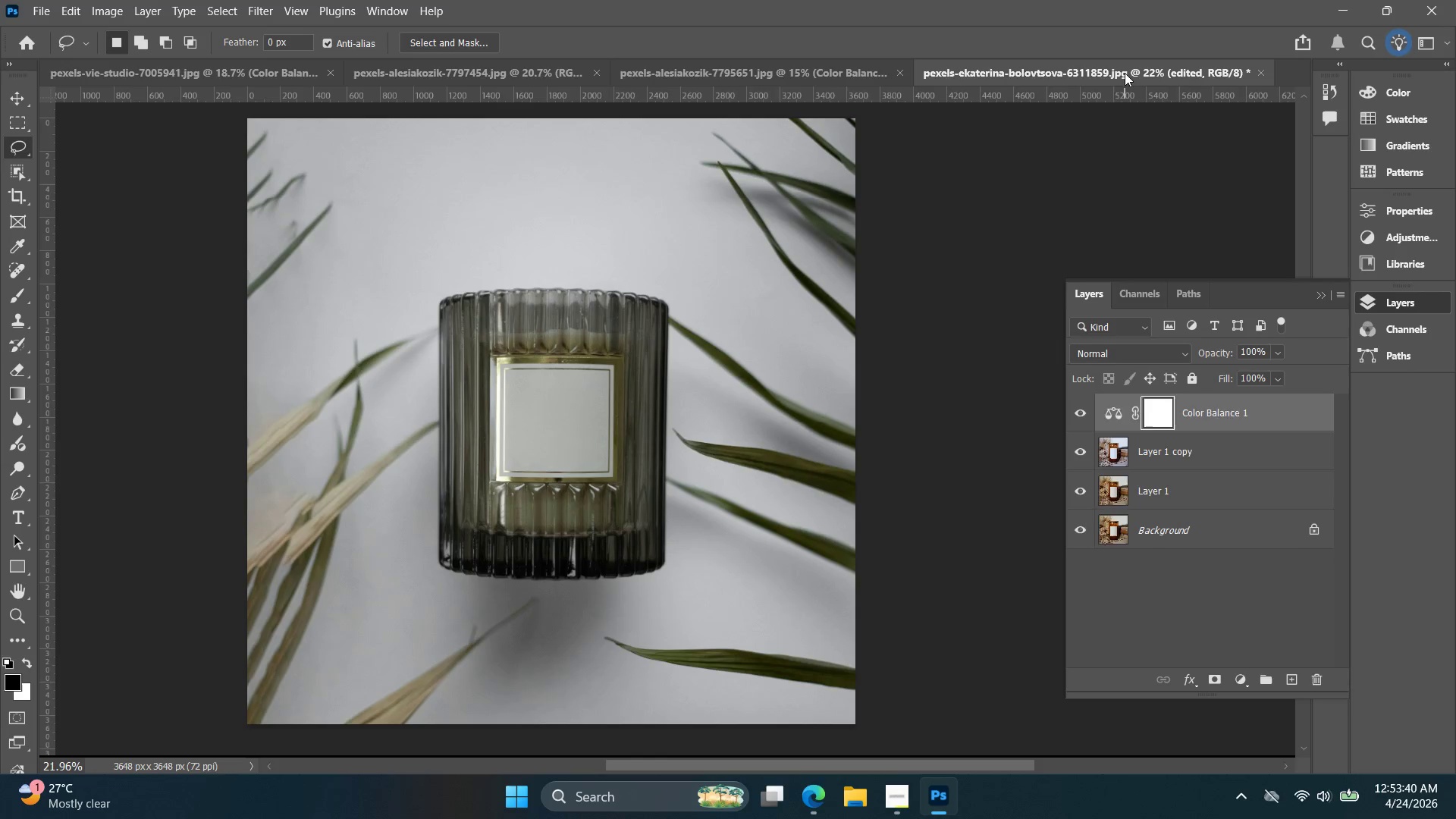 
key(Control+V)
 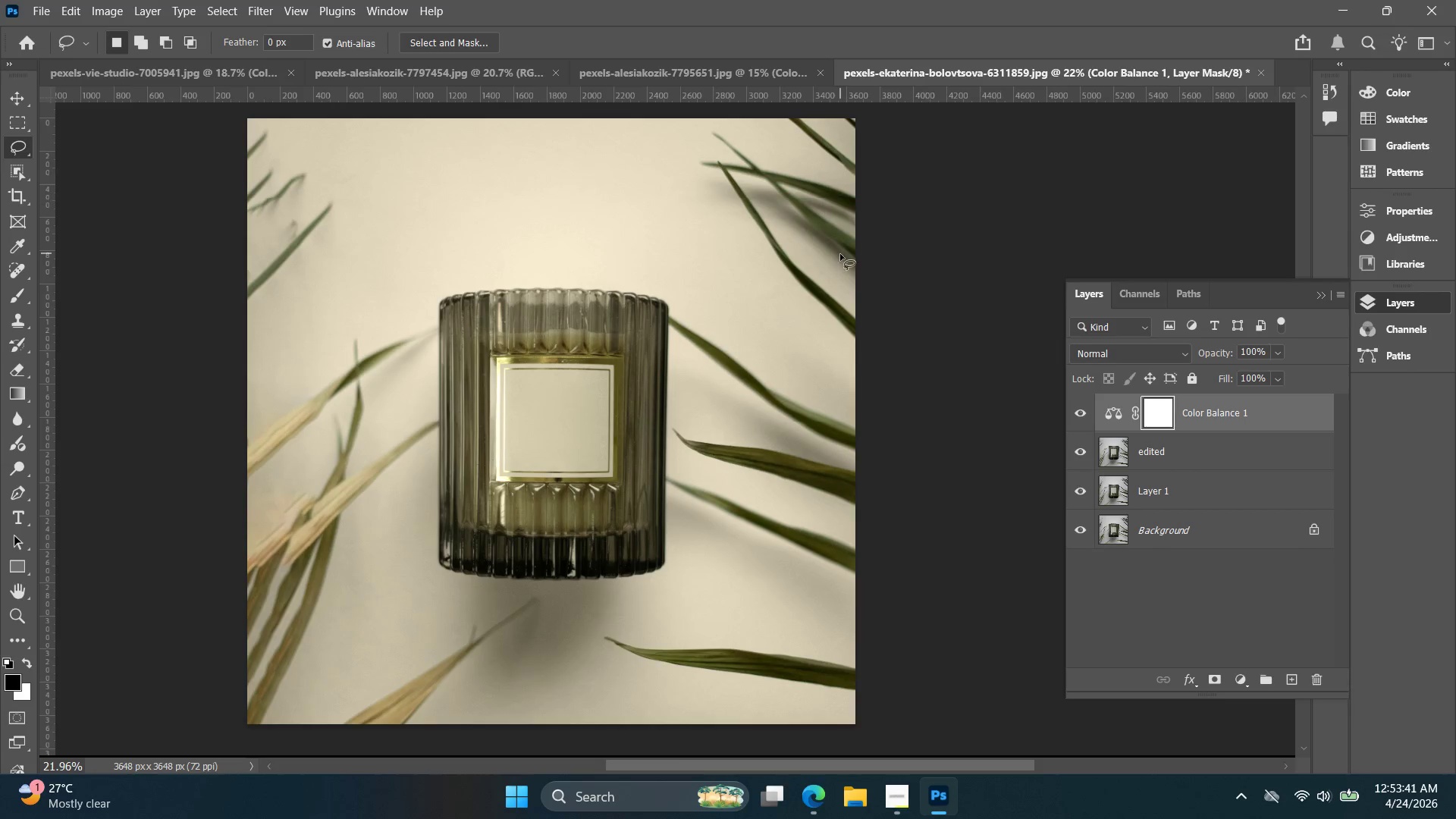 
hold_key(key=Space, duration=0.41)
 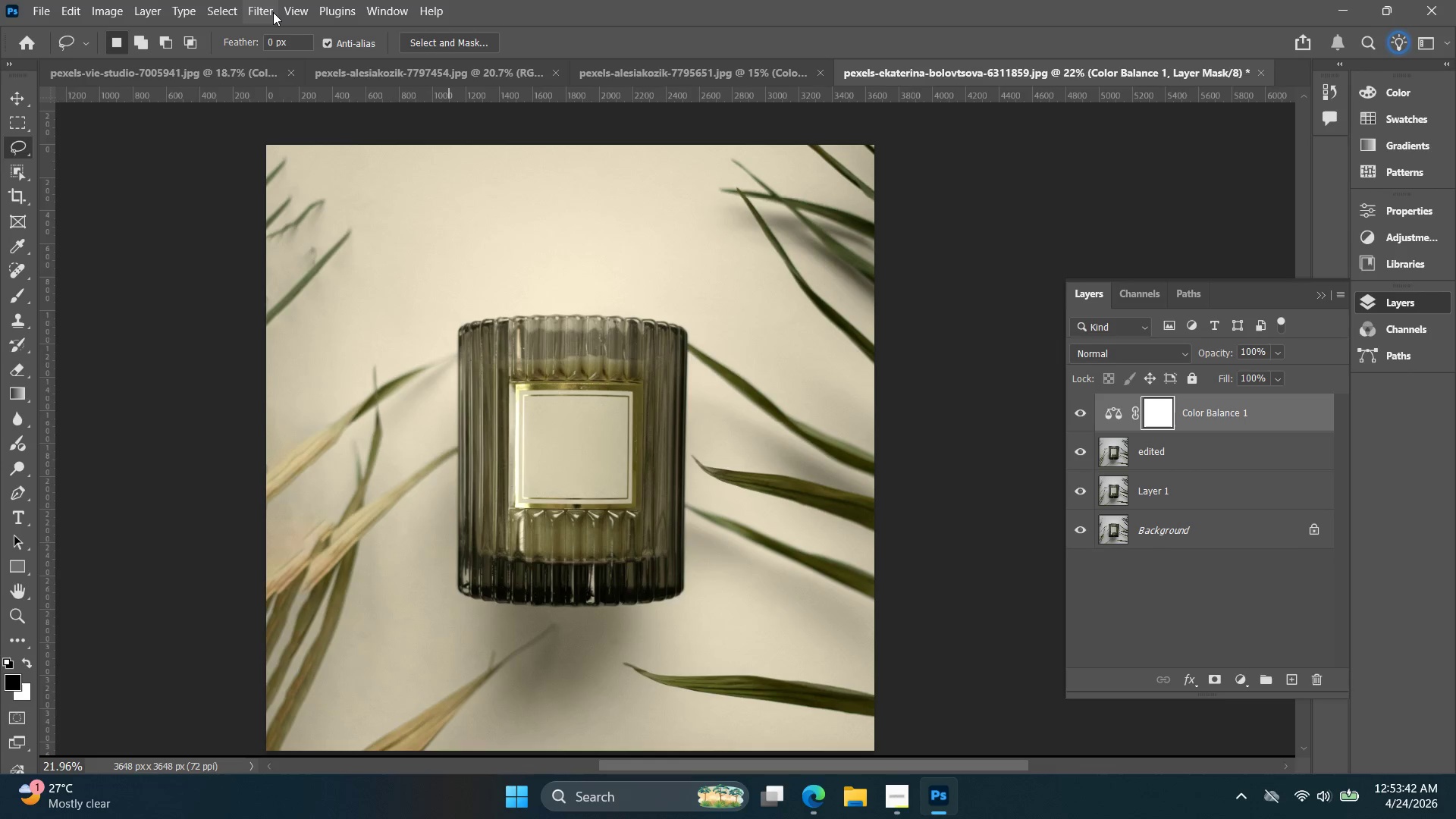 
left_click_drag(start_coordinate=[842, 263], to_coordinate=[861, 290])
 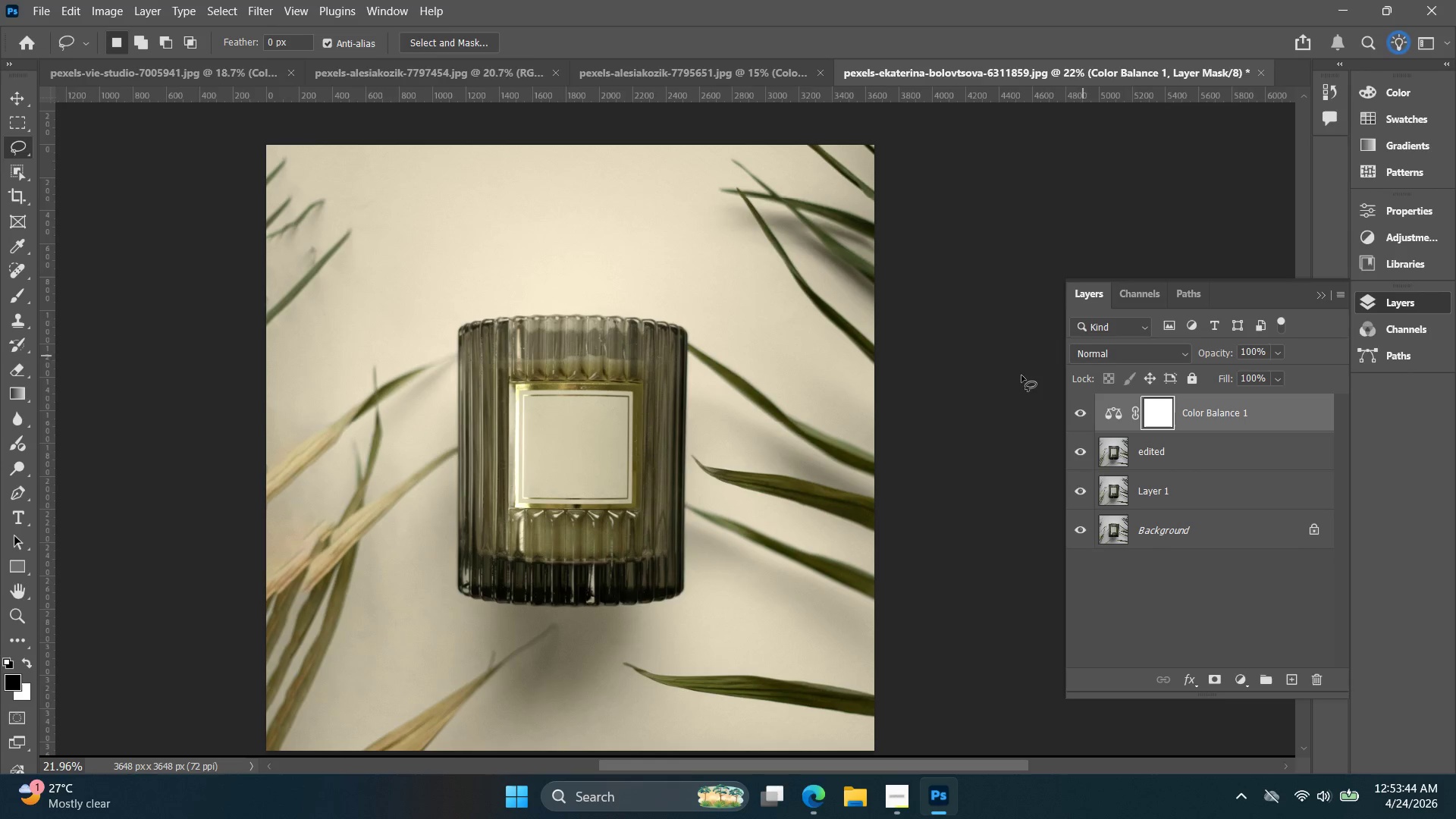 
left_click([271, 17])
 